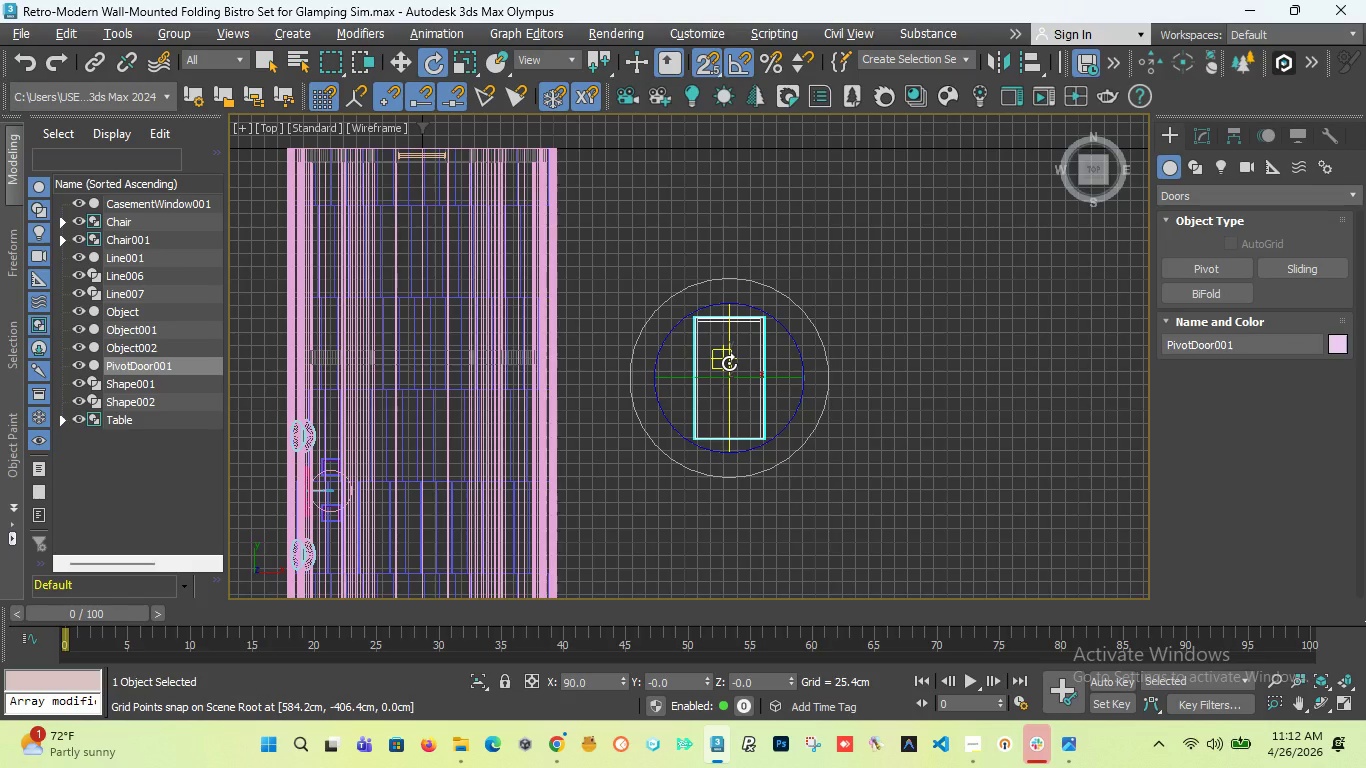 
wait(6.28)
 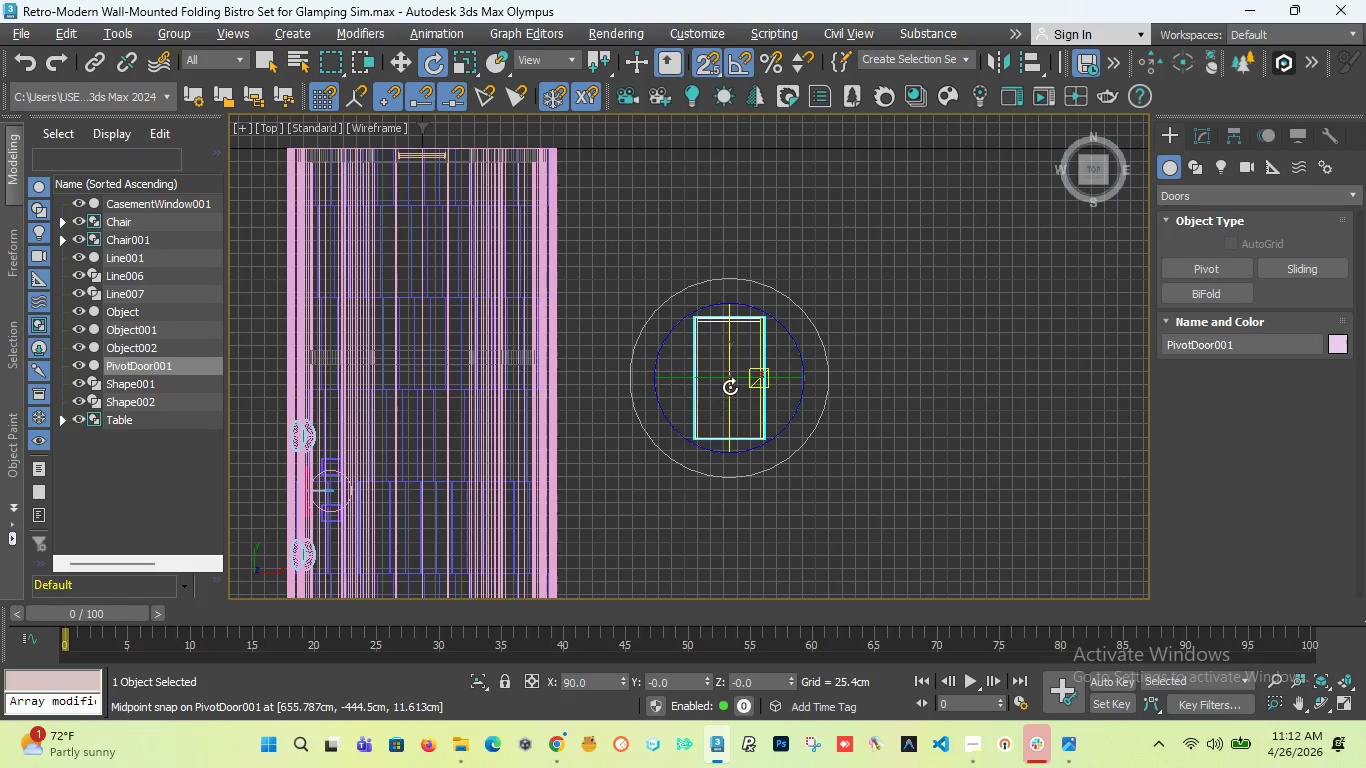 
left_click_drag(start_coordinate=[729, 363], to_coordinate=[728, 368])
 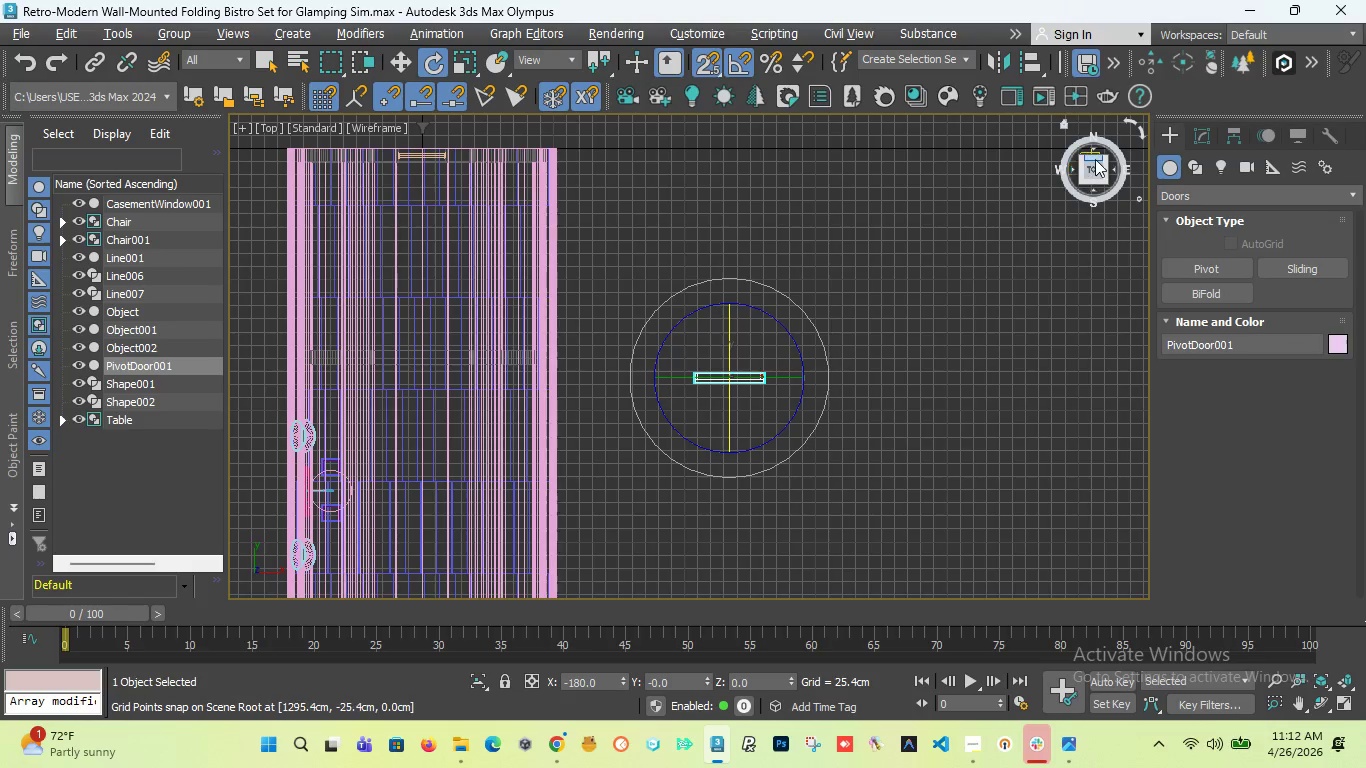 
left_click_drag(start_coordinate=[1095, 159], to_coordinate=[994, 570])
 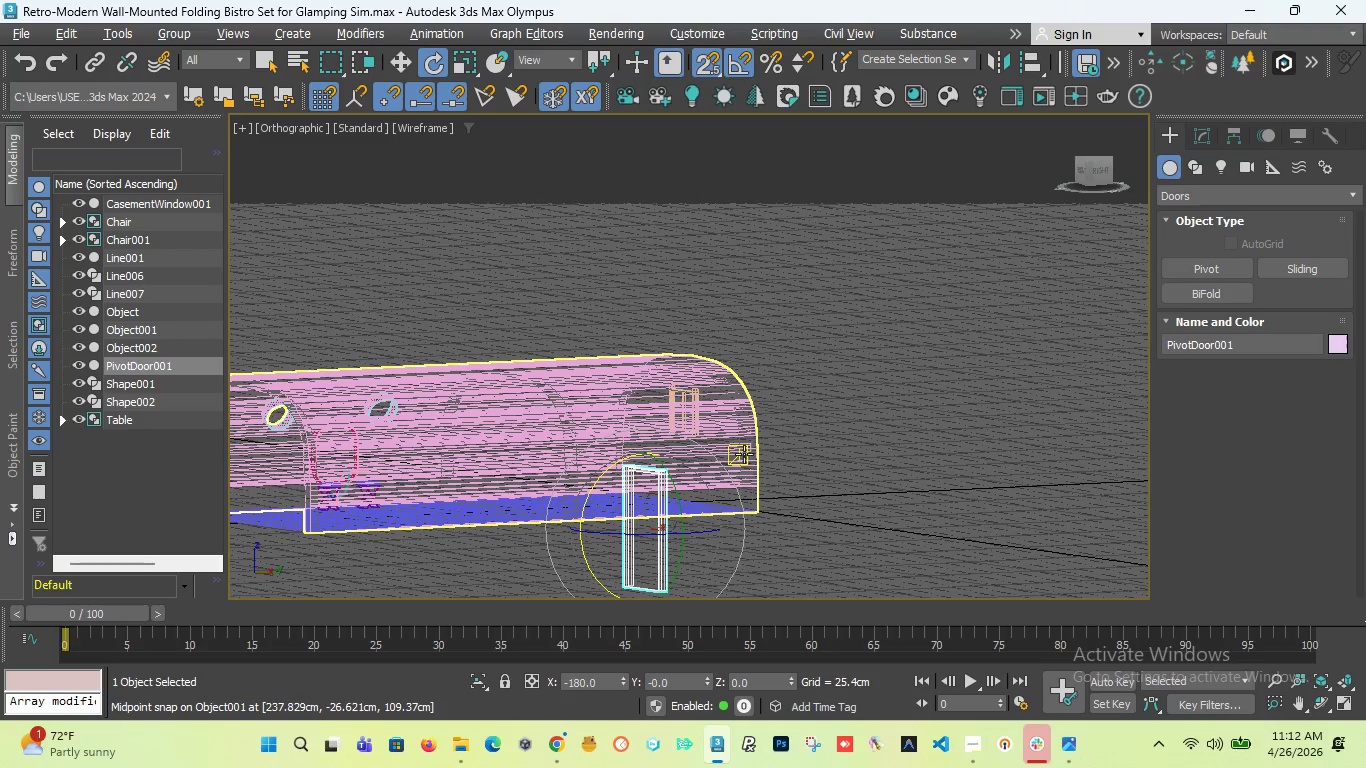 
key(F)
 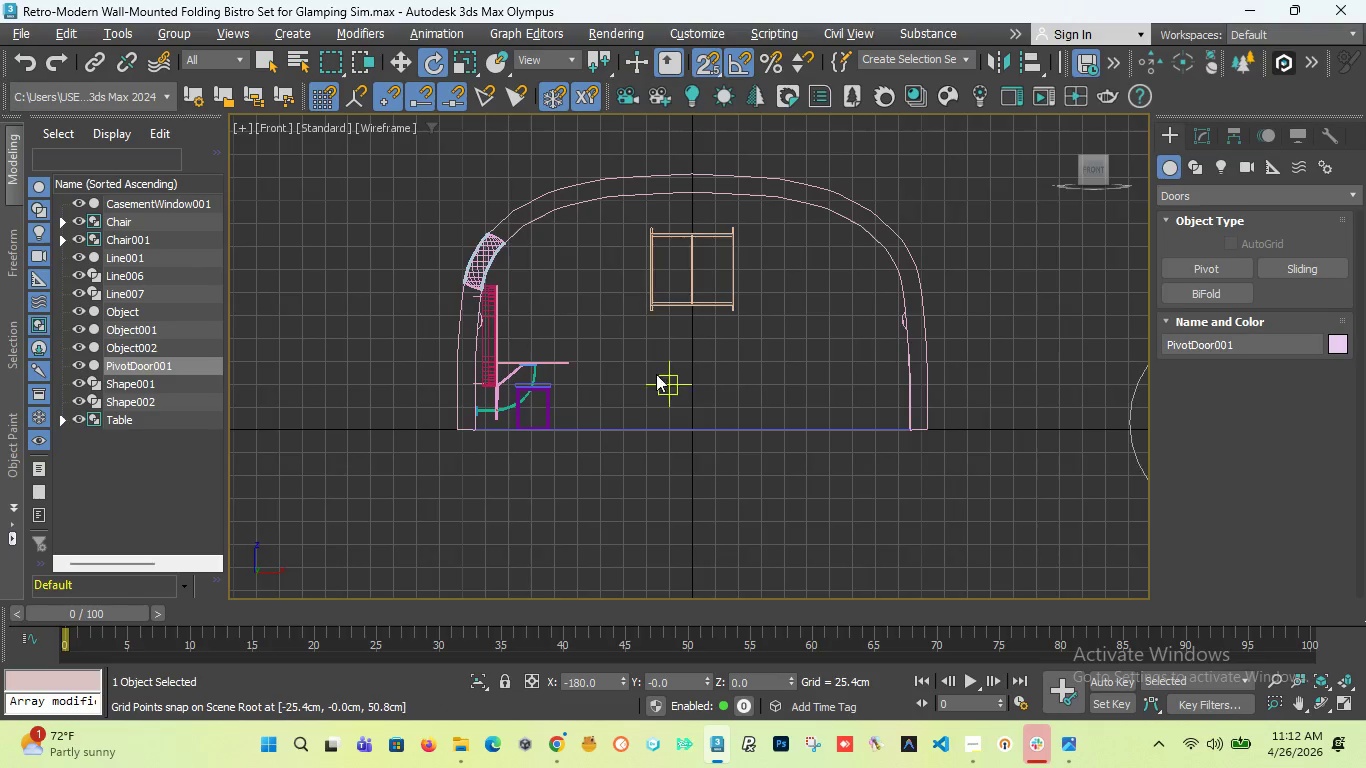 
scroll: coordinate [615, 397], scroll_direction: down, amount: 4.0
 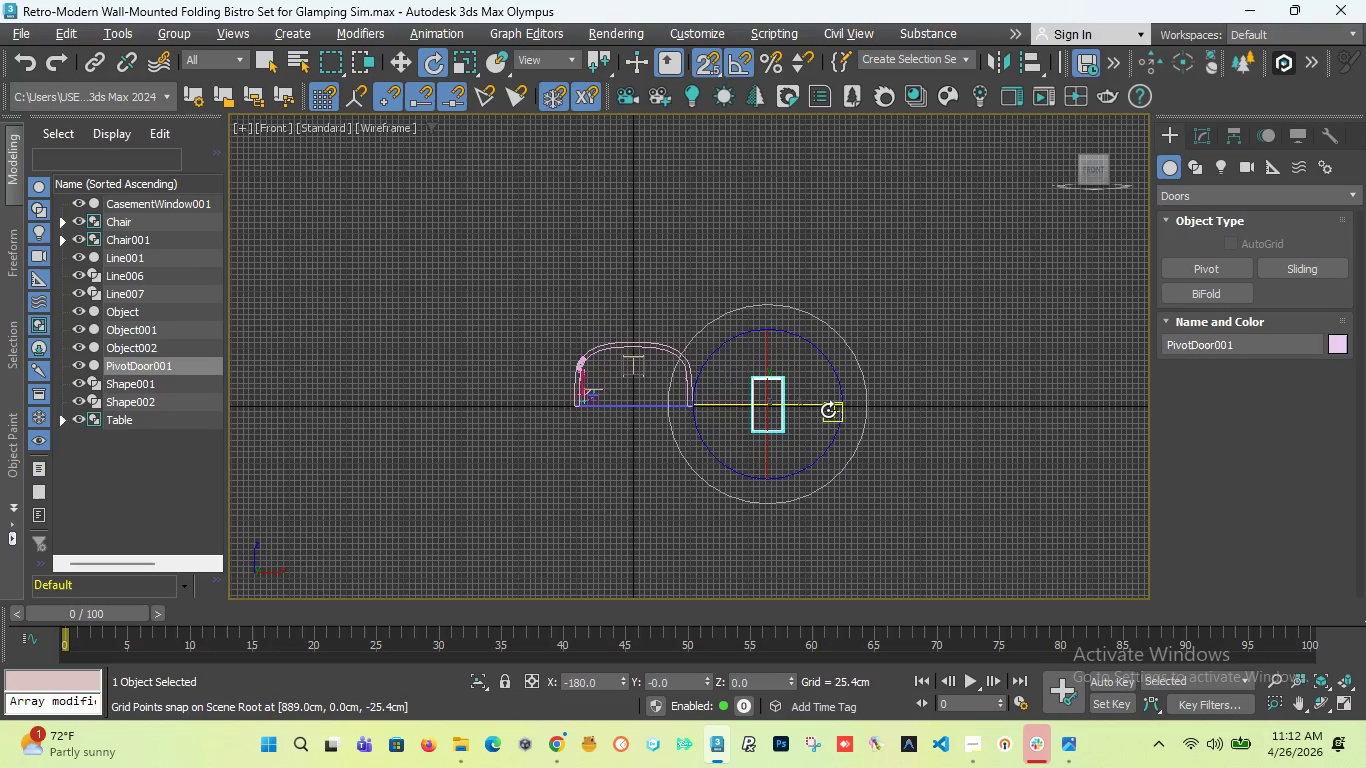 
scroll: coordinate [704, 404], scroll_direction: up, amount: 3.0
 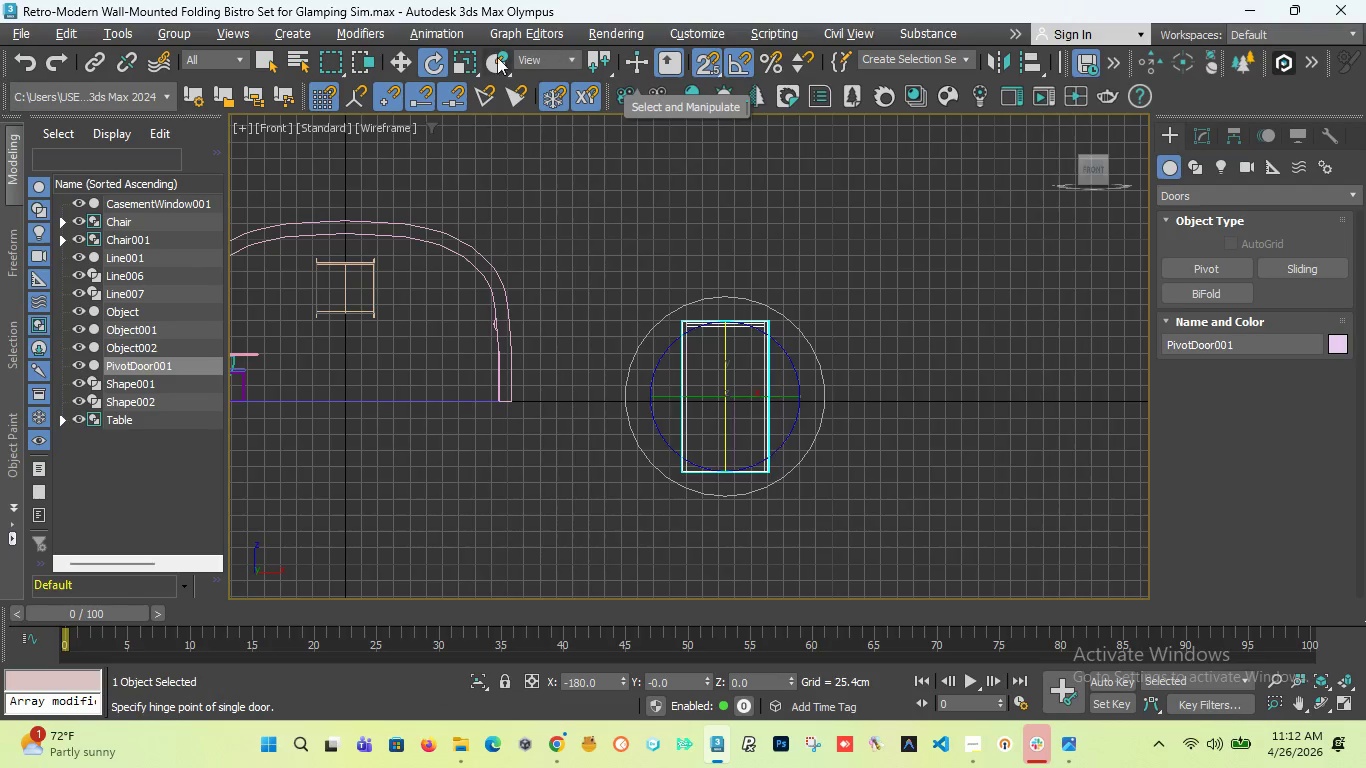 
left_click([459, 64])
 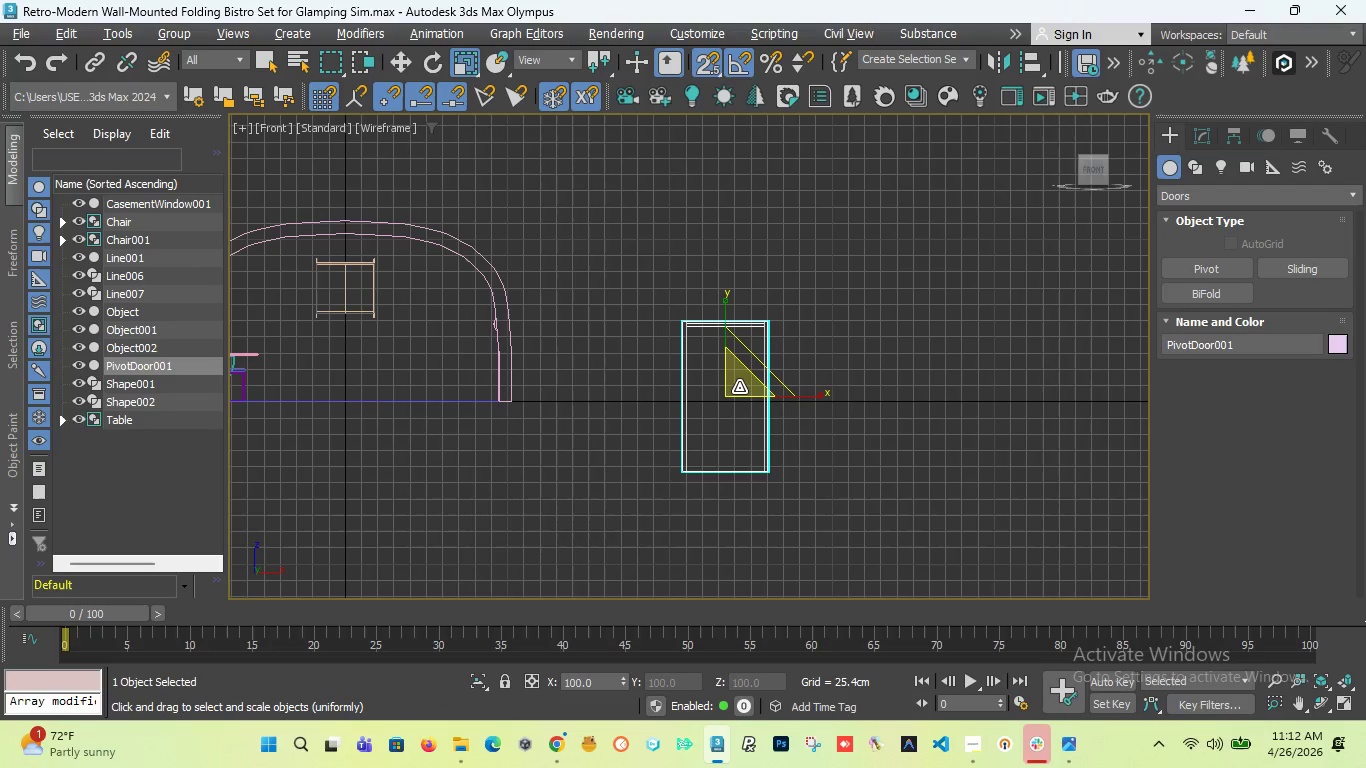 
left_click_drag(start_coordinate=[739, 387], to_coordinate=[734, 417])
 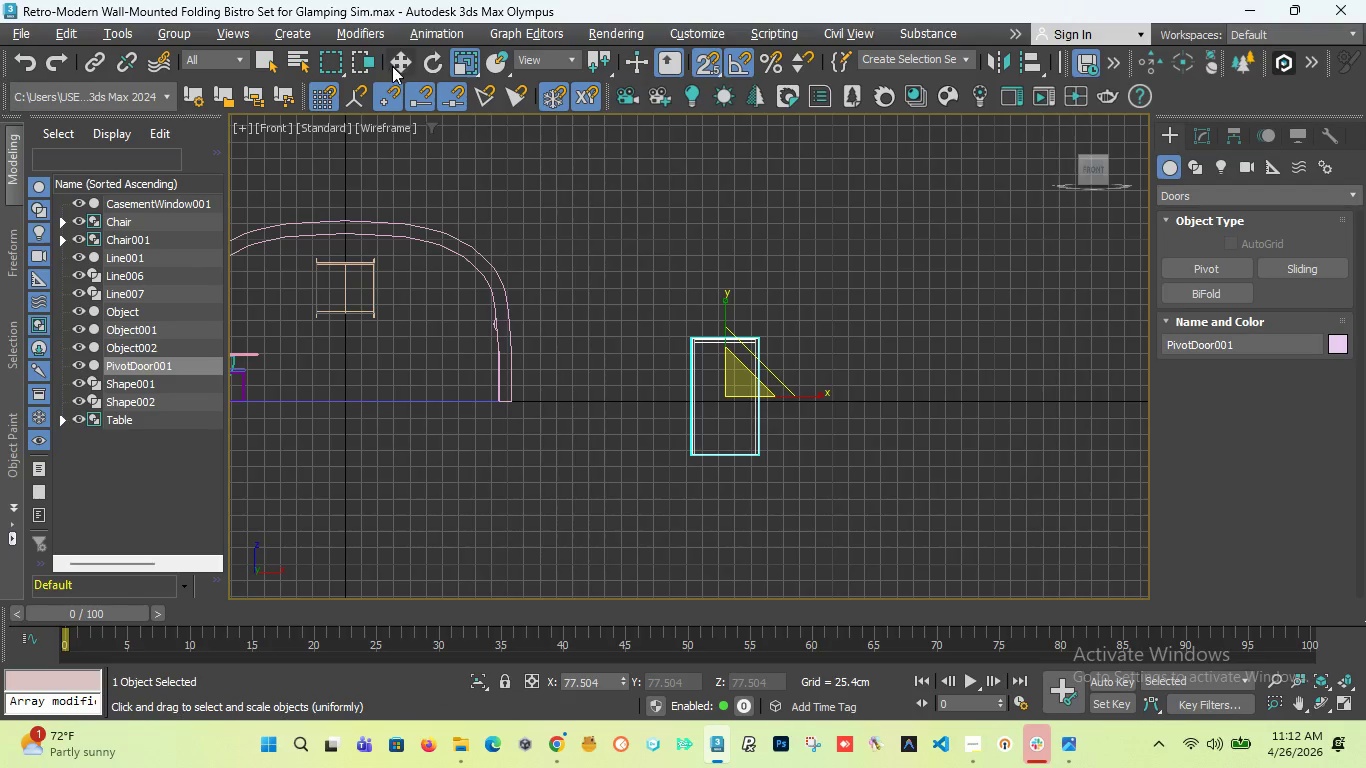 
left_click([399, 66])
 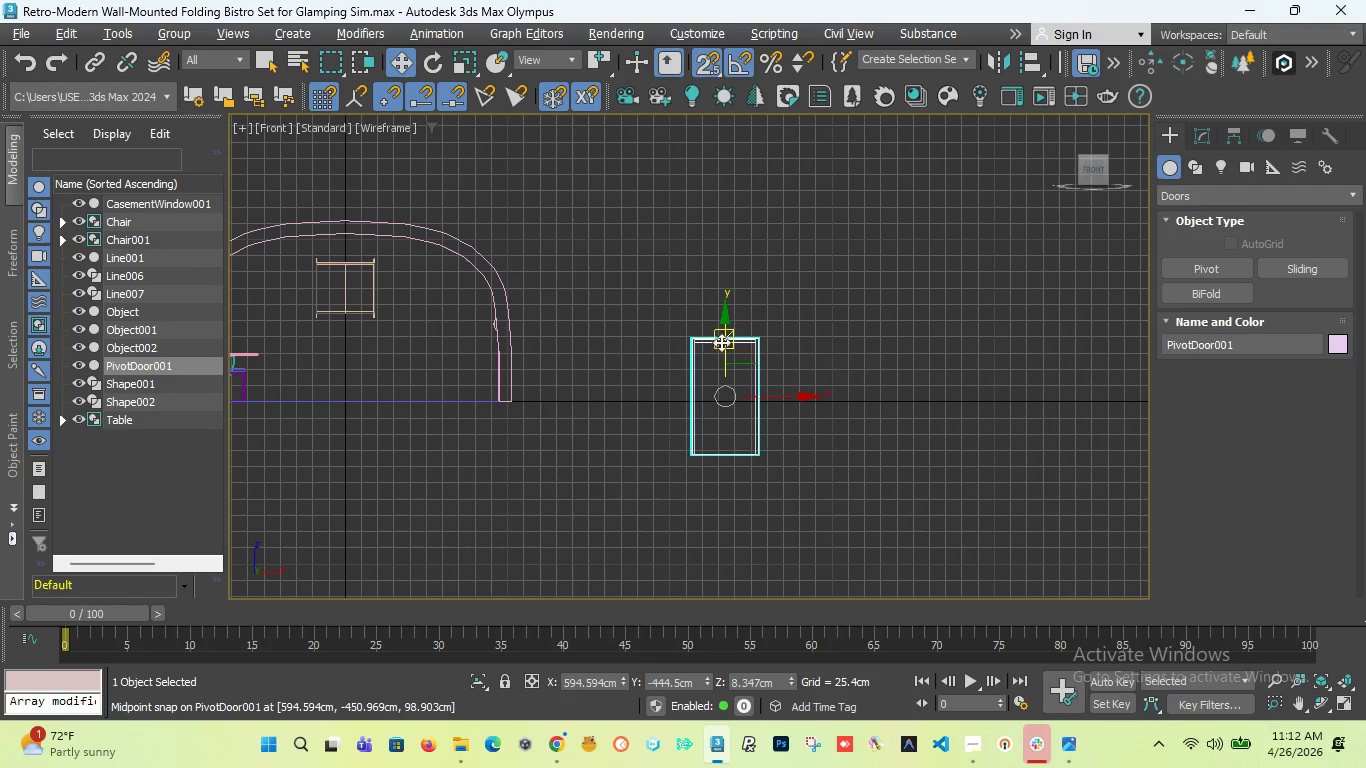 
left_click_drag(start_coordinate=[721, 344], to_coordinate=[716, 320])
 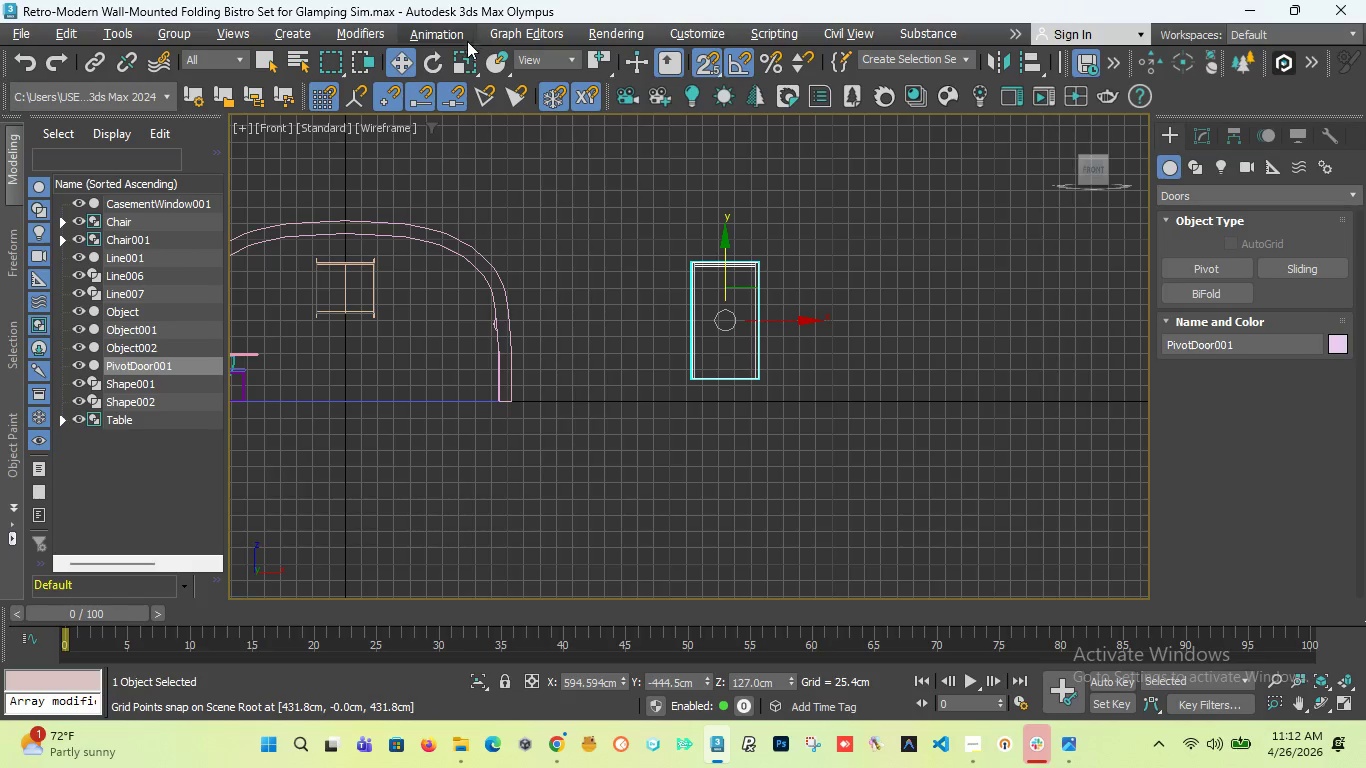 
left_click([464, 61])
 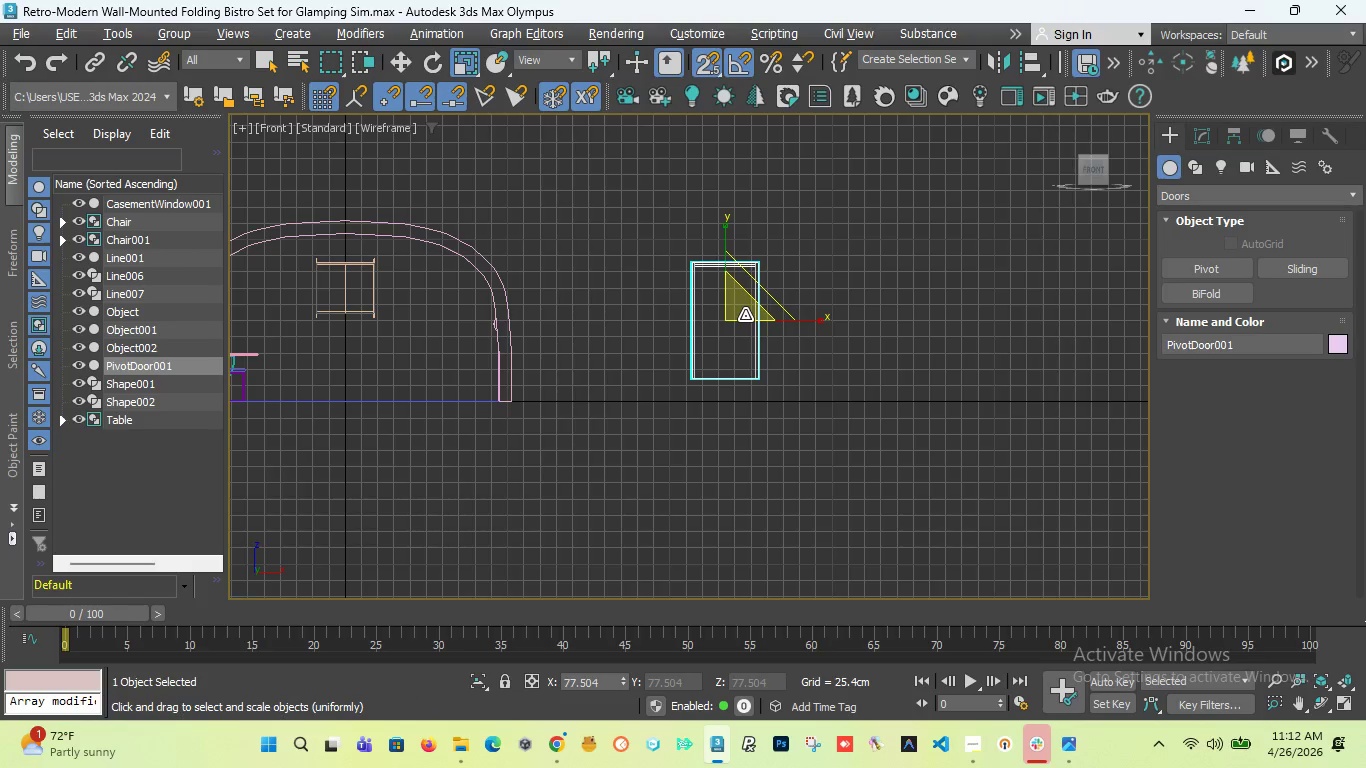 
left_click_drag(start_coordinate=[744, 312], to_coordinate=[734, 328])
 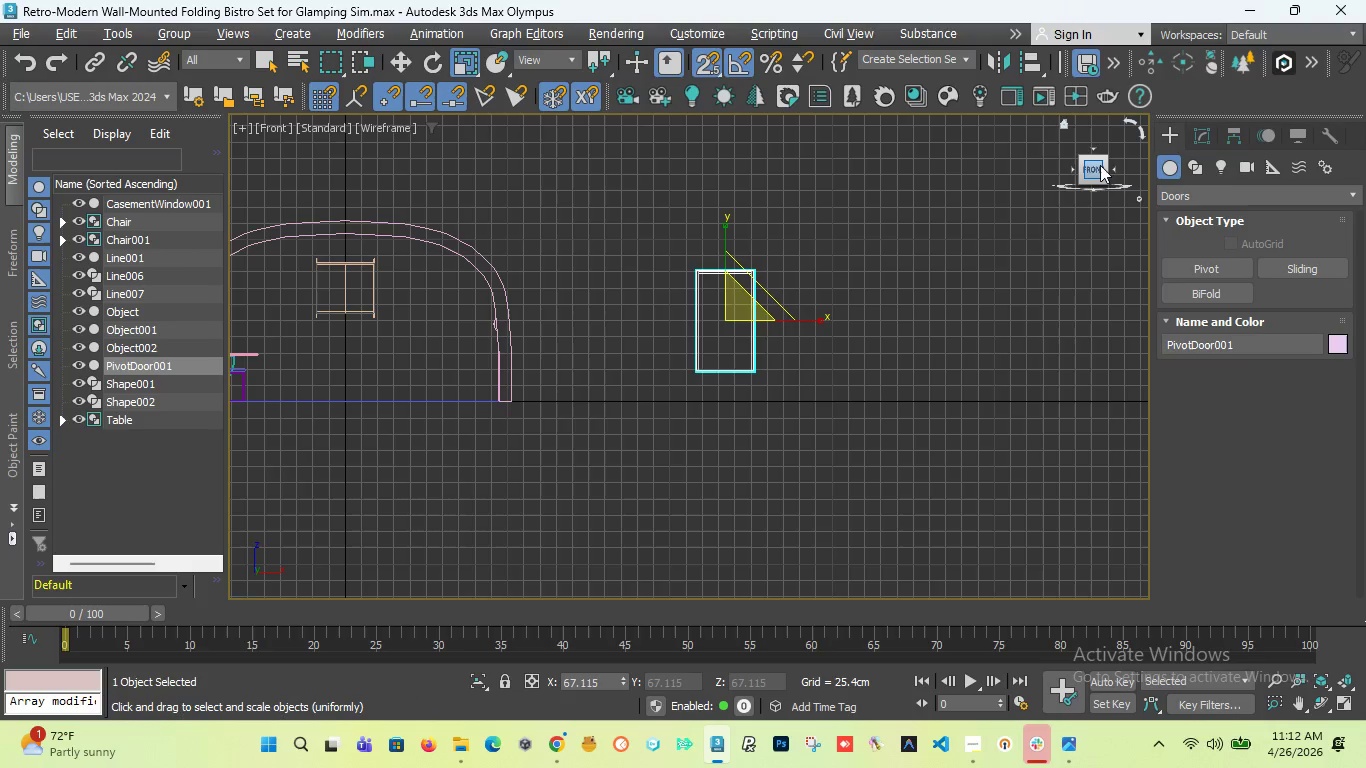 
left_click_drag(start_coordinate=[1100, 166], to_coordinate=[1093, 177])
 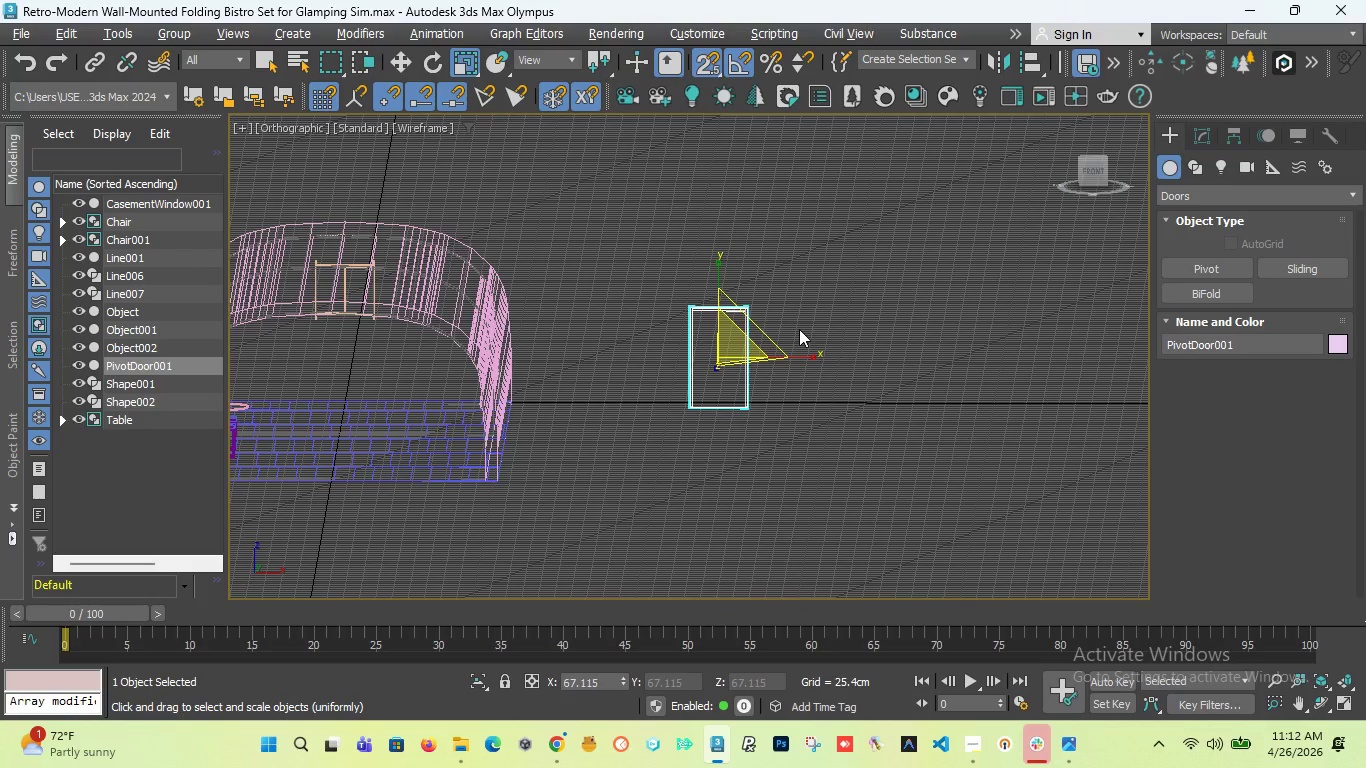 
key(F)
 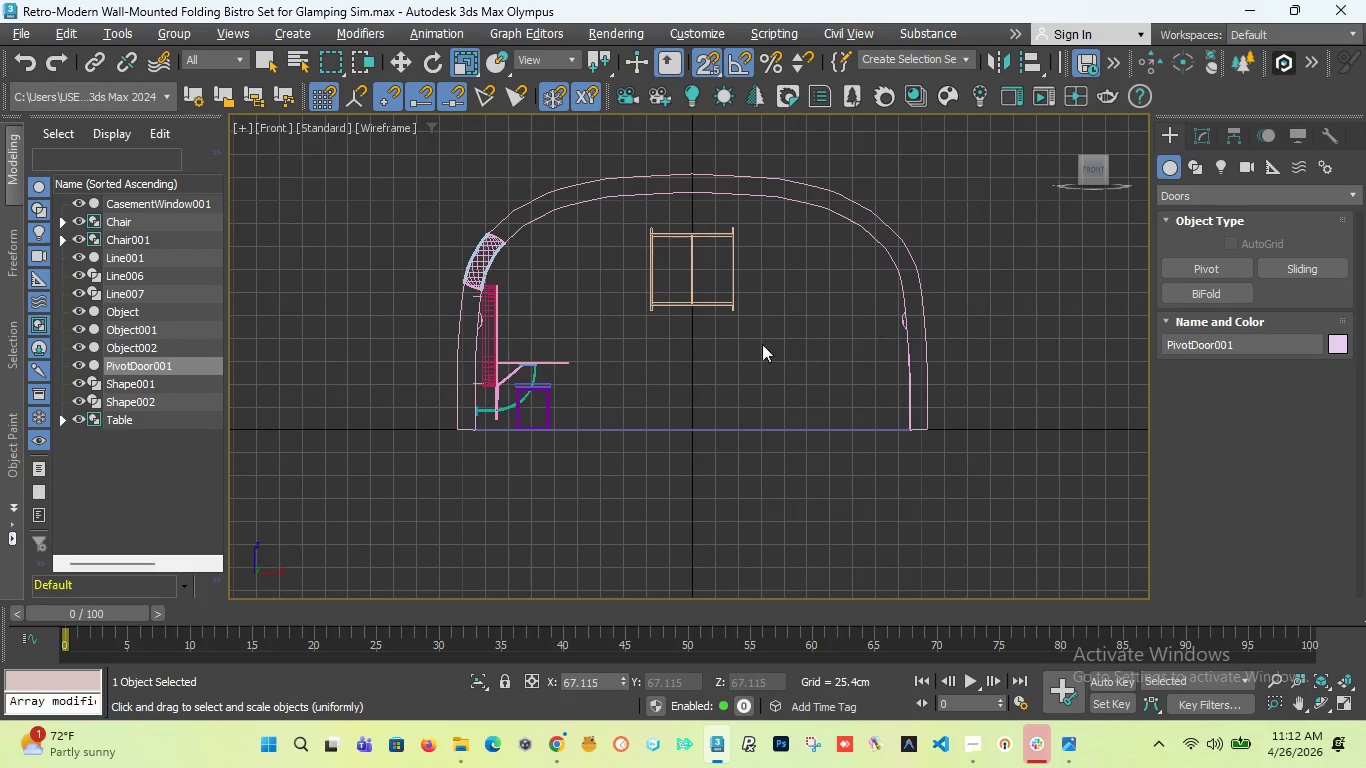 
scroll: coordinate [808, 355], scroll_direction: none, amount: 0.0
 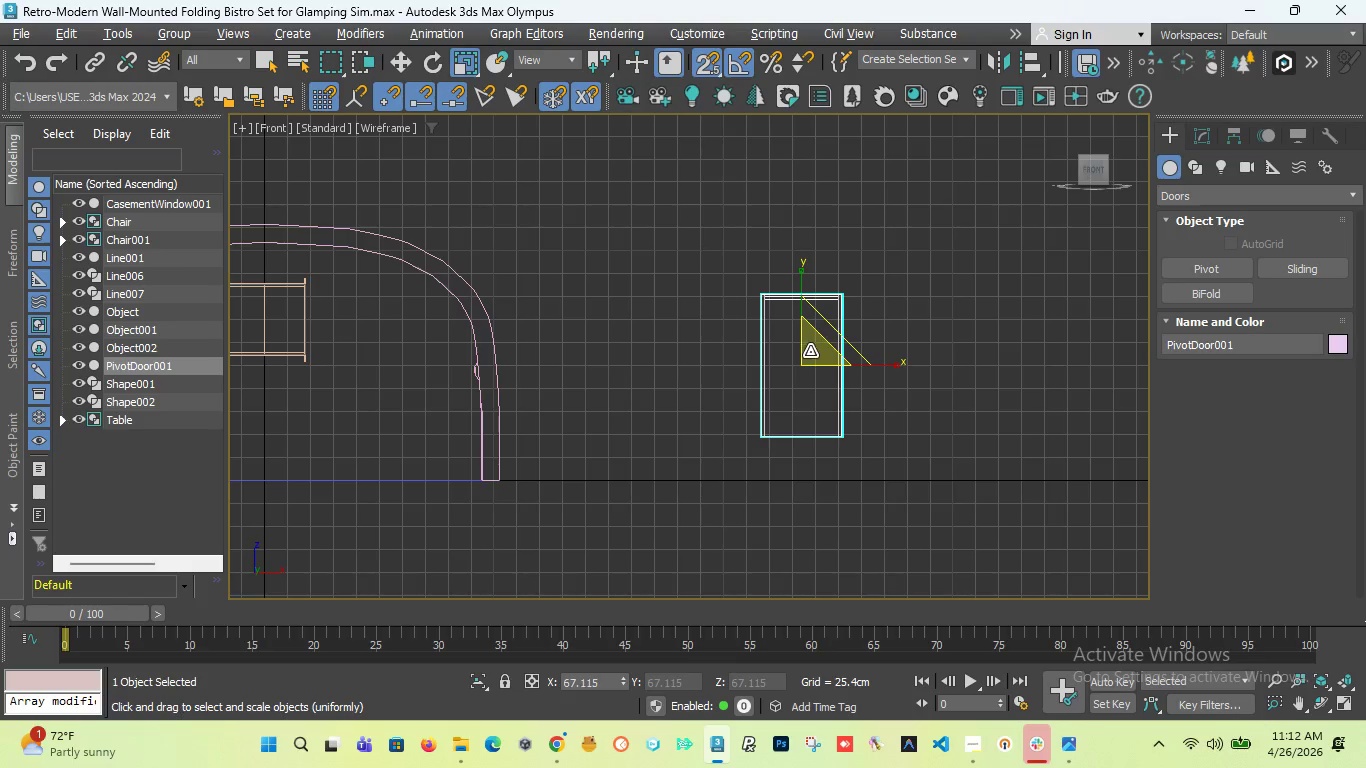 
left_click_drag(start_coordinate=[810, 351], to_coordinate=[811, 365])
 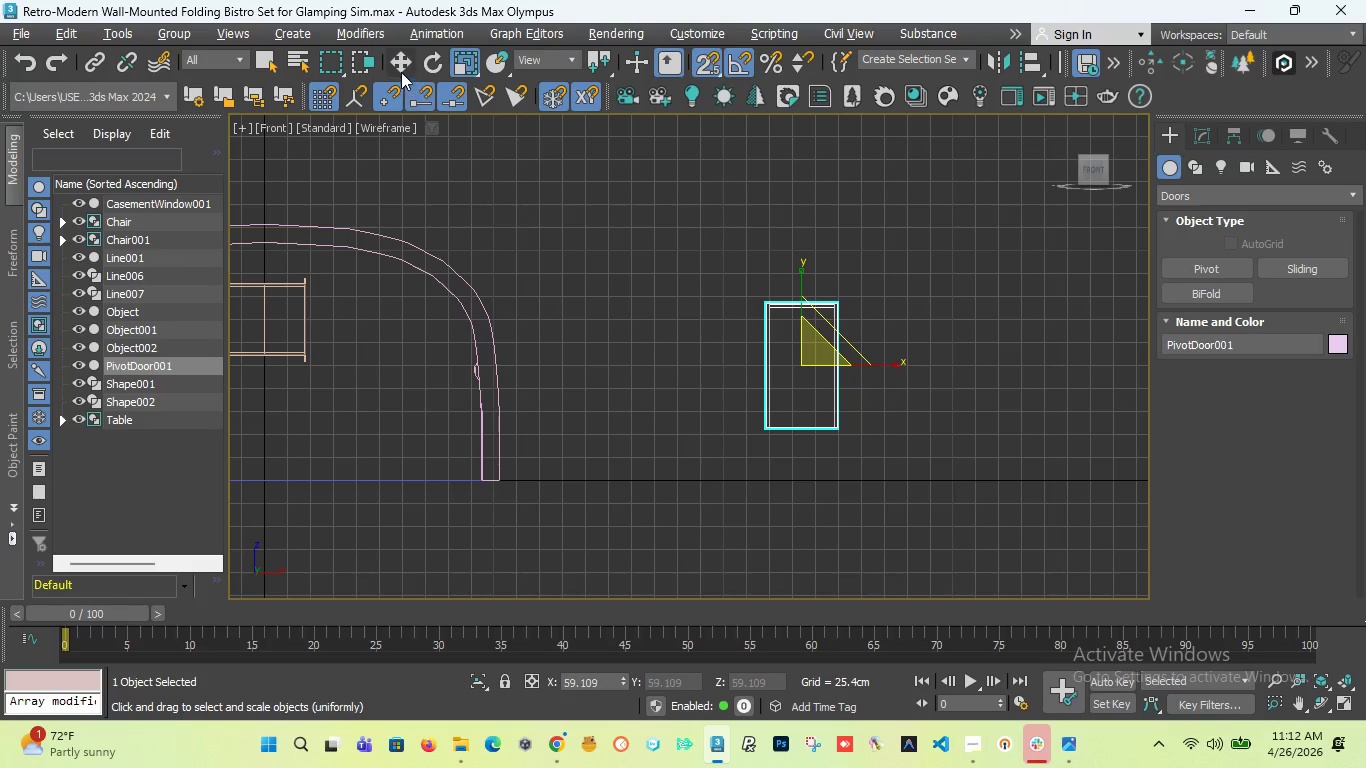 
left_click([401, 57])
 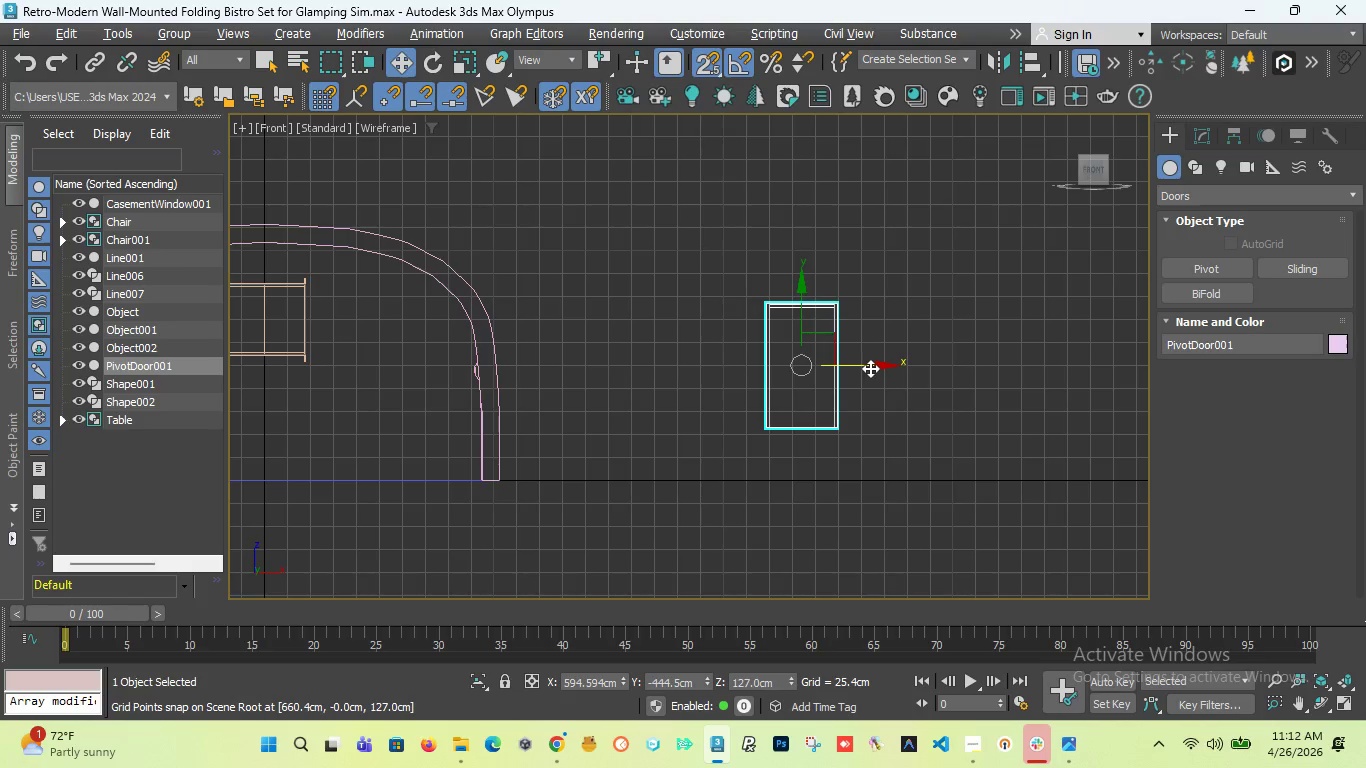 
left_click_drag(start_coordinate=[870, 368], to_coordinate=[537, 444])
 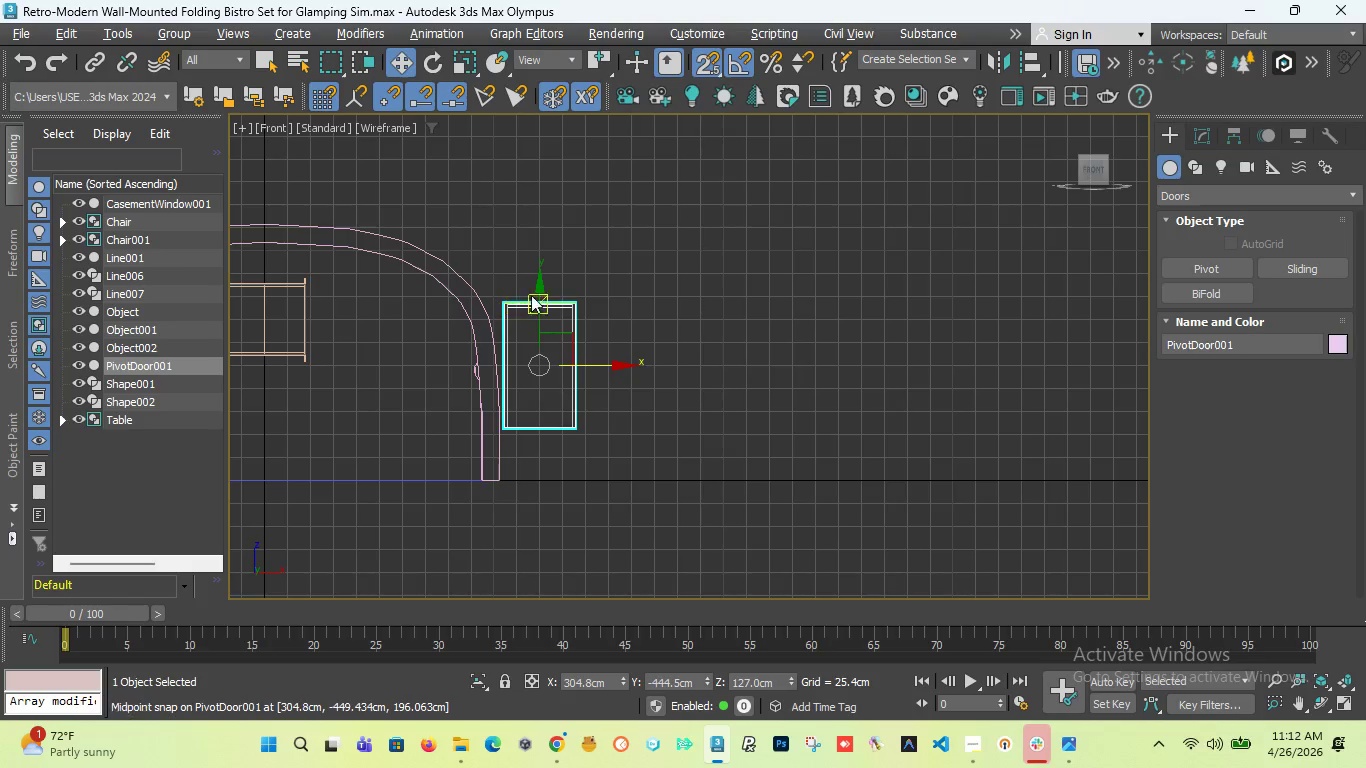 
left_click_drag(start_coordinate=[542, 290], to_coordinate=[576, 402])
 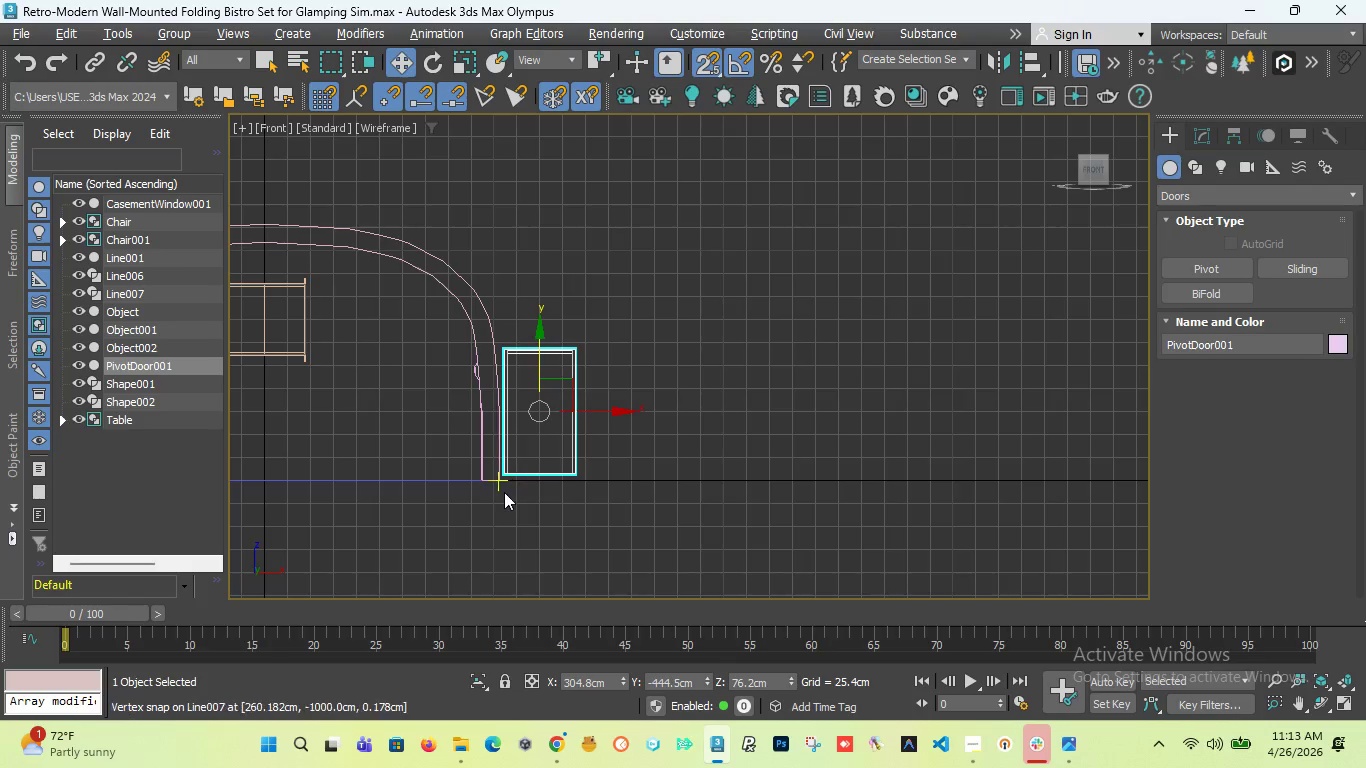 
scroll: coordinate [515, 412], scroll_direction: up, amount: 7.0
 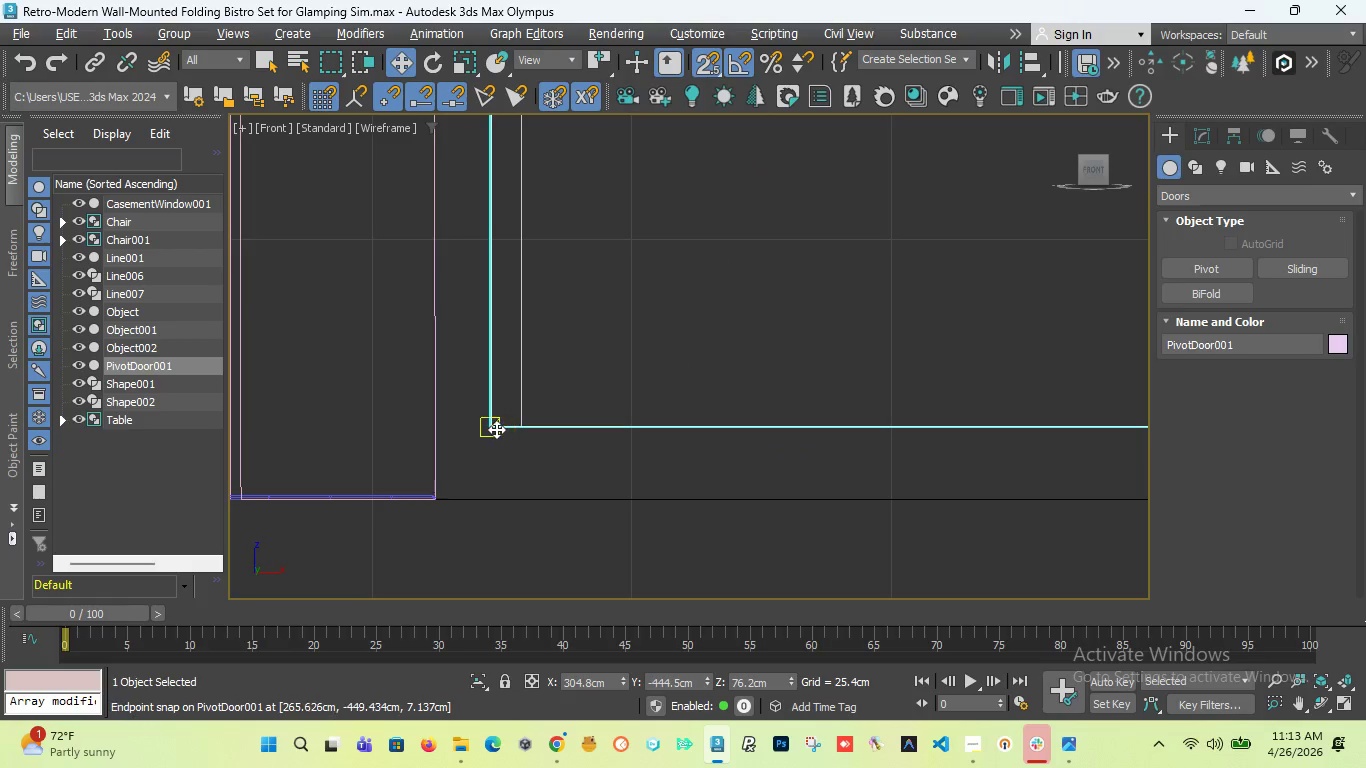 
left_click_drag(start_coordinate=[493, 427], to_coordinate=[447, 491])
 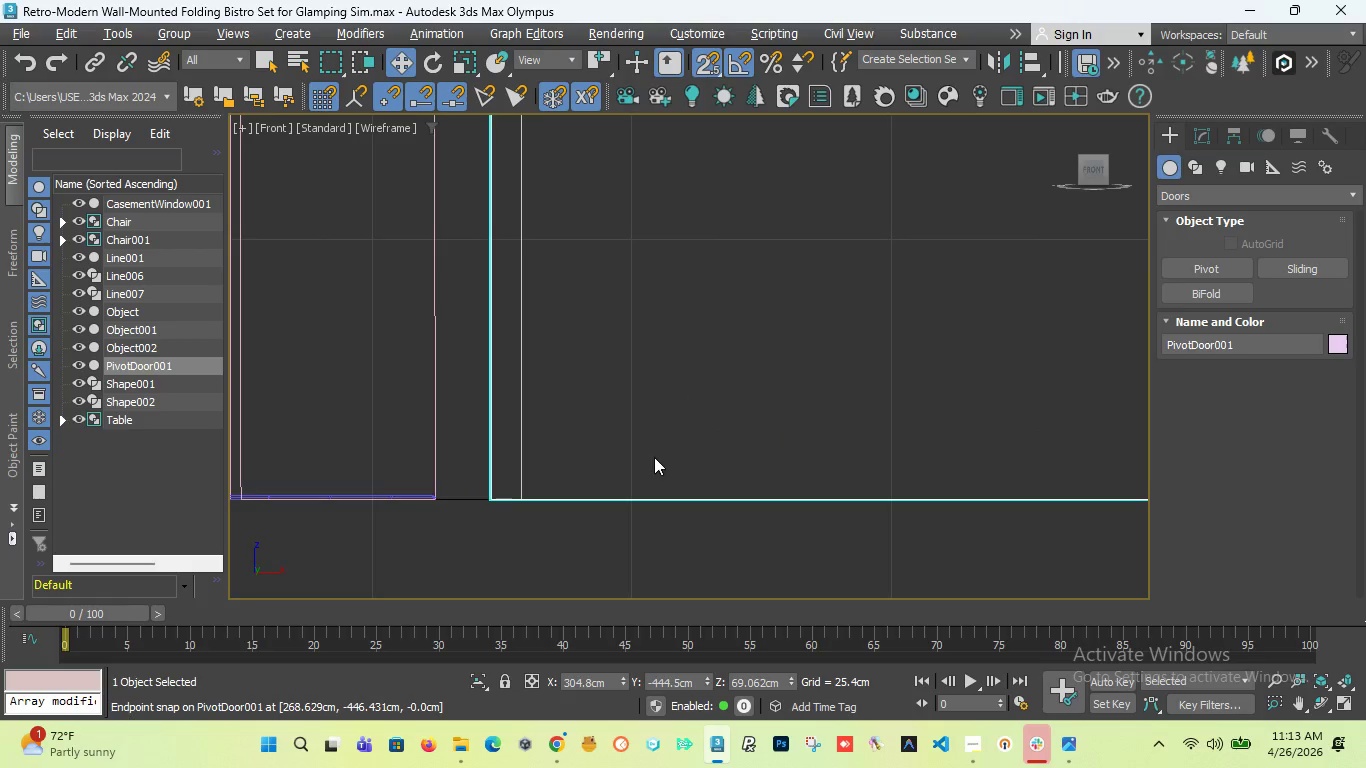 
left_click_drag(start_coordinate=[949, 504], to_coordinate=[454, 453])
 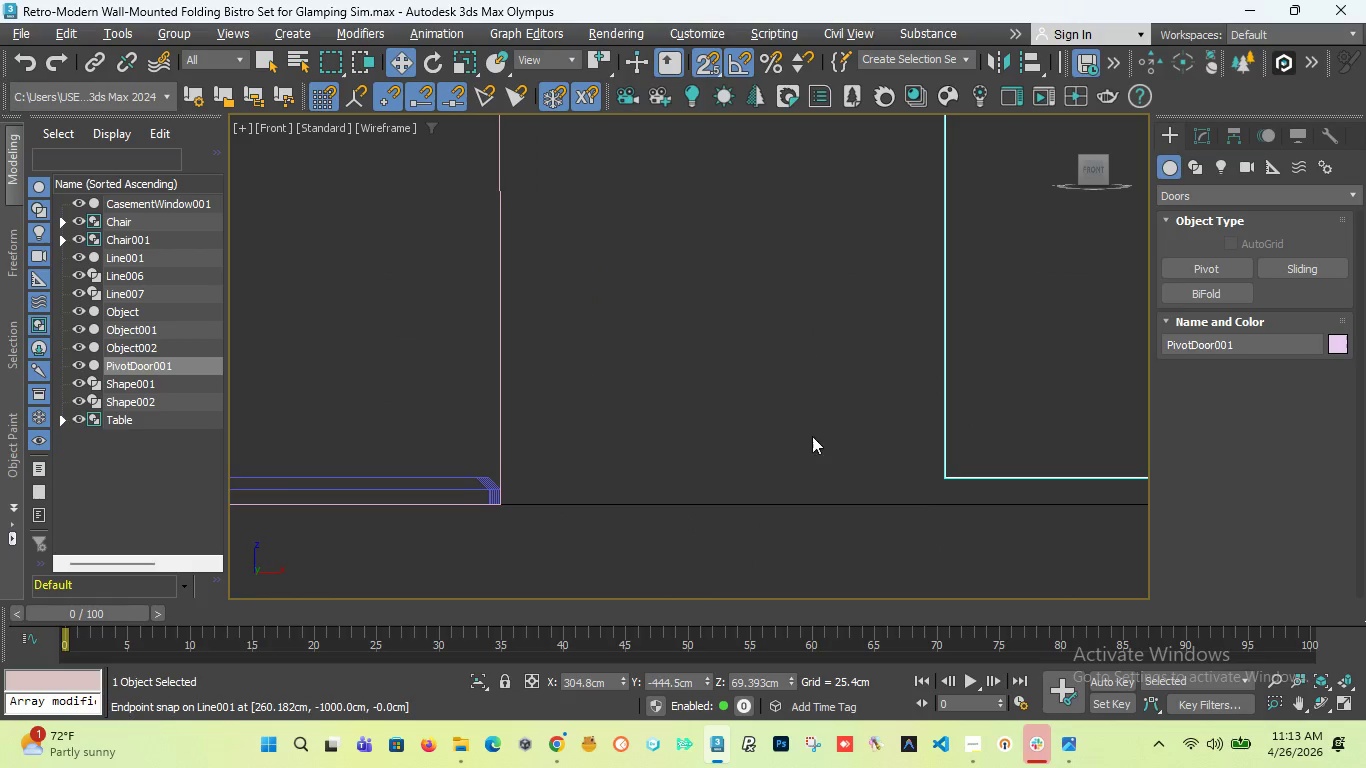 
scroll: coordinate [587, 514], scroll_direction: up, amount: 6.0
 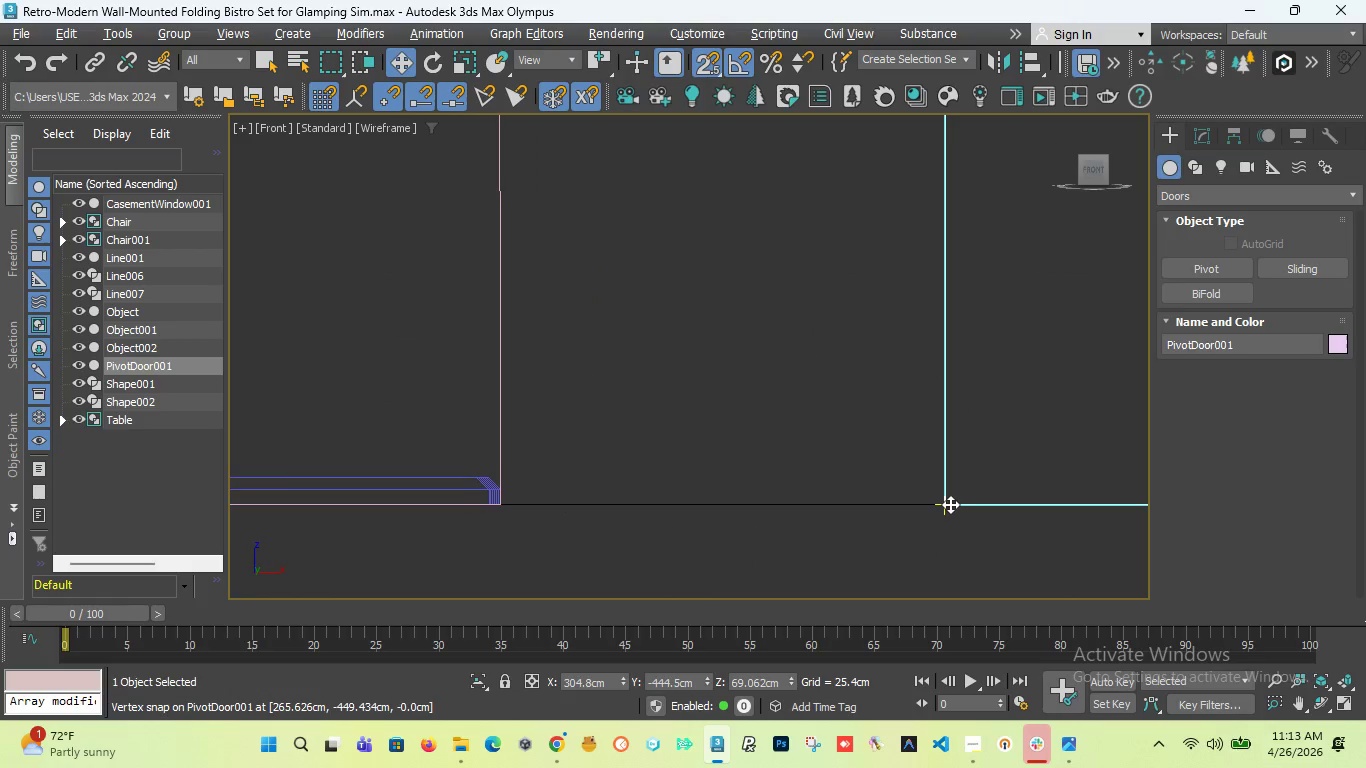 
scroll: coordinate [846, 418], scroll_direction: down, amount: 18.0
 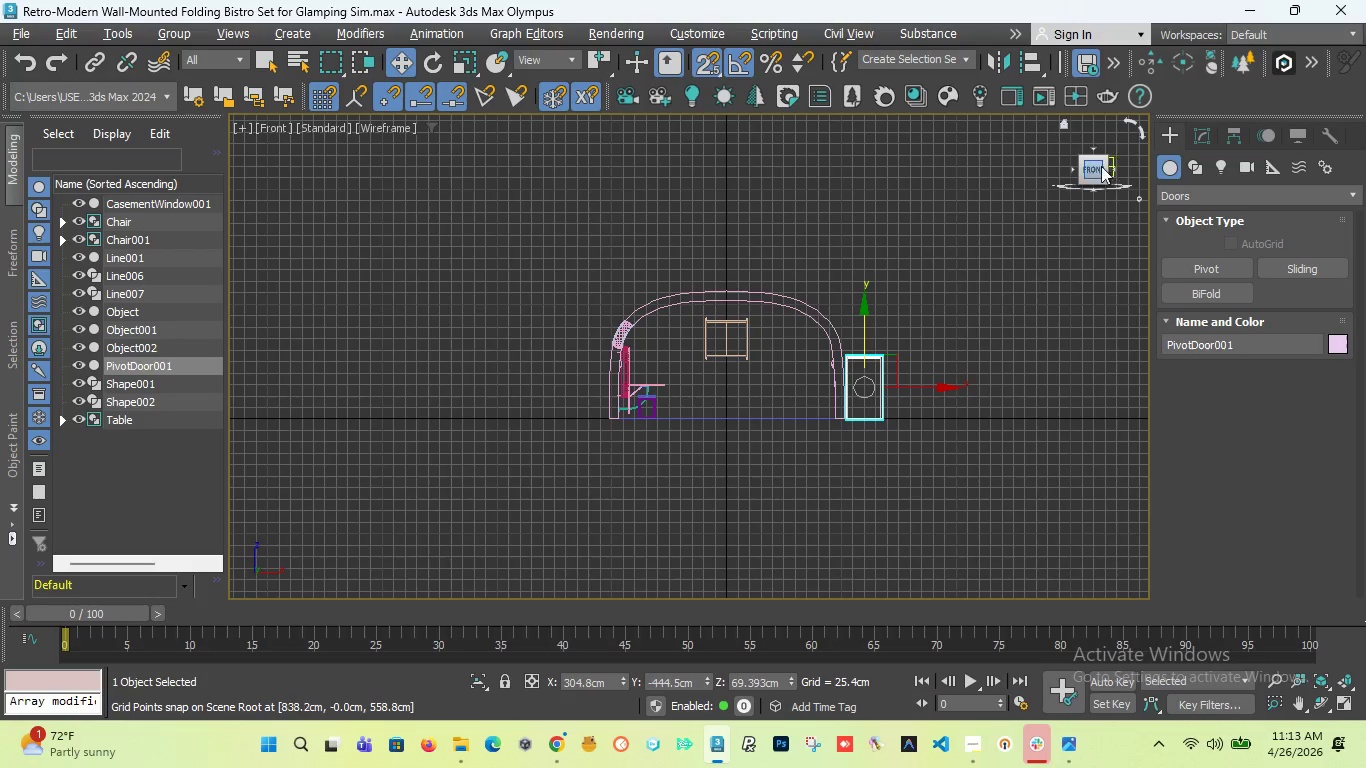 
left_click_drag(start_coordinate=[1093, 169], to_coordinate=[1016, 172])
 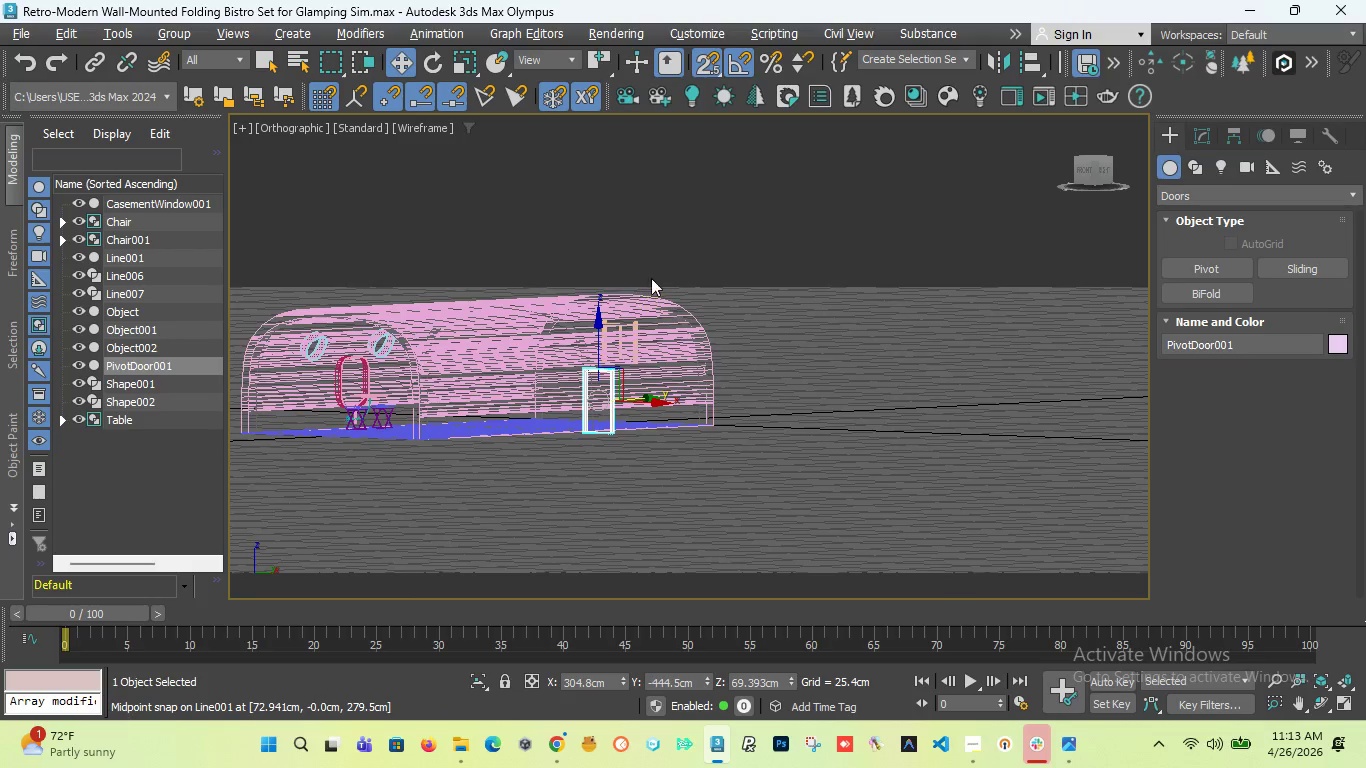 
key(T)
 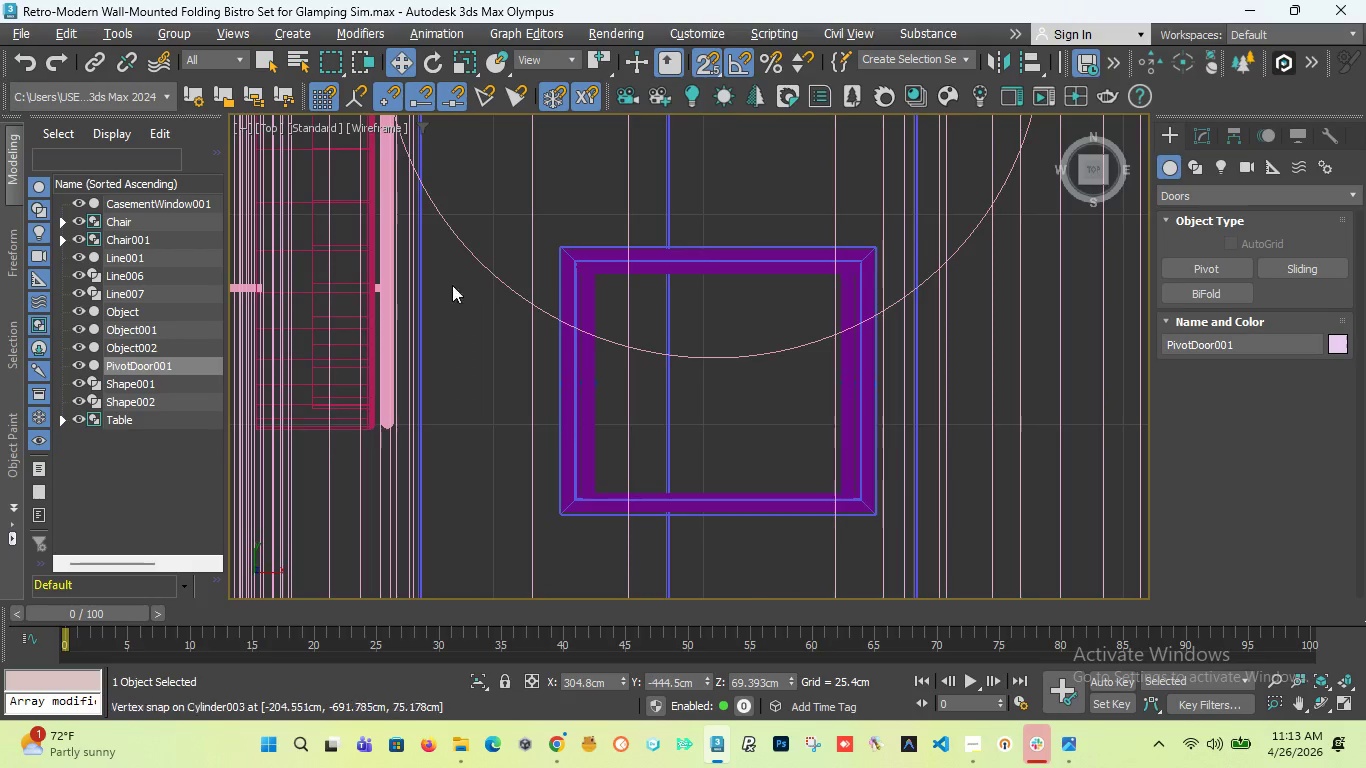 
scroll: coordinate [418, 342], scroll_direction: down, amount: 11.0
 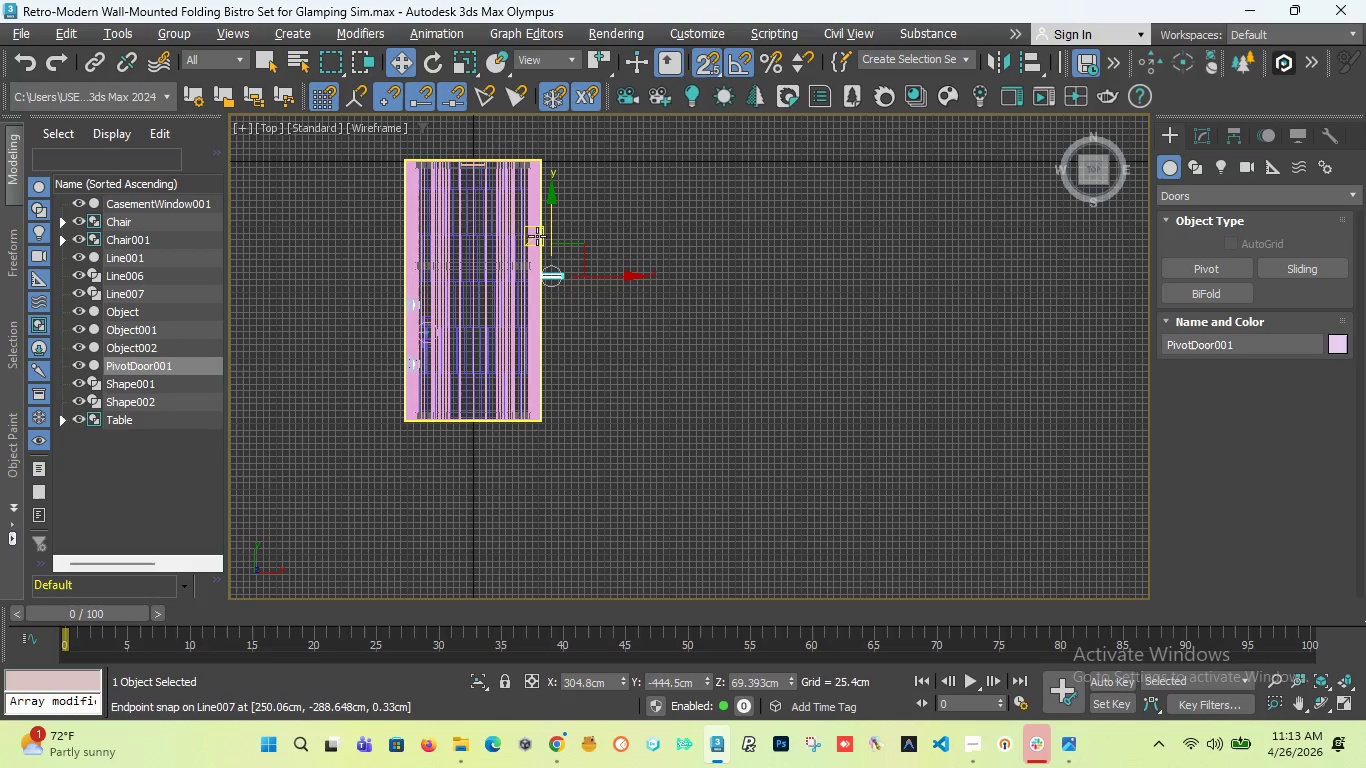 
scroll: coordinate [541, 334], scroll_direction: up, amount: 6.0
 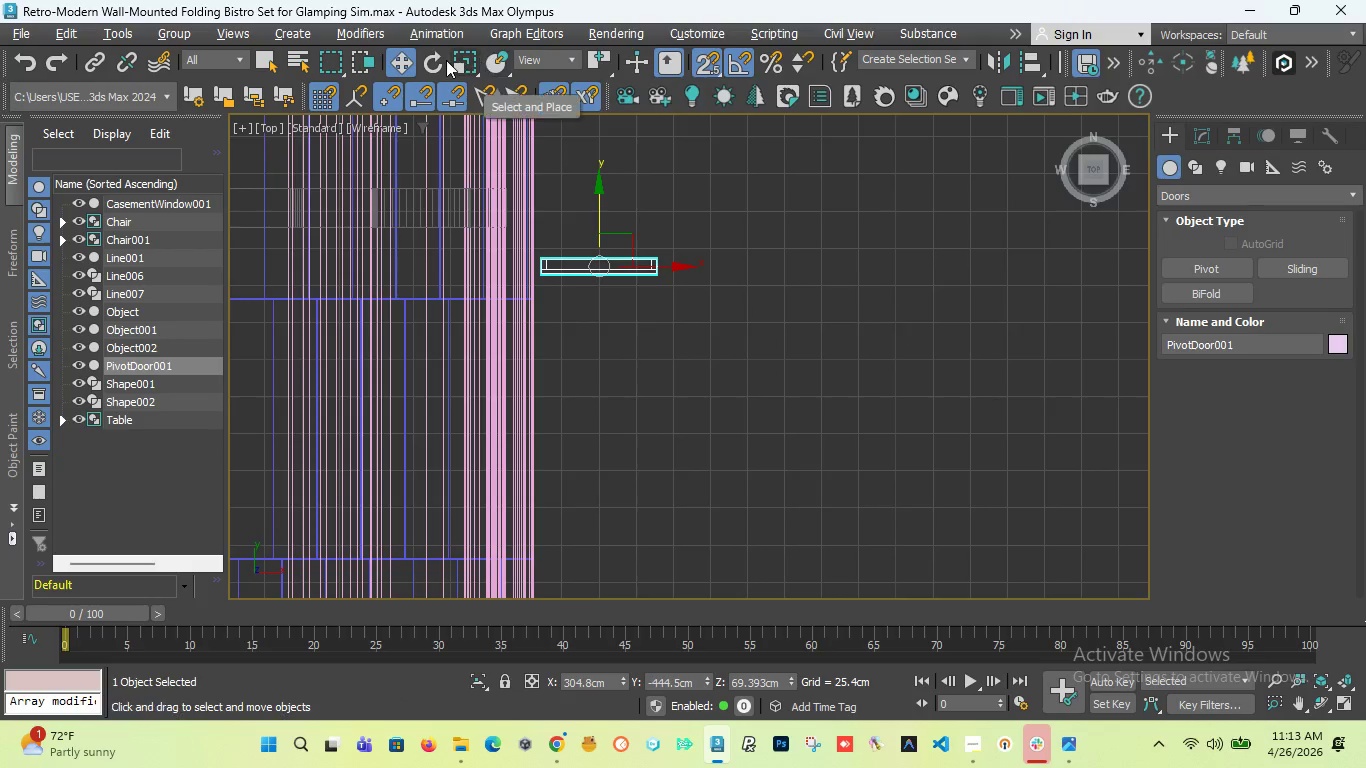 
left_click([438, 64])
 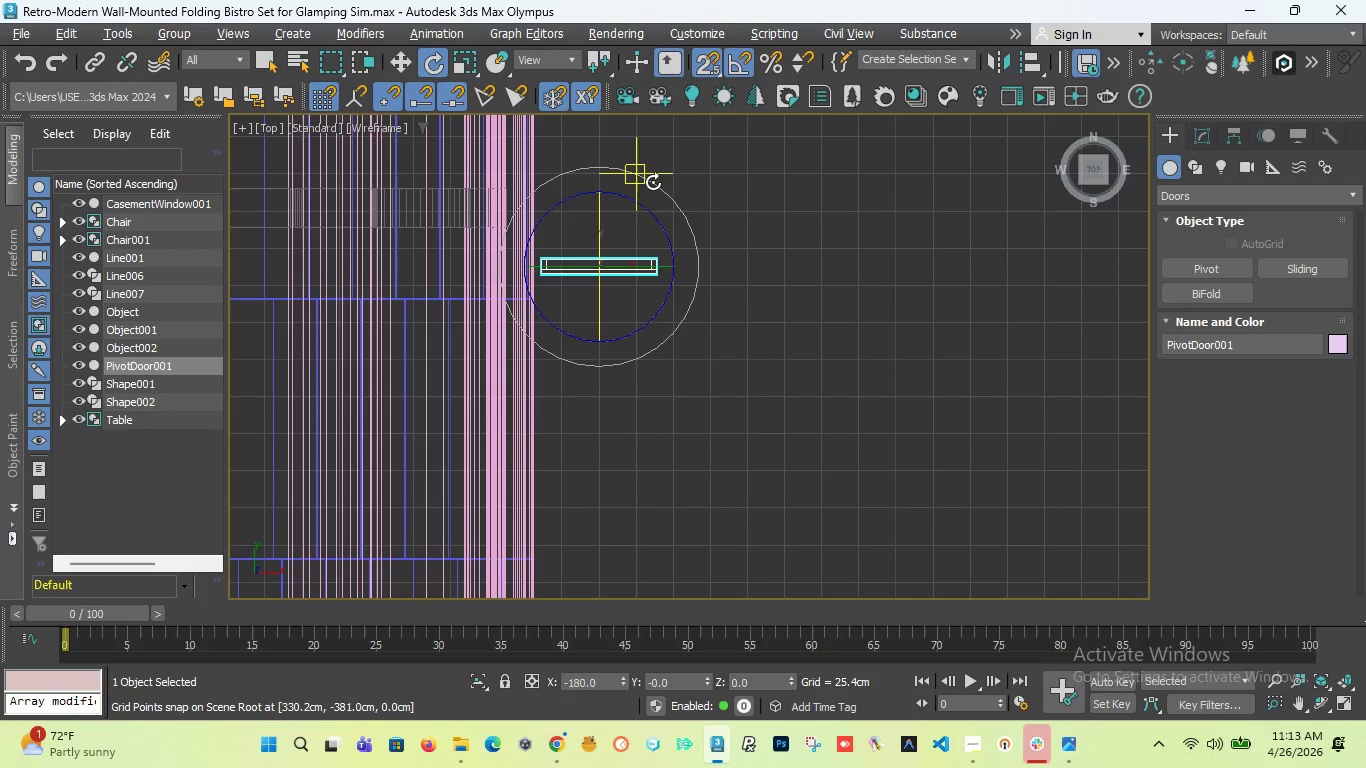 
left_click([651, 186])
 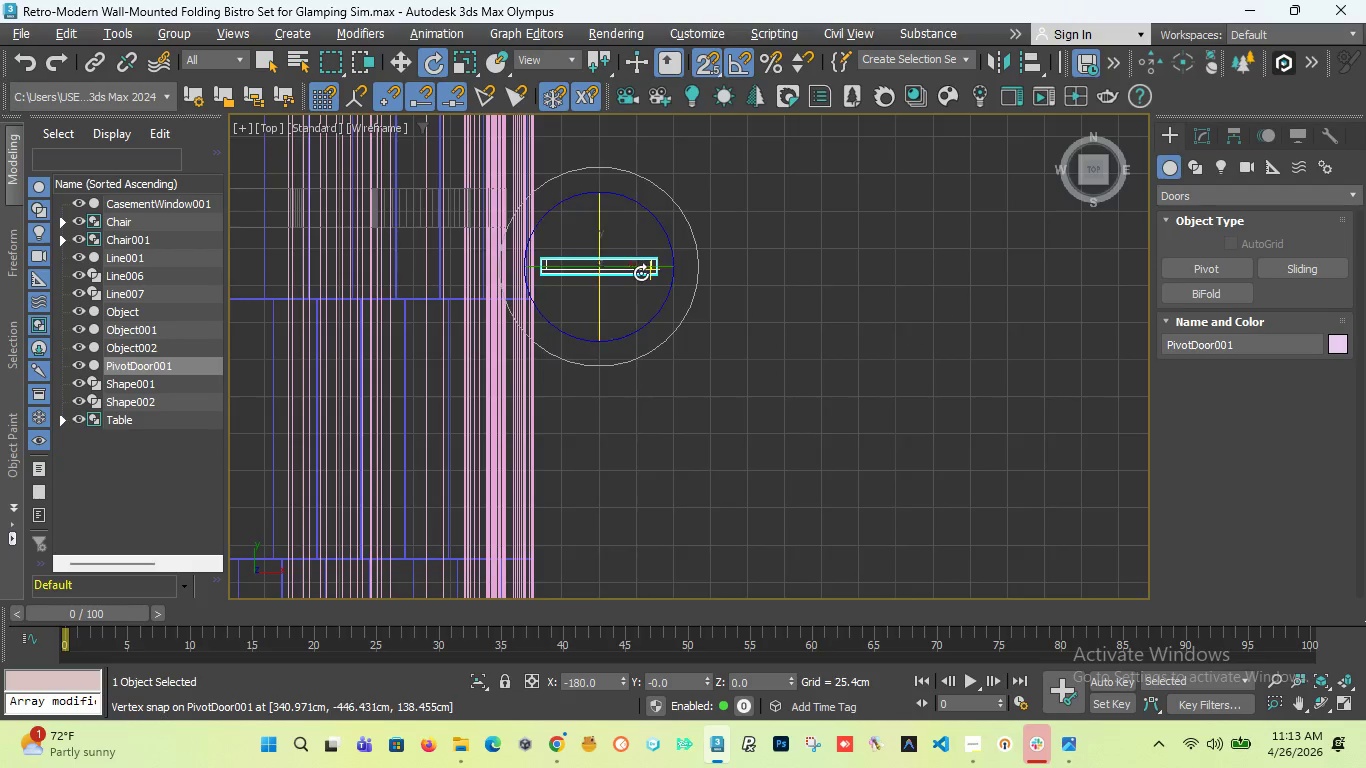 
scroll: coordinate [641, 273], scroll_direction: up, amount: 4.0
 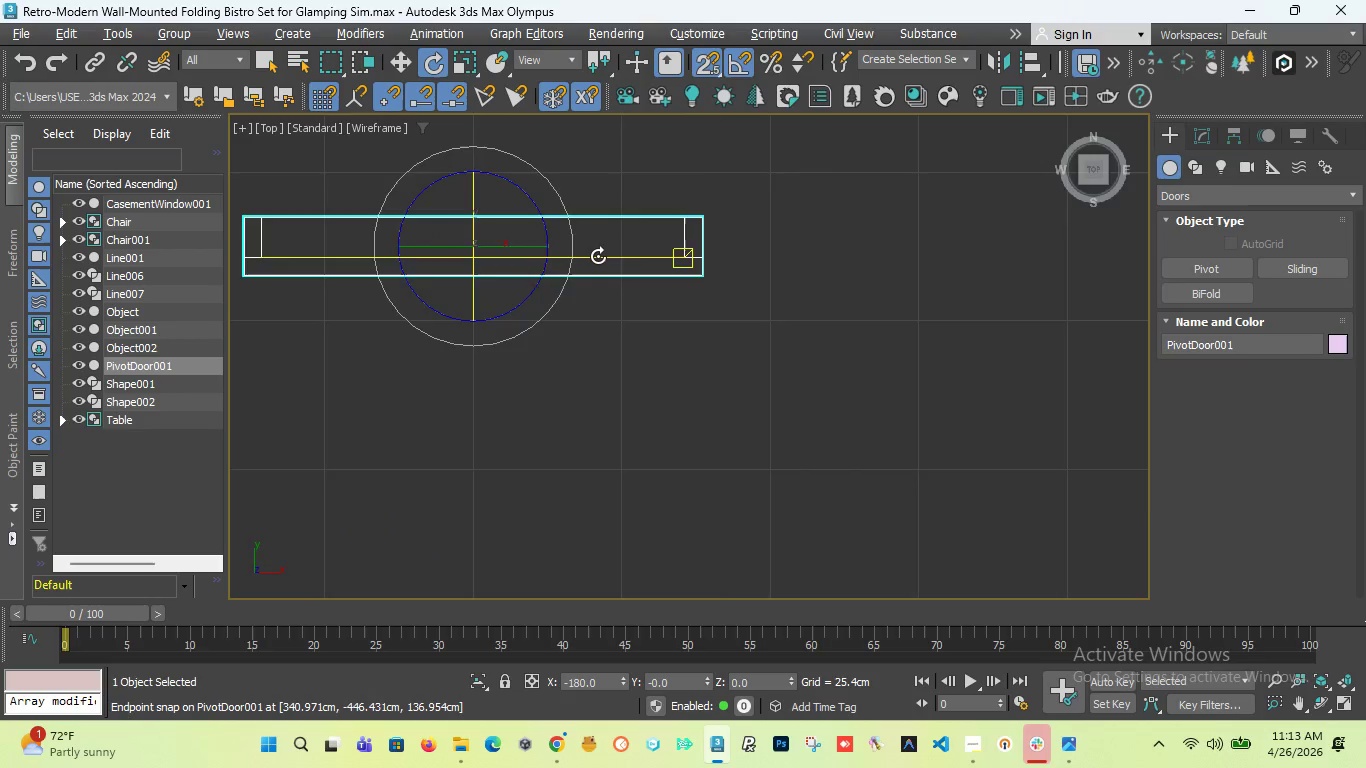 
scroll: coordinate [596, 256], scroll_direction: down, amount: 3.0
 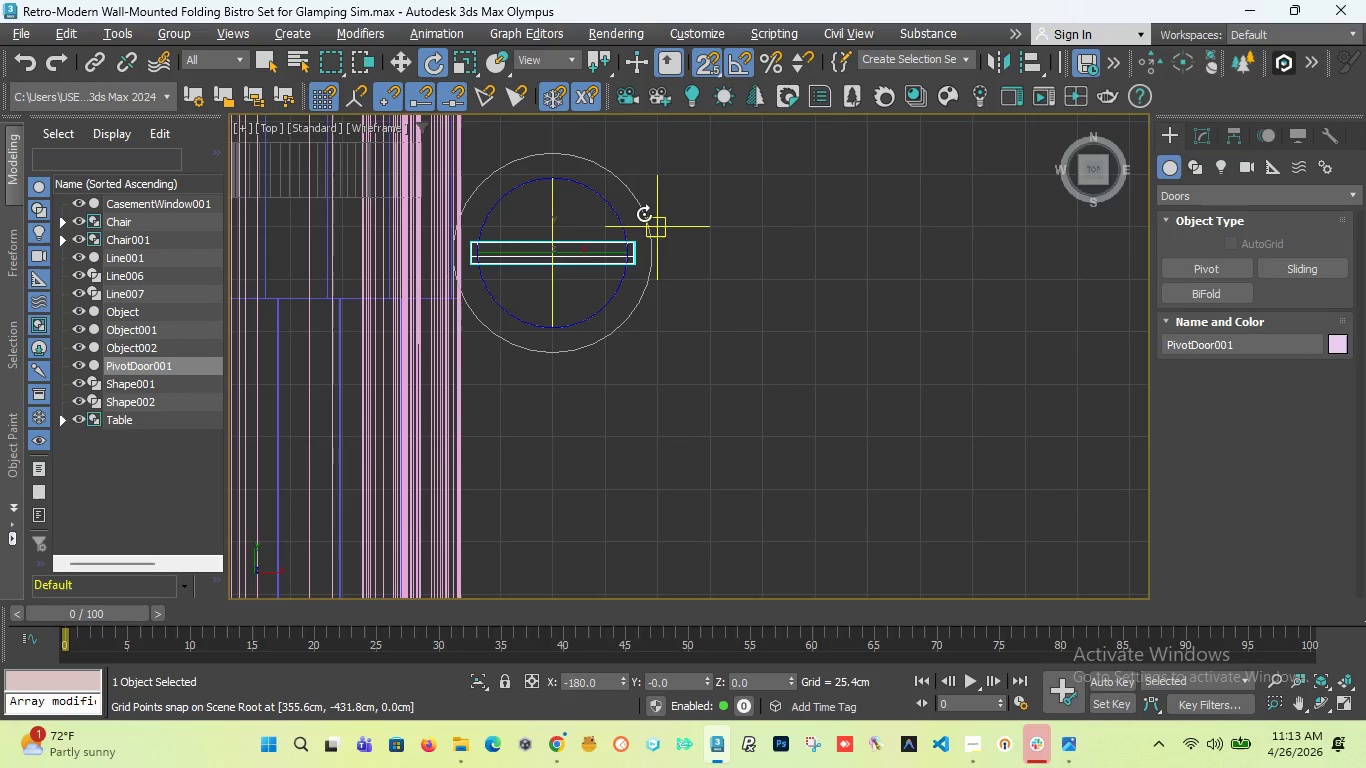 
left_click_drag(start_coordinate=[644, 214], to_coordinate=[642, 206])
 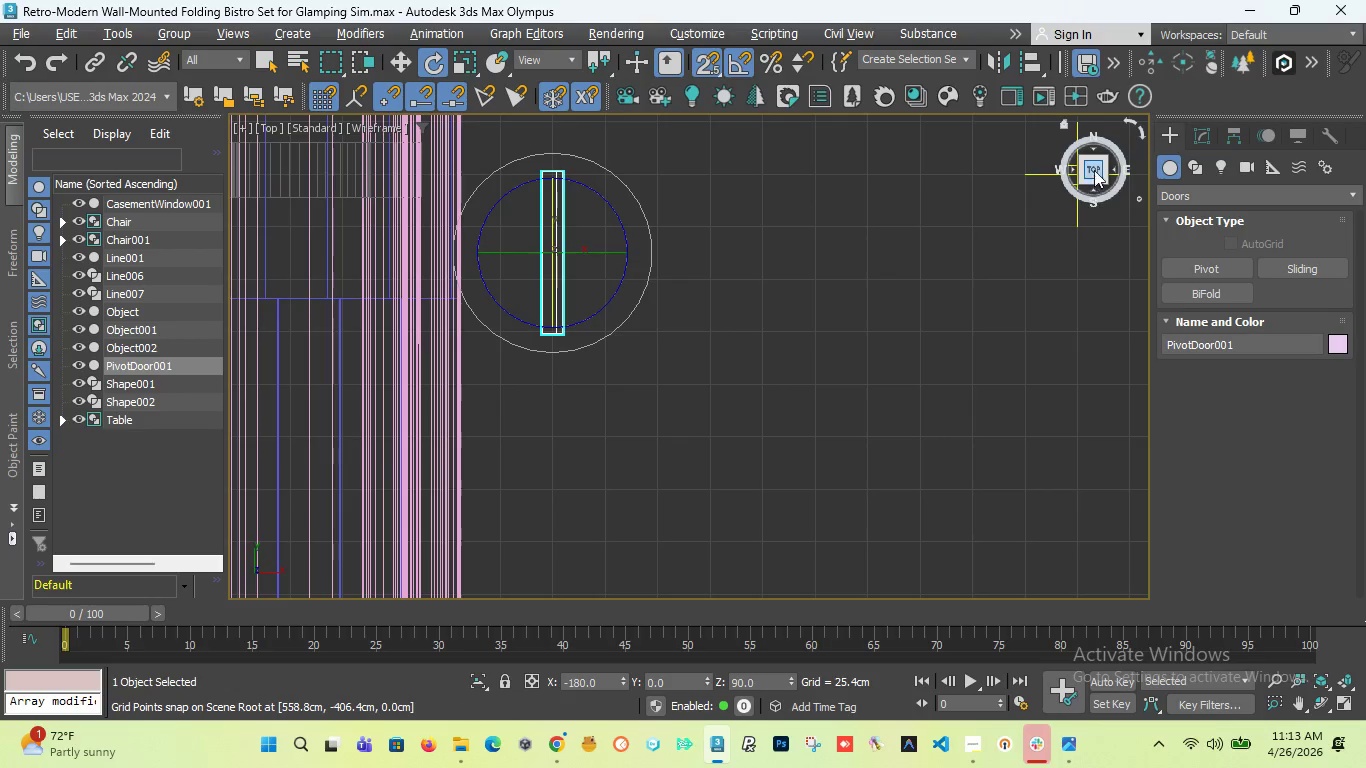 
left_click_drag(start_coordinate=[1092, 166], to_coordinate=[985, 139])
 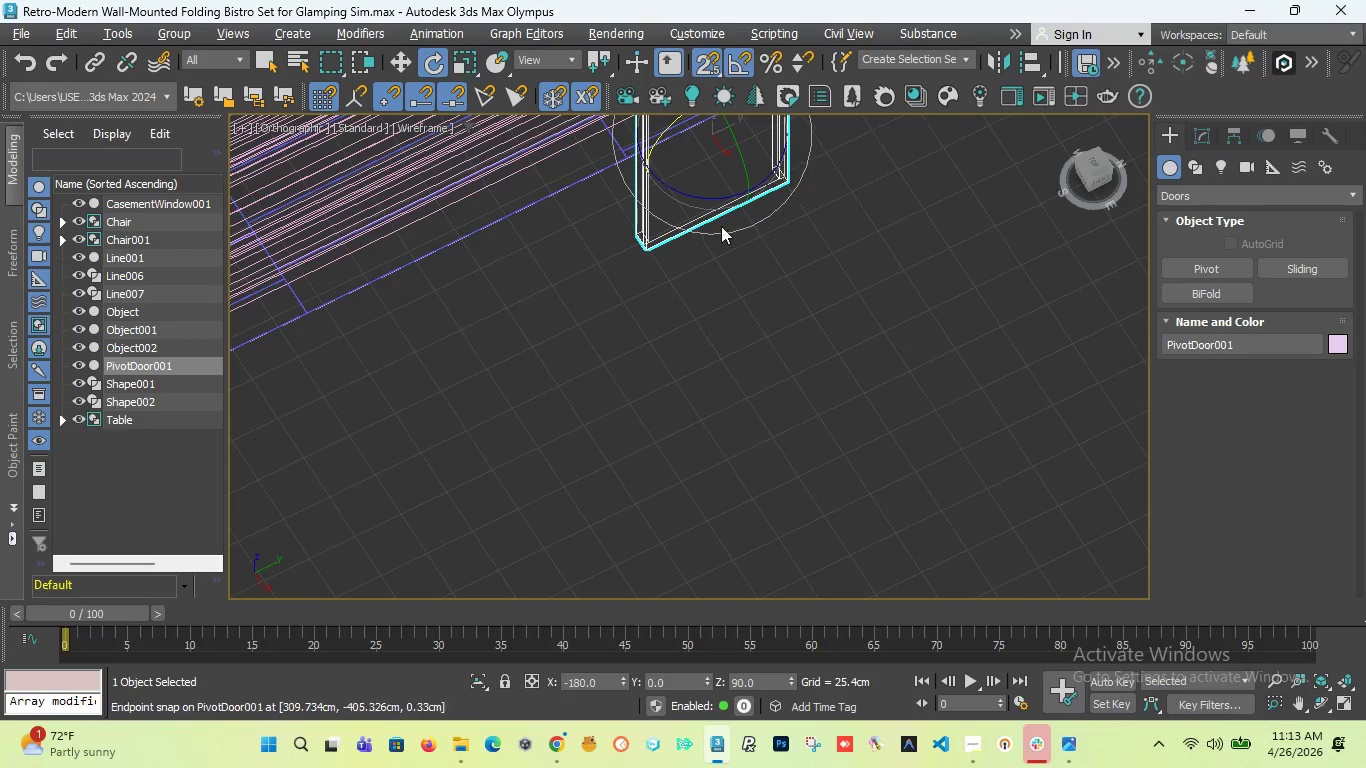 
scroll: coordinate [682, 265], scroll_direction: down, amount: 5.0
 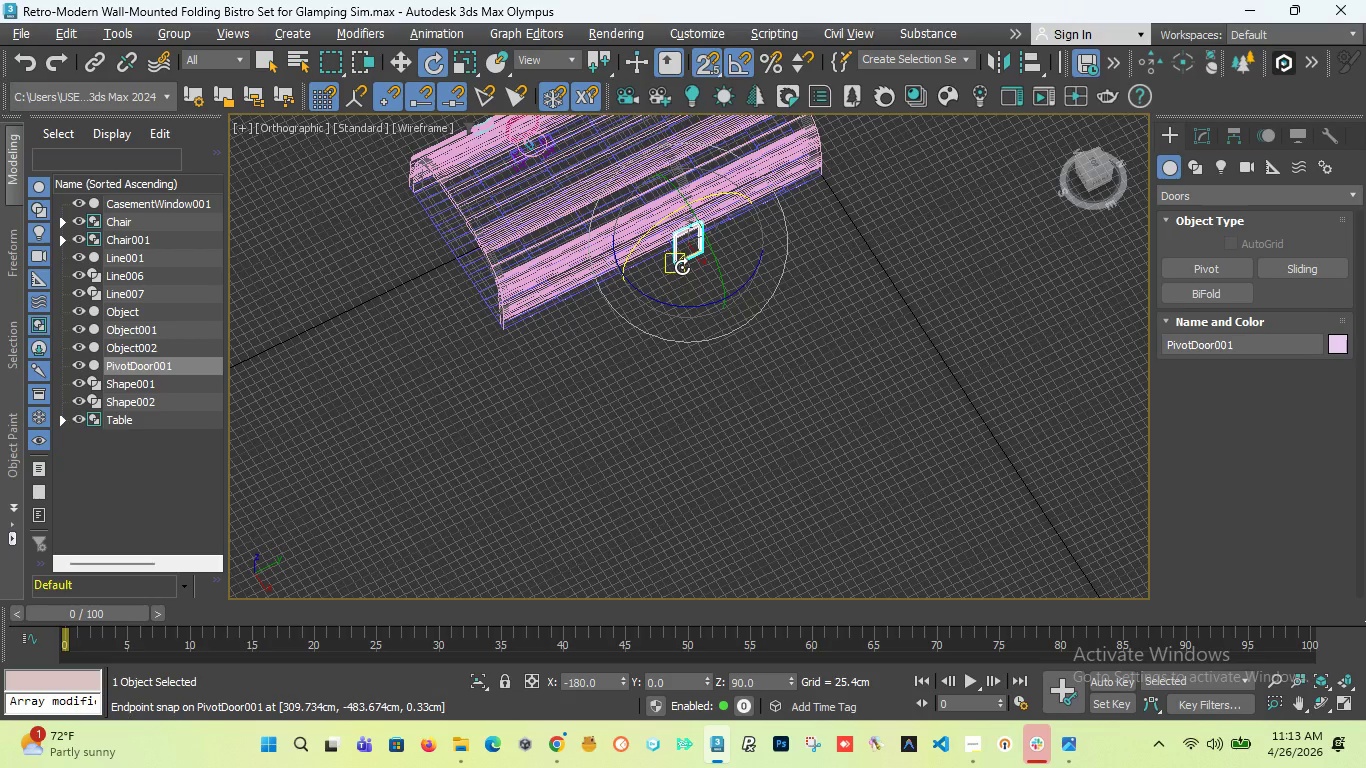 
key(F)
 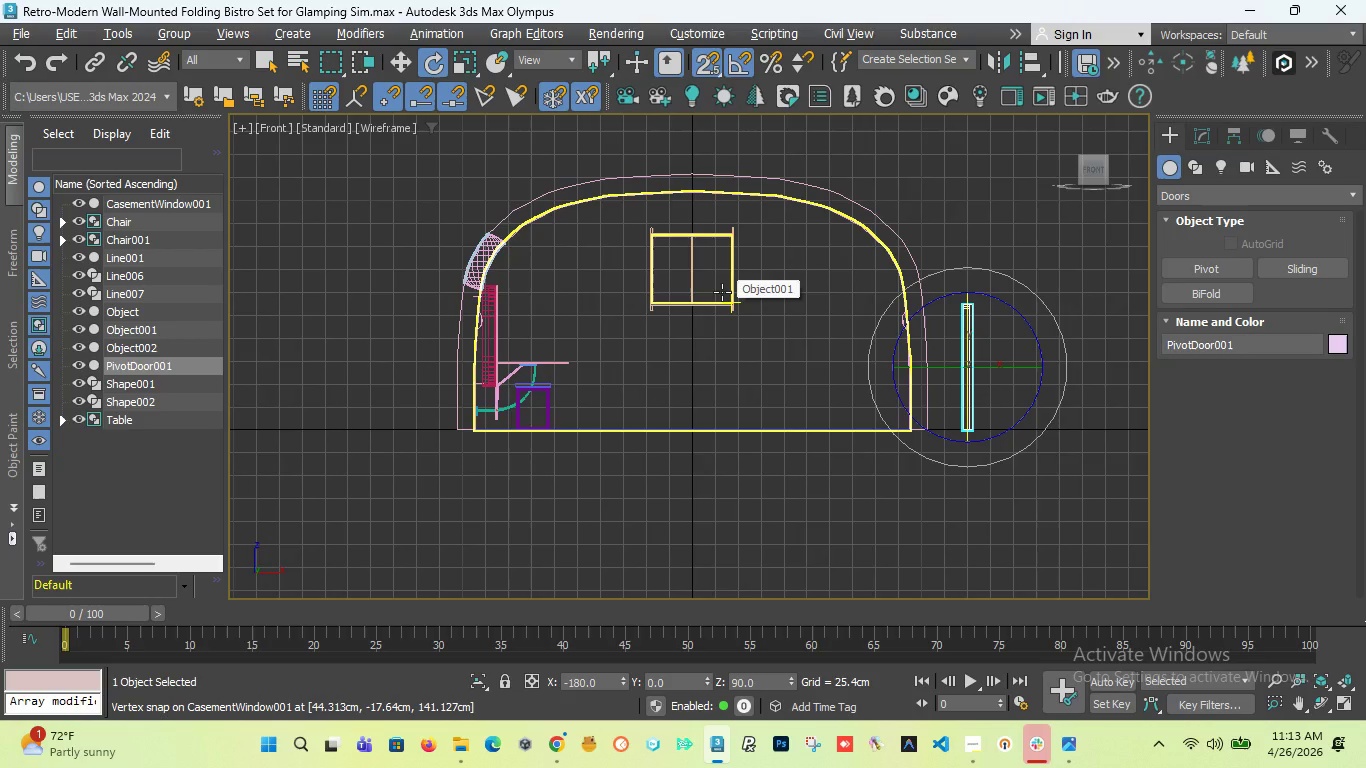 
wait(5.08)
 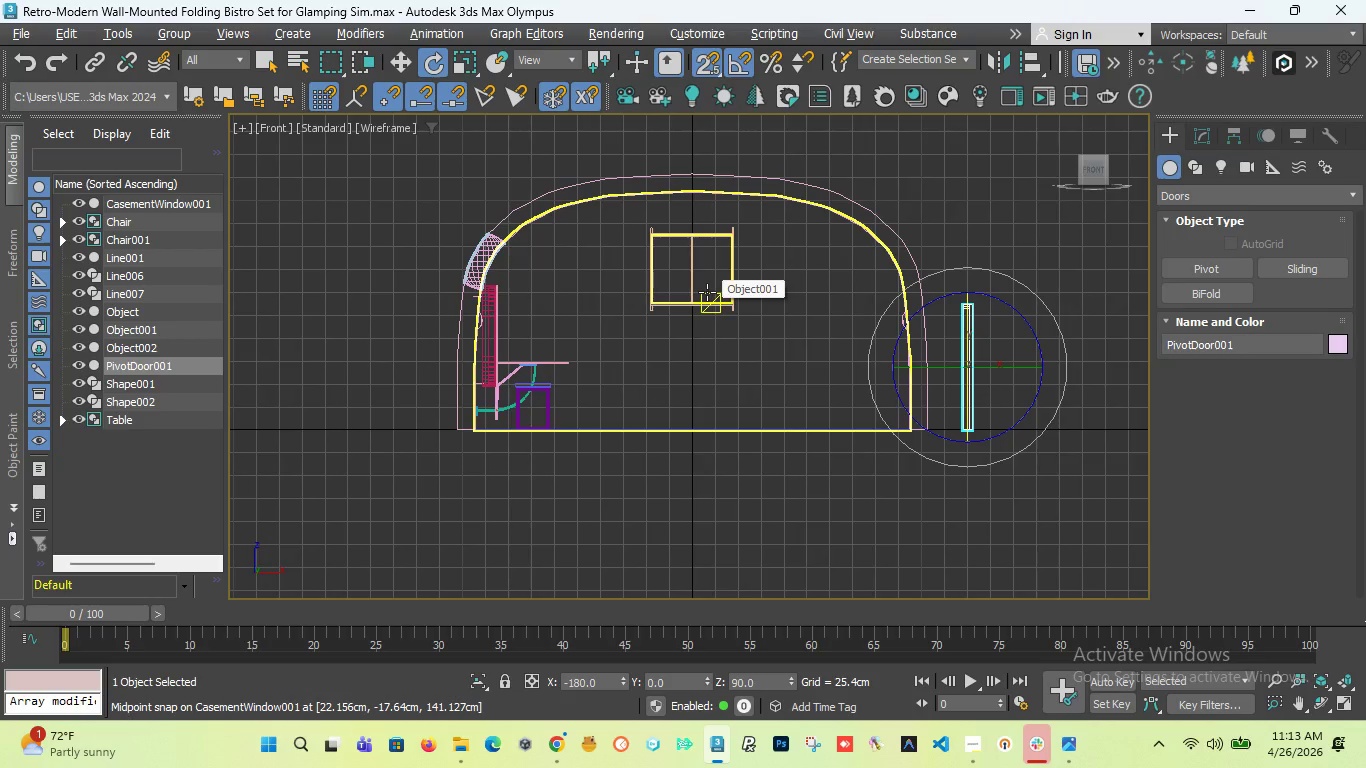 
key(L)
 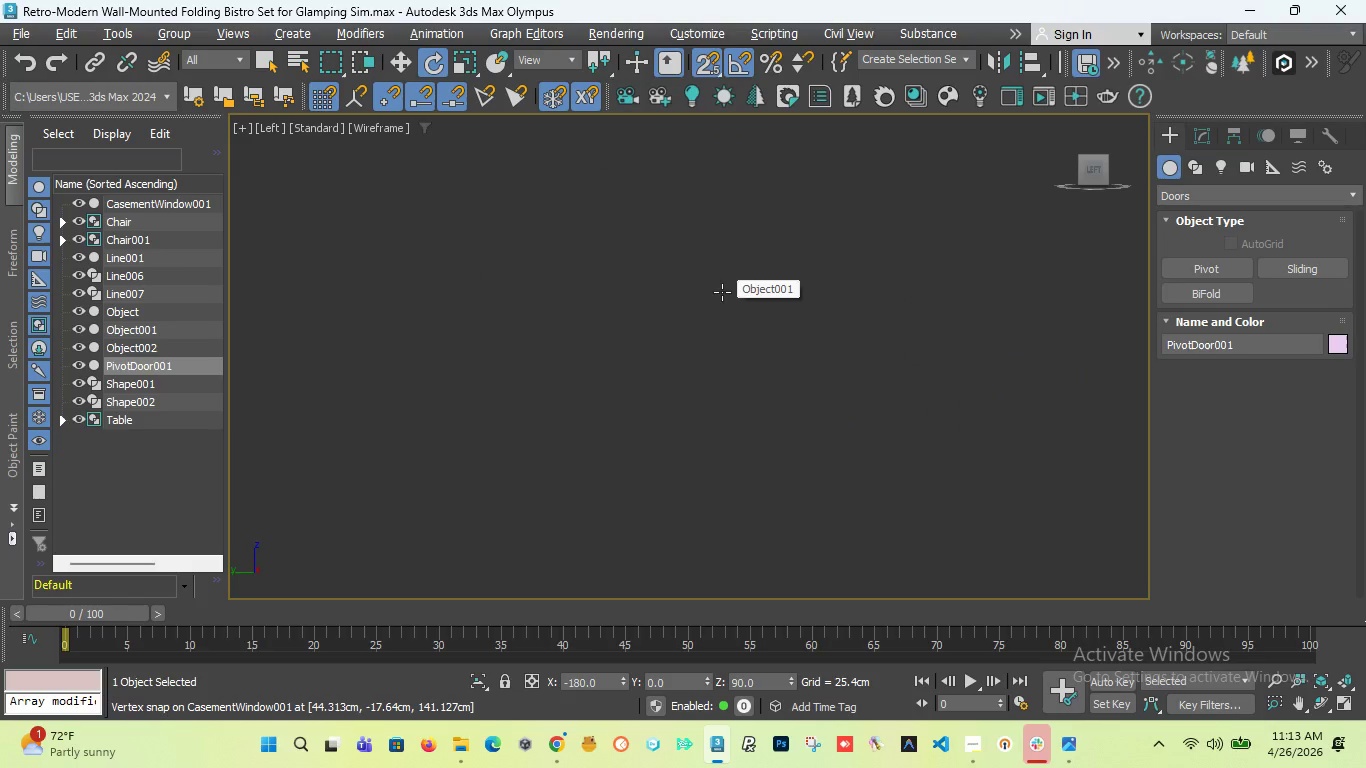 
scroll: coordinate [754, 302], scroll_direction: down, amount: 14.0
 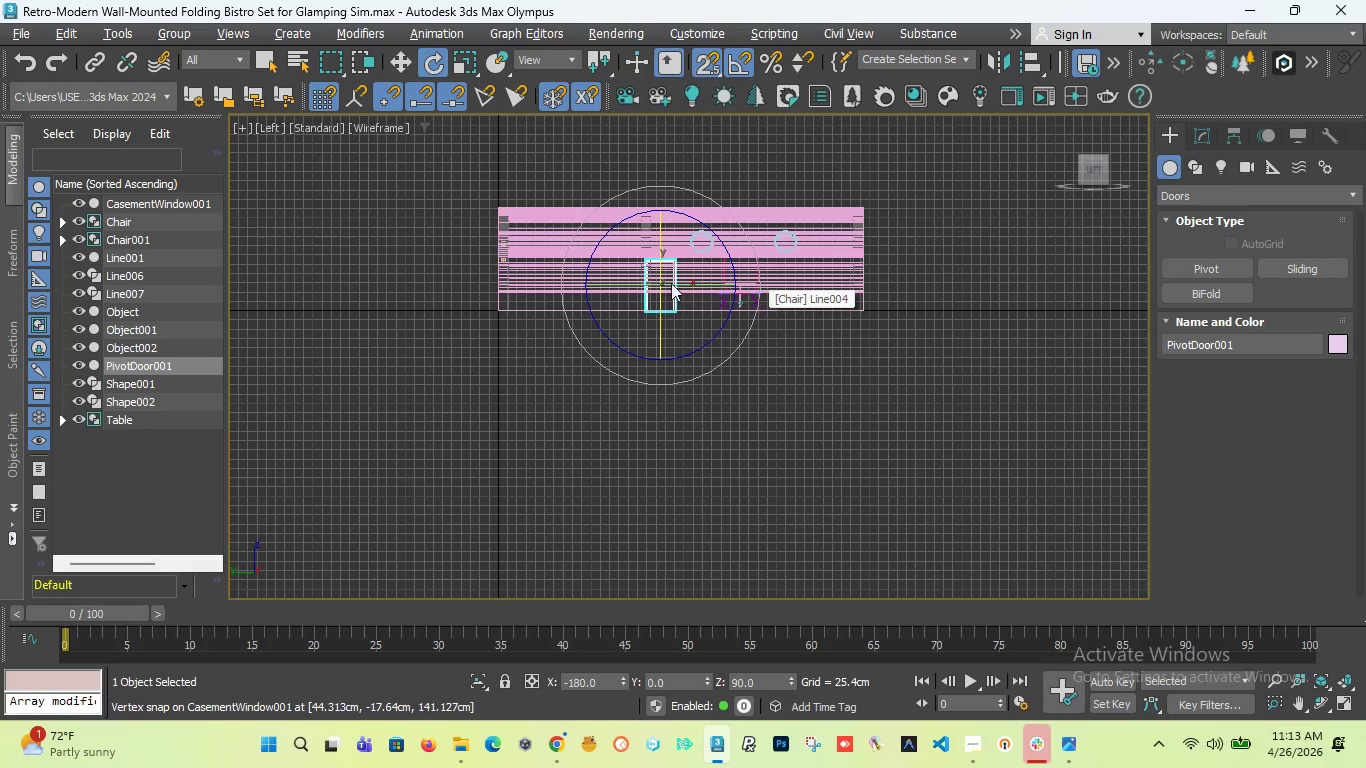 
scroll: coordinate [653, 285], scroll_direction: up, amount: 5.0
 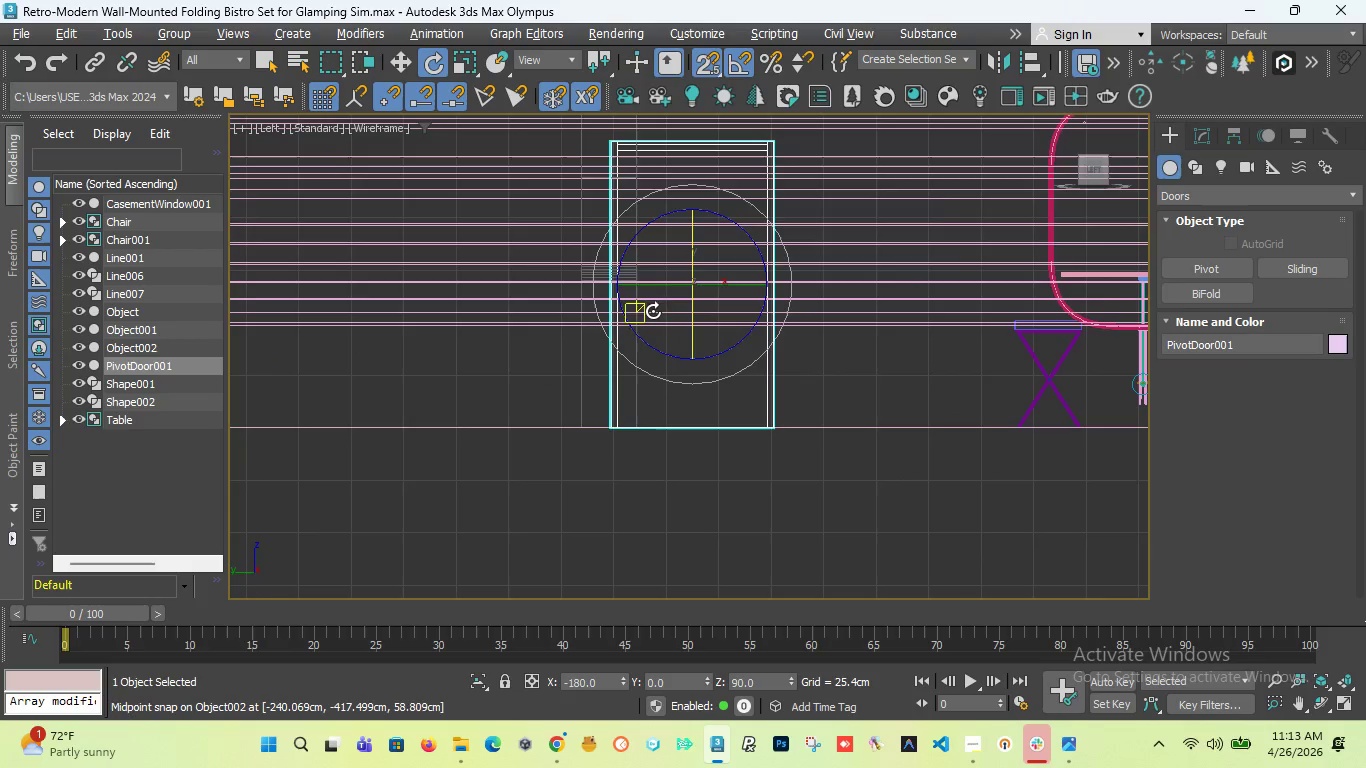 
scroll: coordinate [655, 338], scroll_direction: down, amount: 3.0
 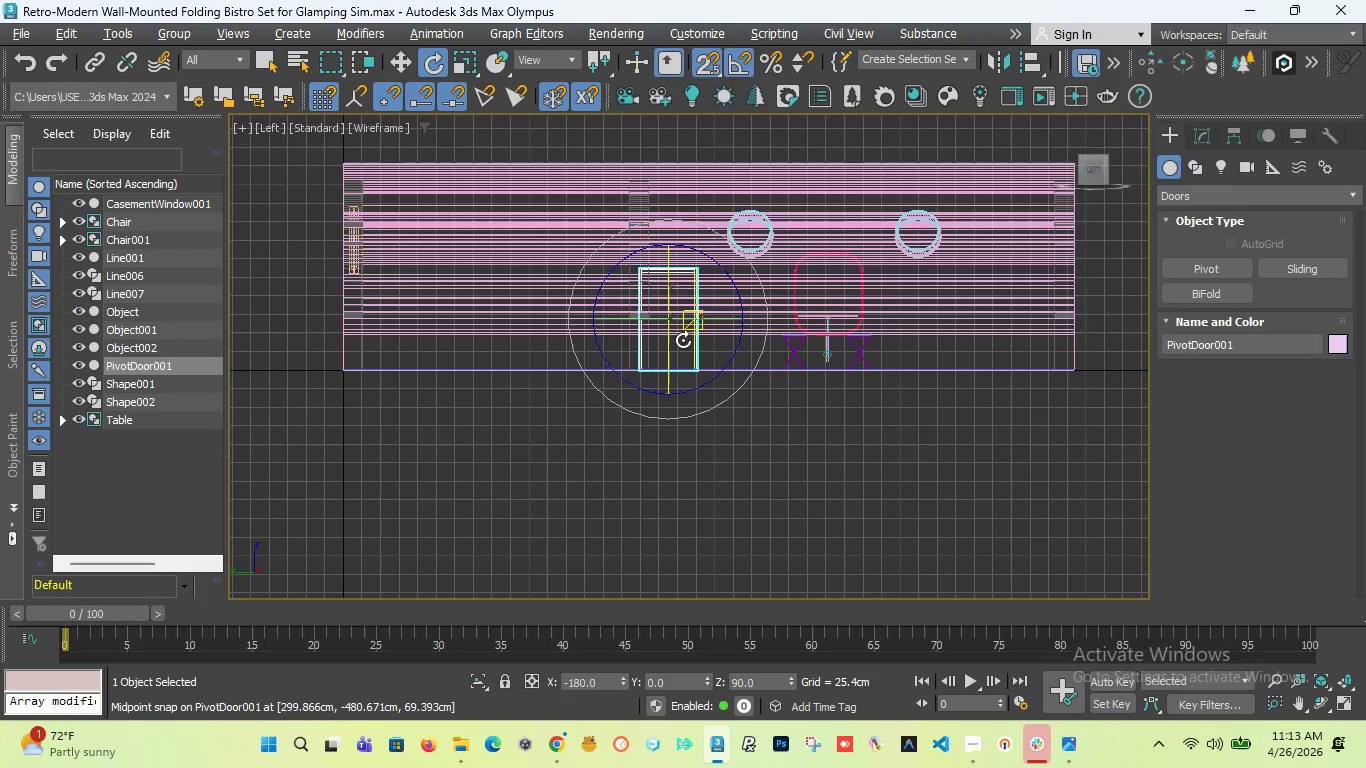 
scroll: coordinate [683, 340], scroll_direction: up, amount: 1.0
 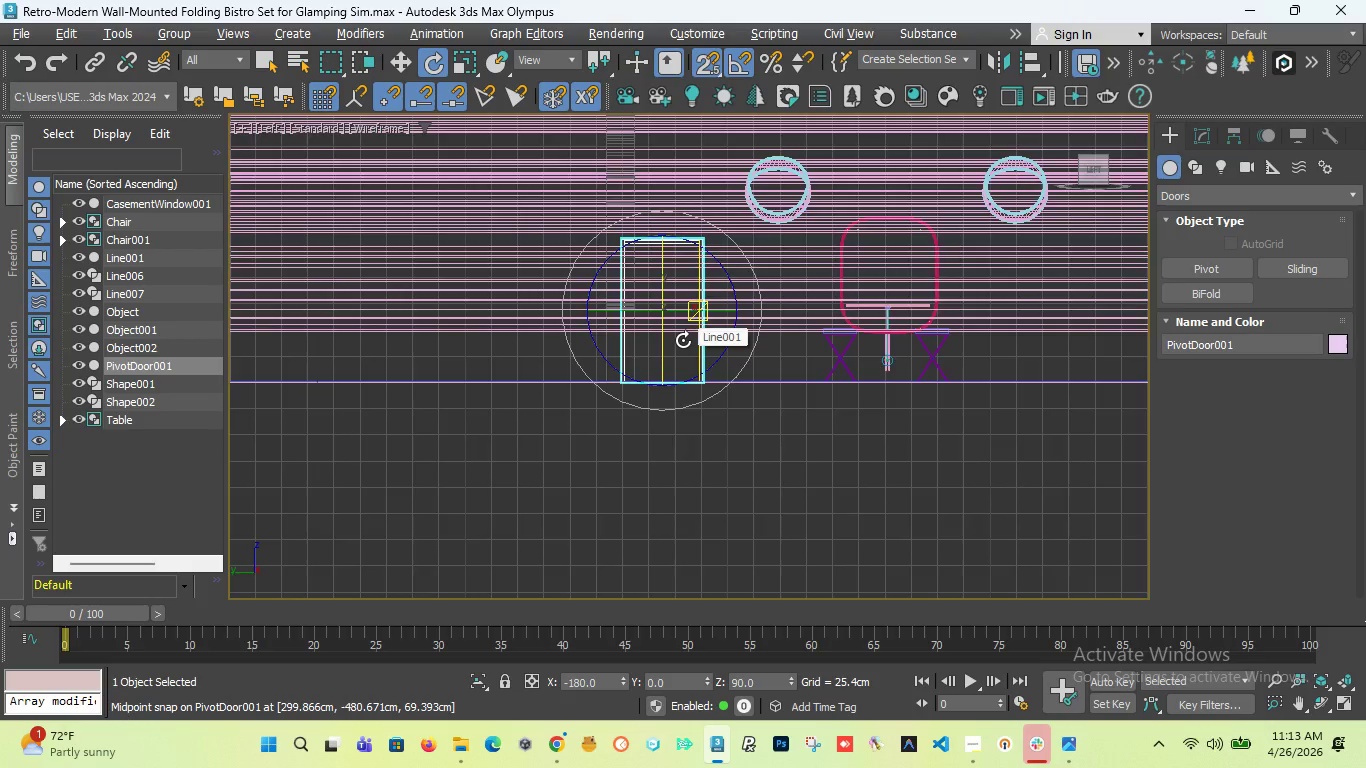 
scroll: coordinate [683, 340], scroll_direction: down, amount: 2.0
 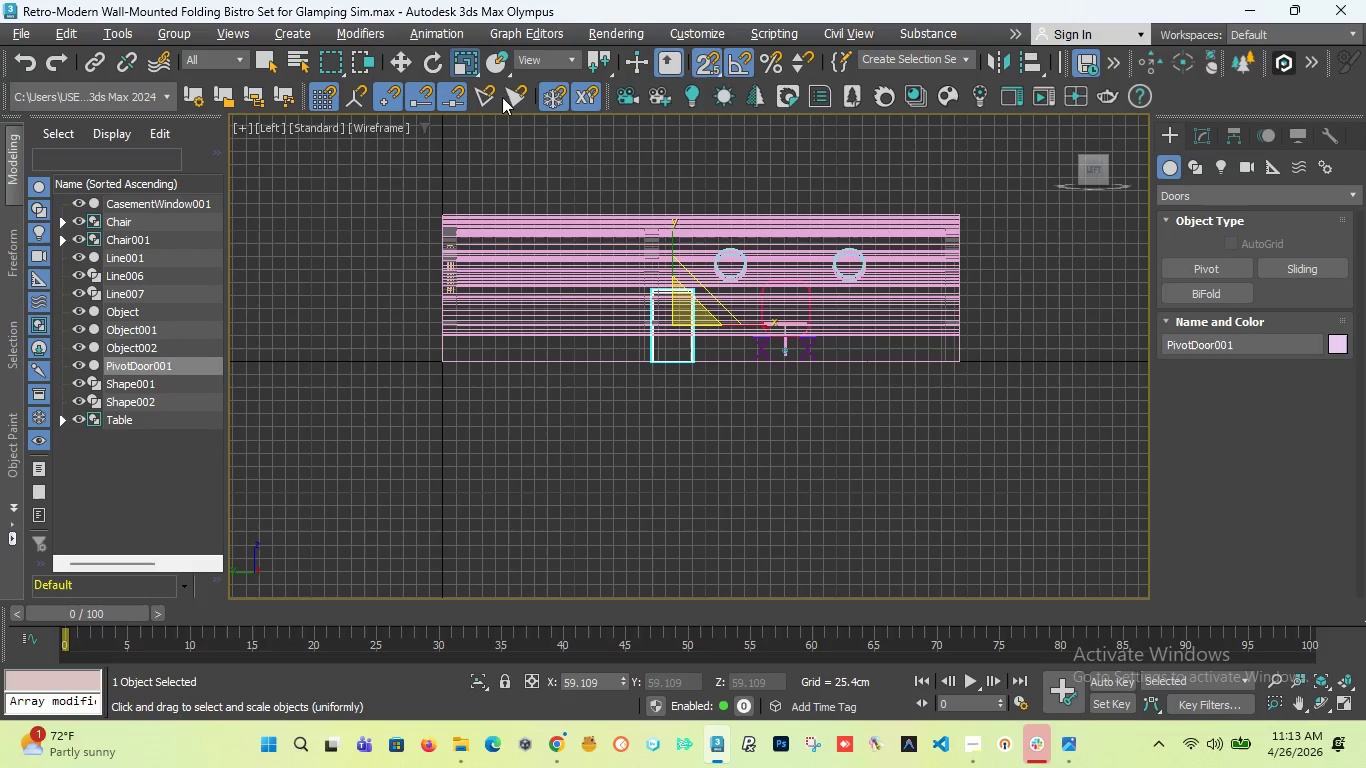 
left_click_drag(start_coordinate=[675, 245], to_coordinate=[675, 236])
 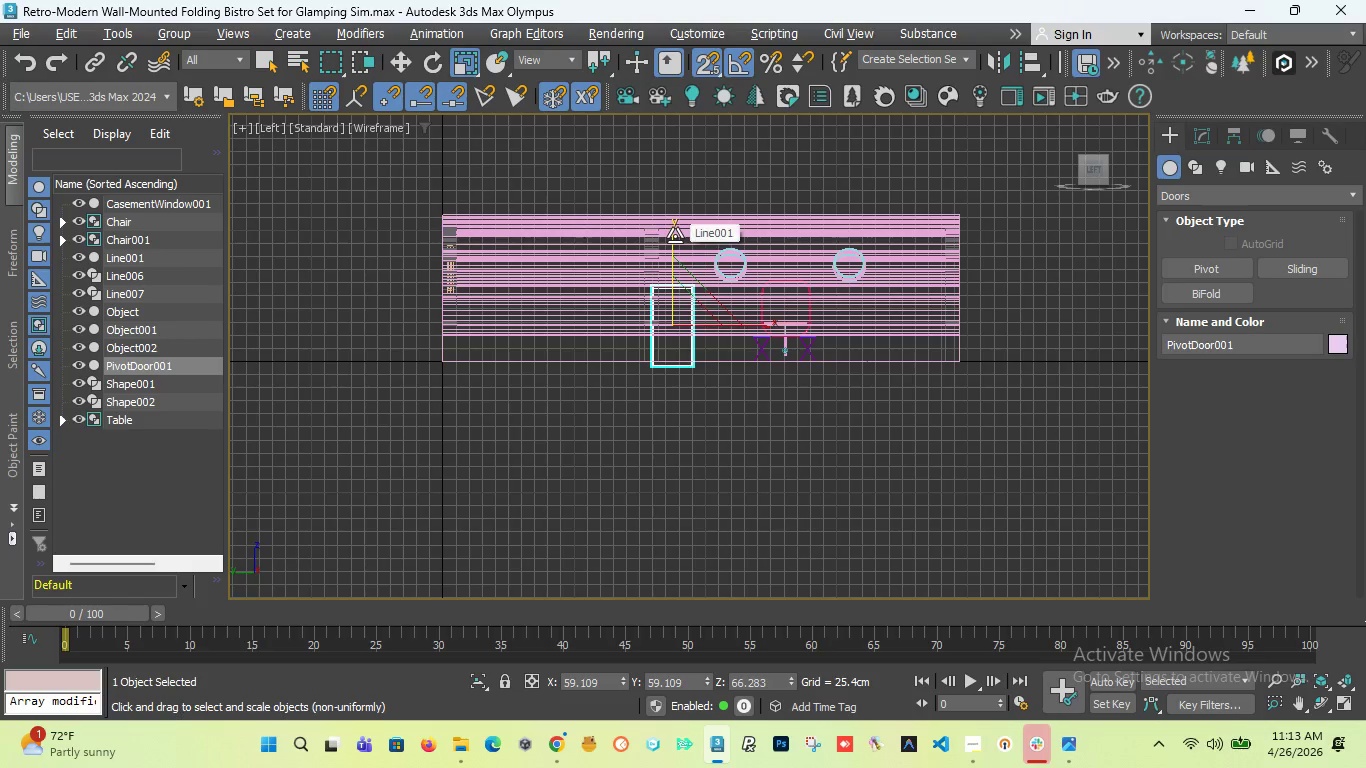 
key(Control+Z)
 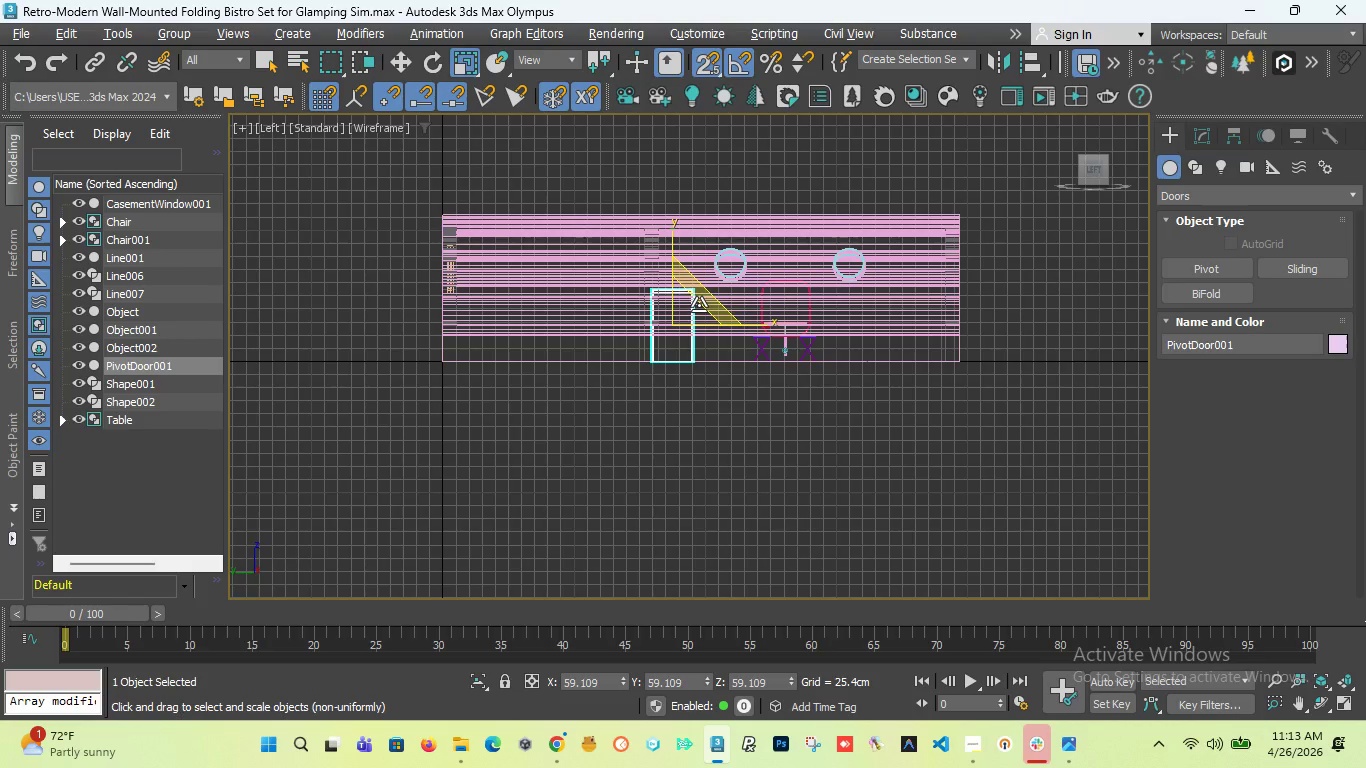 
key(T)
 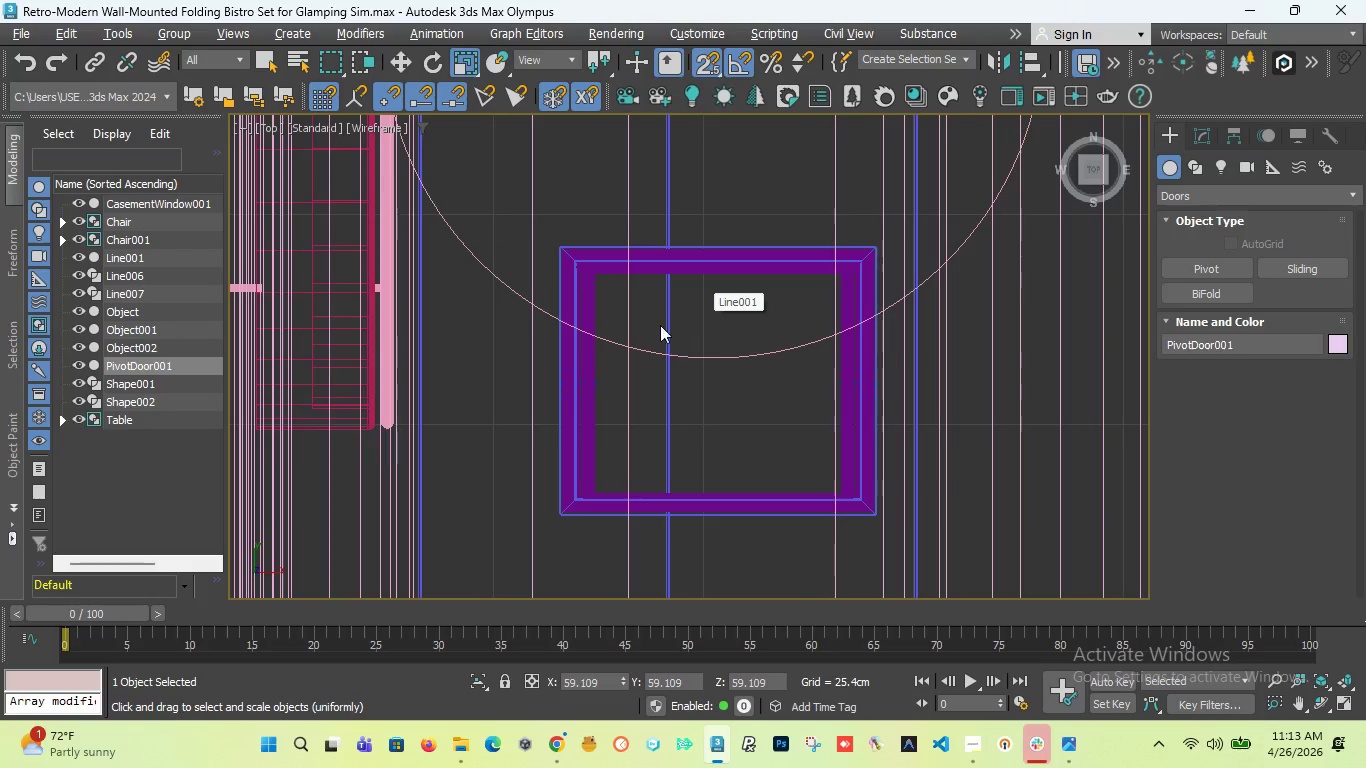 
scroll: coordinate [638, 347], scroll_direction: down, amount: 13.0
 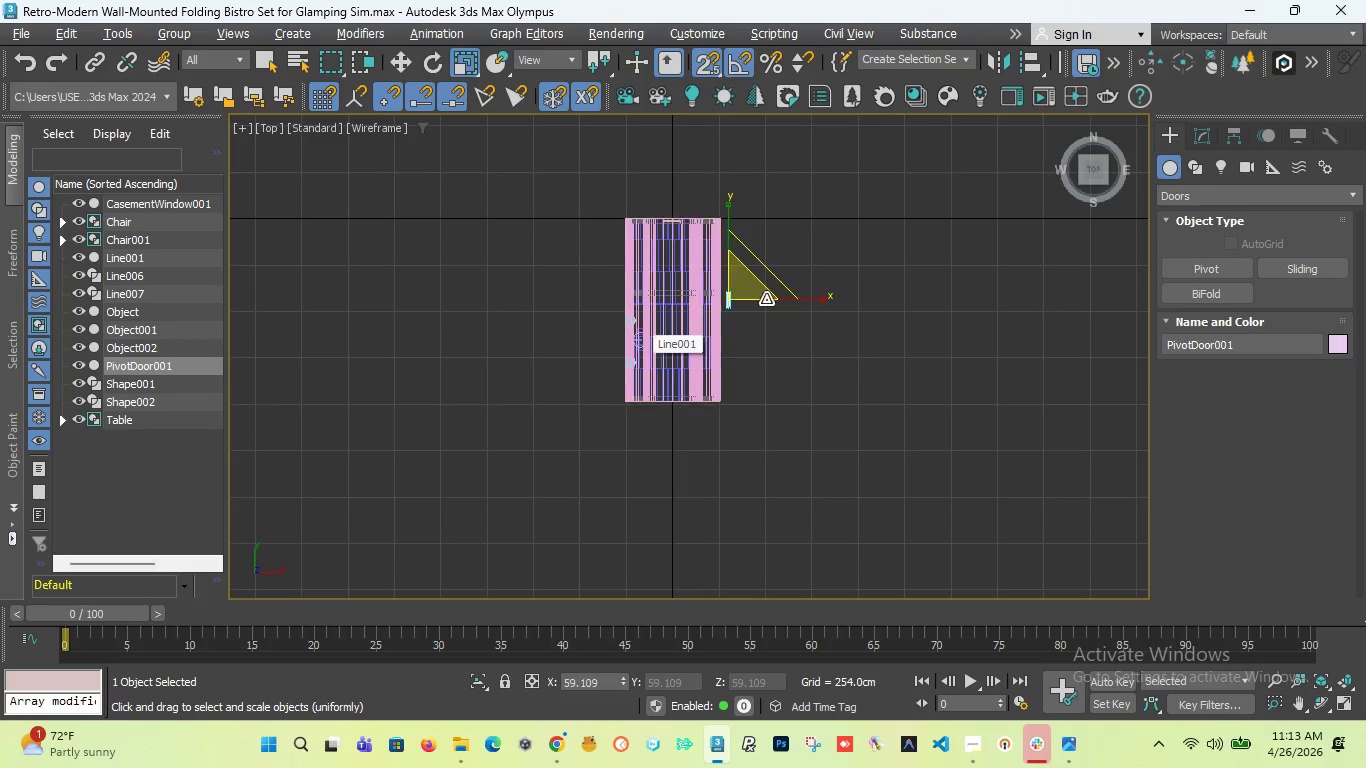 
scroll: coordinate [664, 306], scroll_direction: up, amount: 6.0
 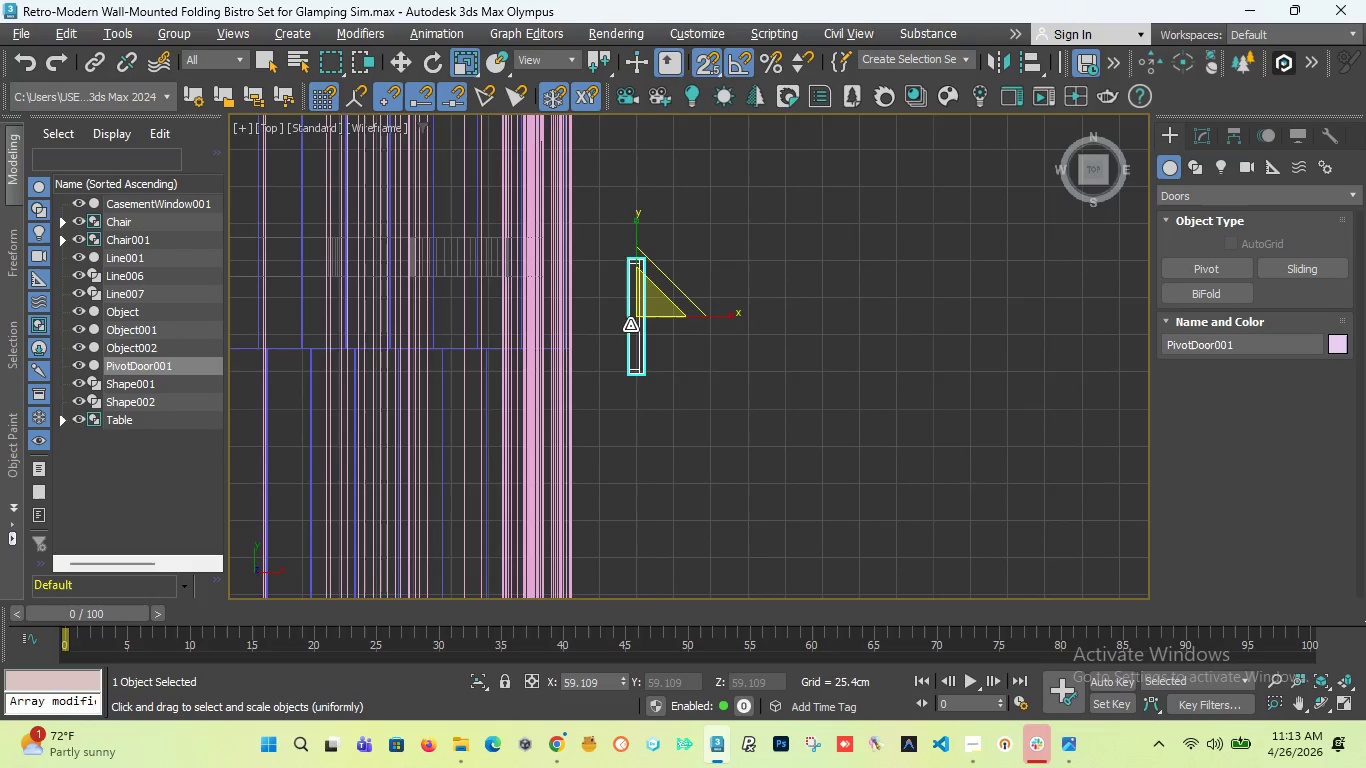 
scroll: coordinate [625, 350], scroll_direction: down, amount: 1.0
 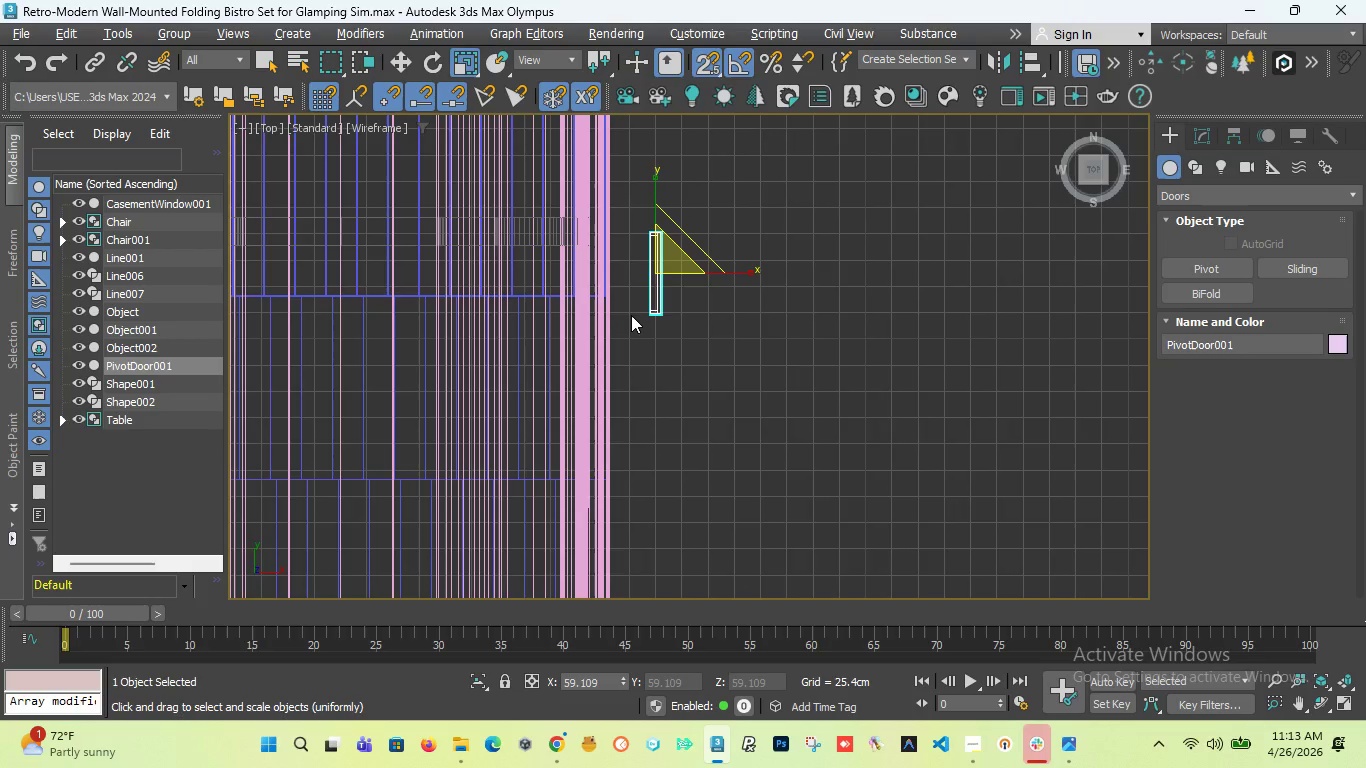 
key(W)
 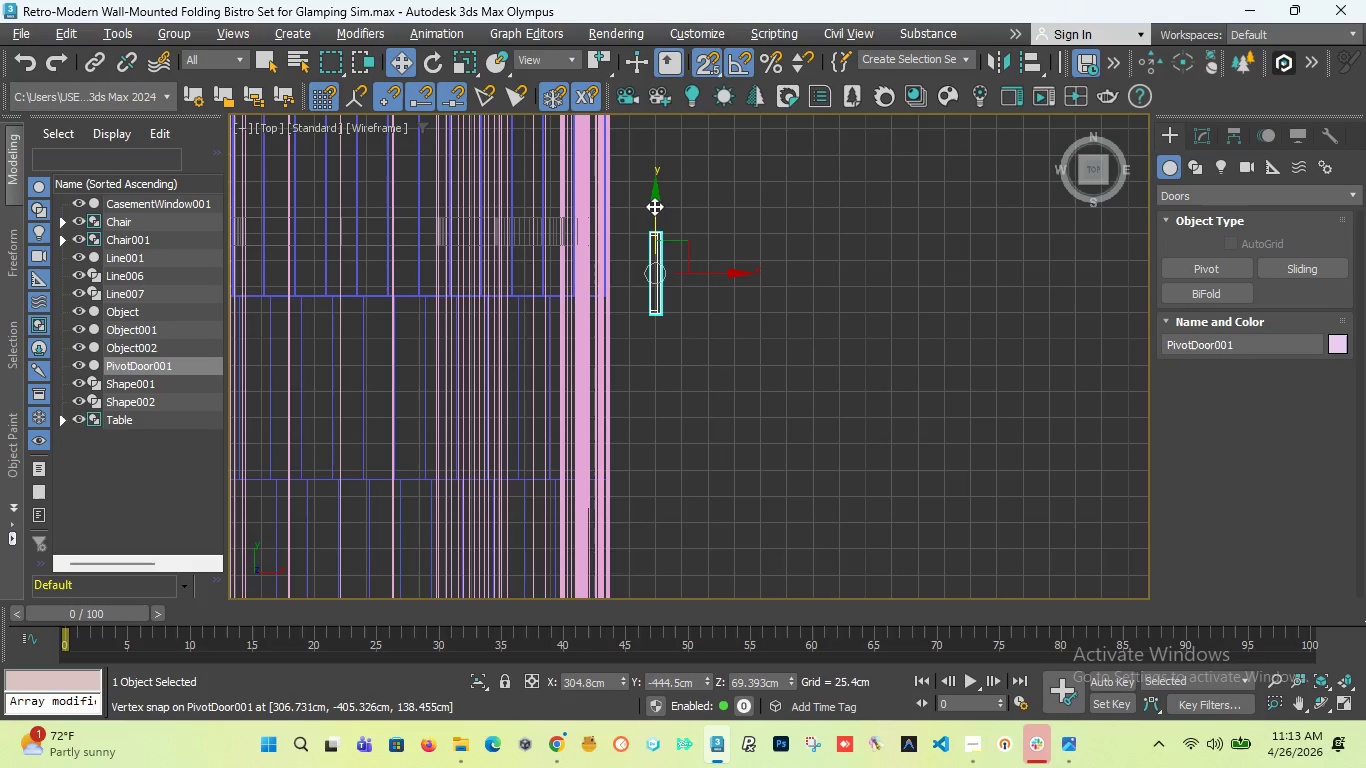 
left_click_drag(start_coordinate=[654, 206], to_coordinate=[627, 487])
 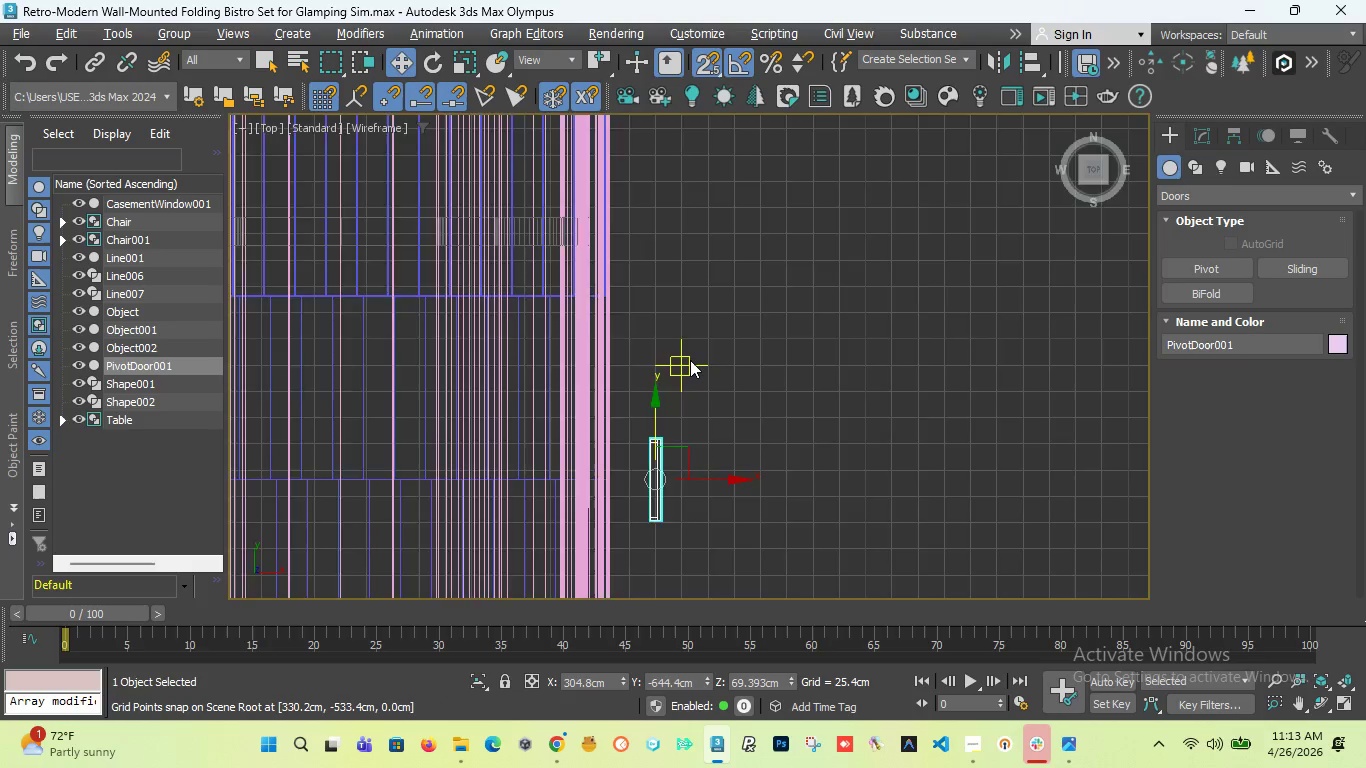 
scroll: coordinate [644, 313], scroll_direction: none, amount: 0.0
 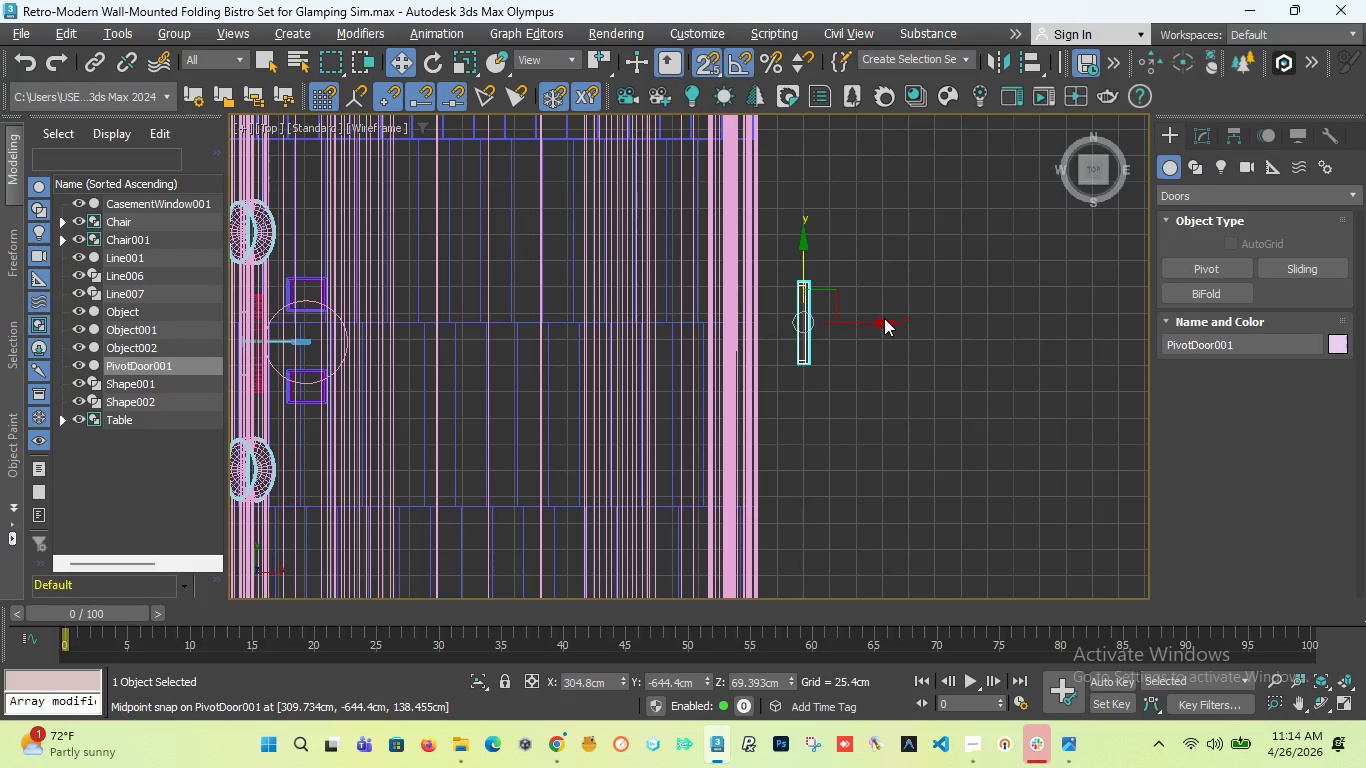 
left_click_drag(start_coordinate=[880, 327], to_coordinate=[744, 310])
 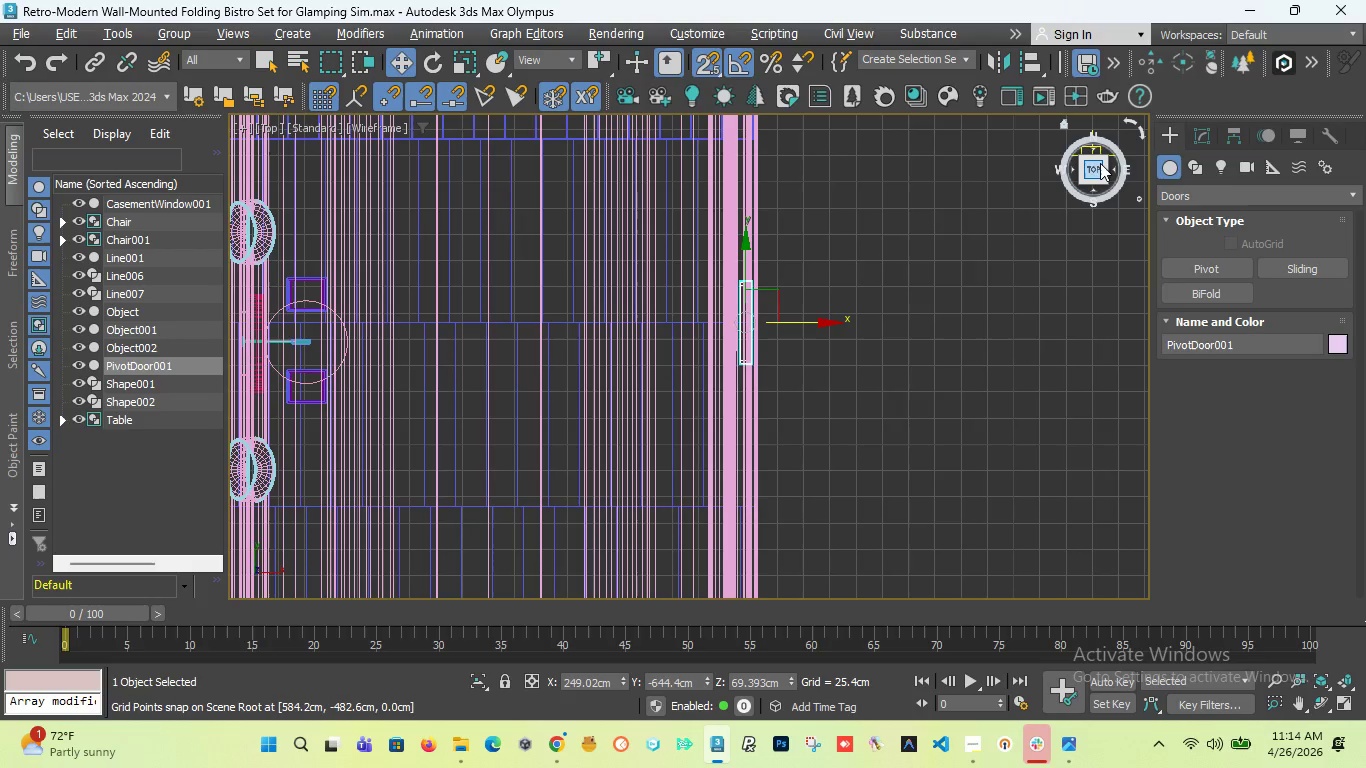 
left_click_drag(start_coordinate=[1100, 167], to_coordinate=[1053, 591])
 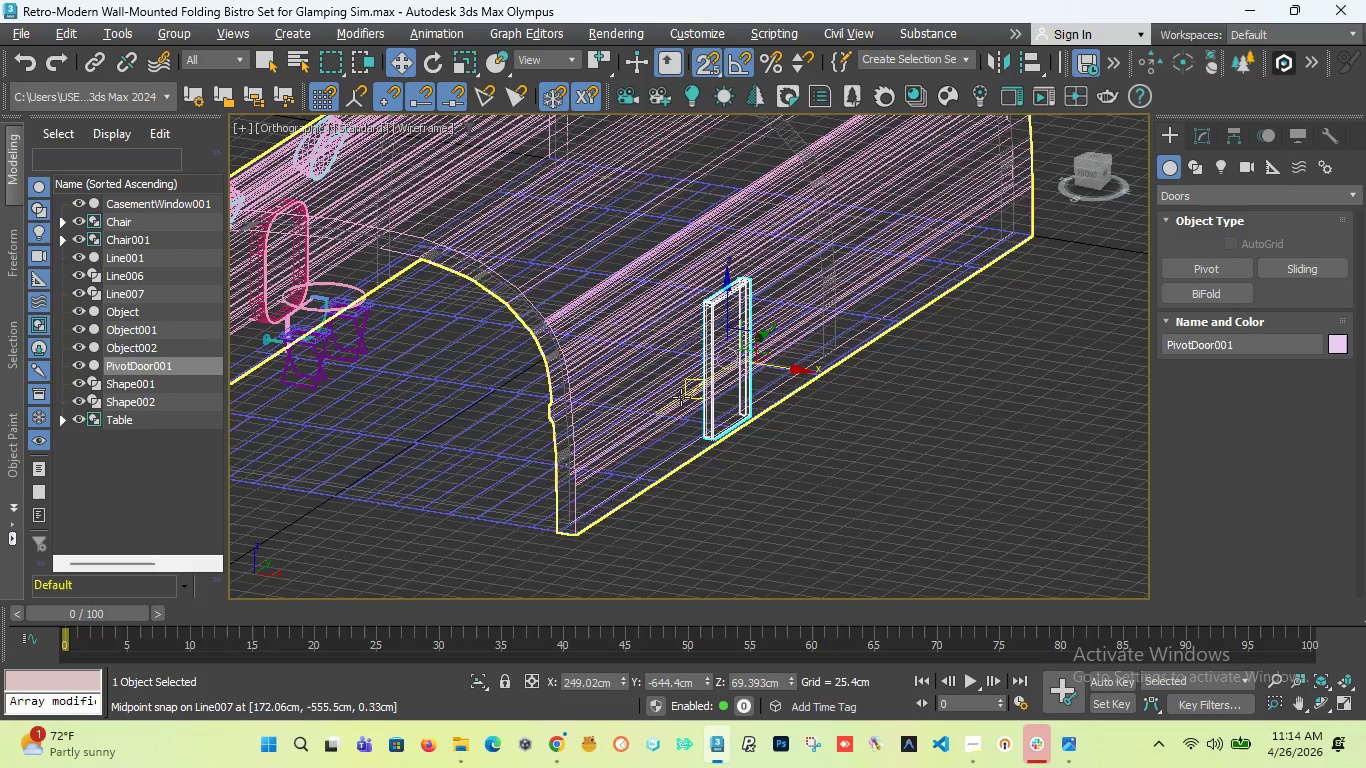 
scroll: coordinate [710, 425], scroll_direction: up, amount: 4.0
 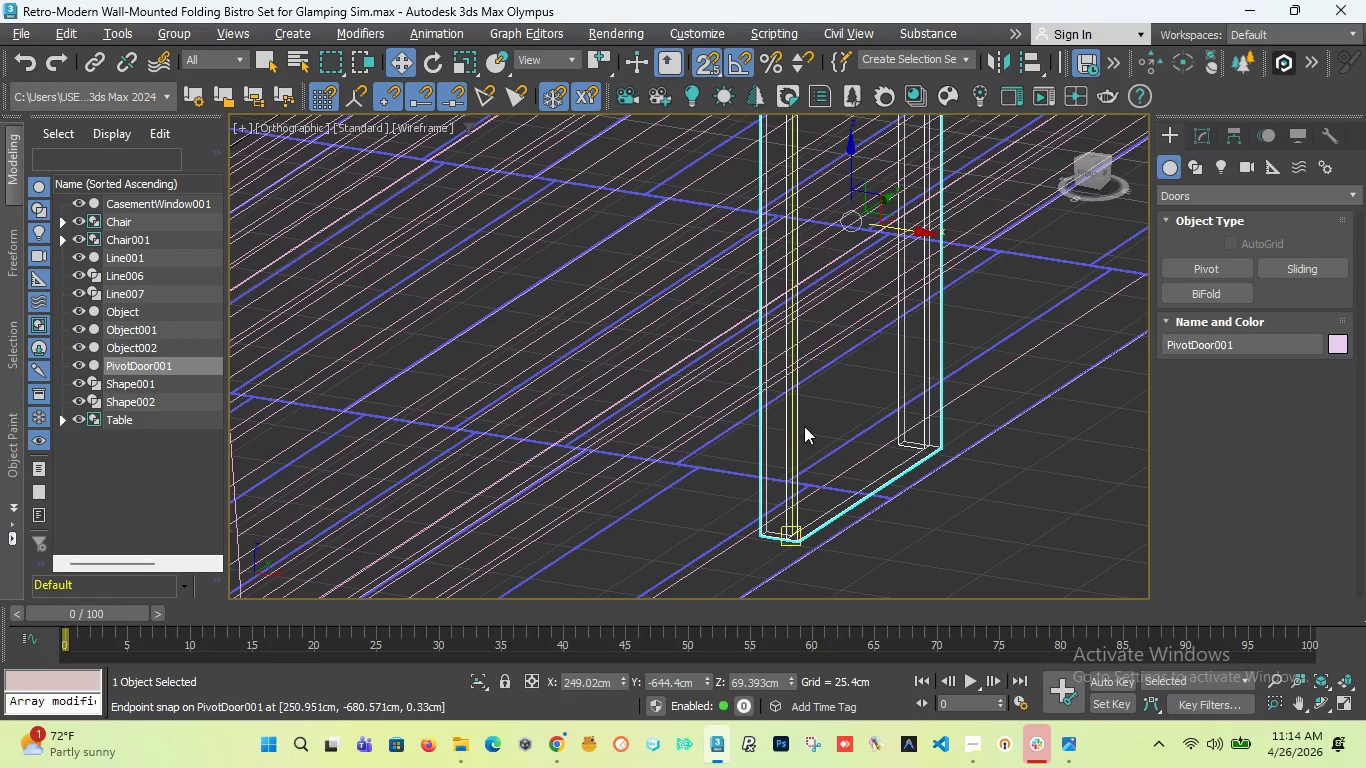 
scroll: coordinate [840, 447], scroll_direction: down, amount: 4.0
 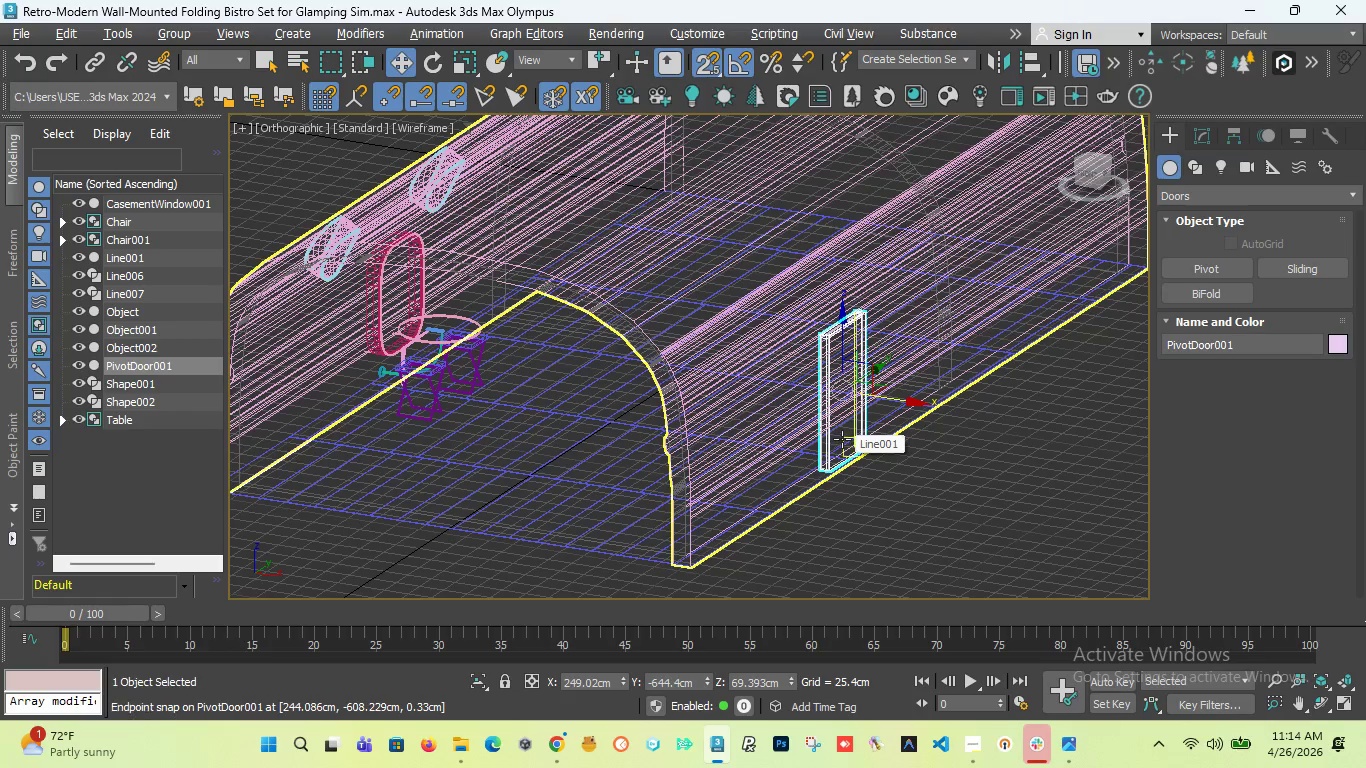 
key(T)
 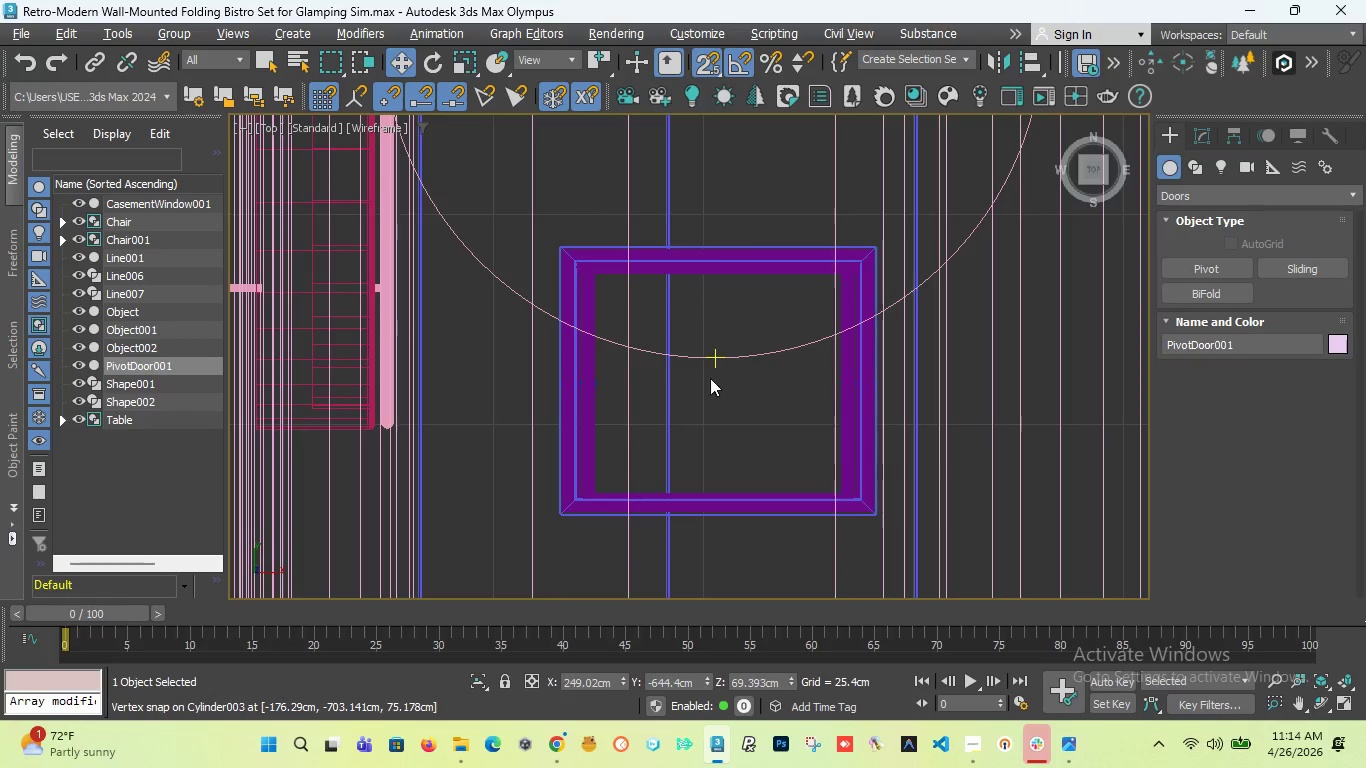 
scroll: coordinate [688, 390], scroll_direction: down, amount: 13.0
 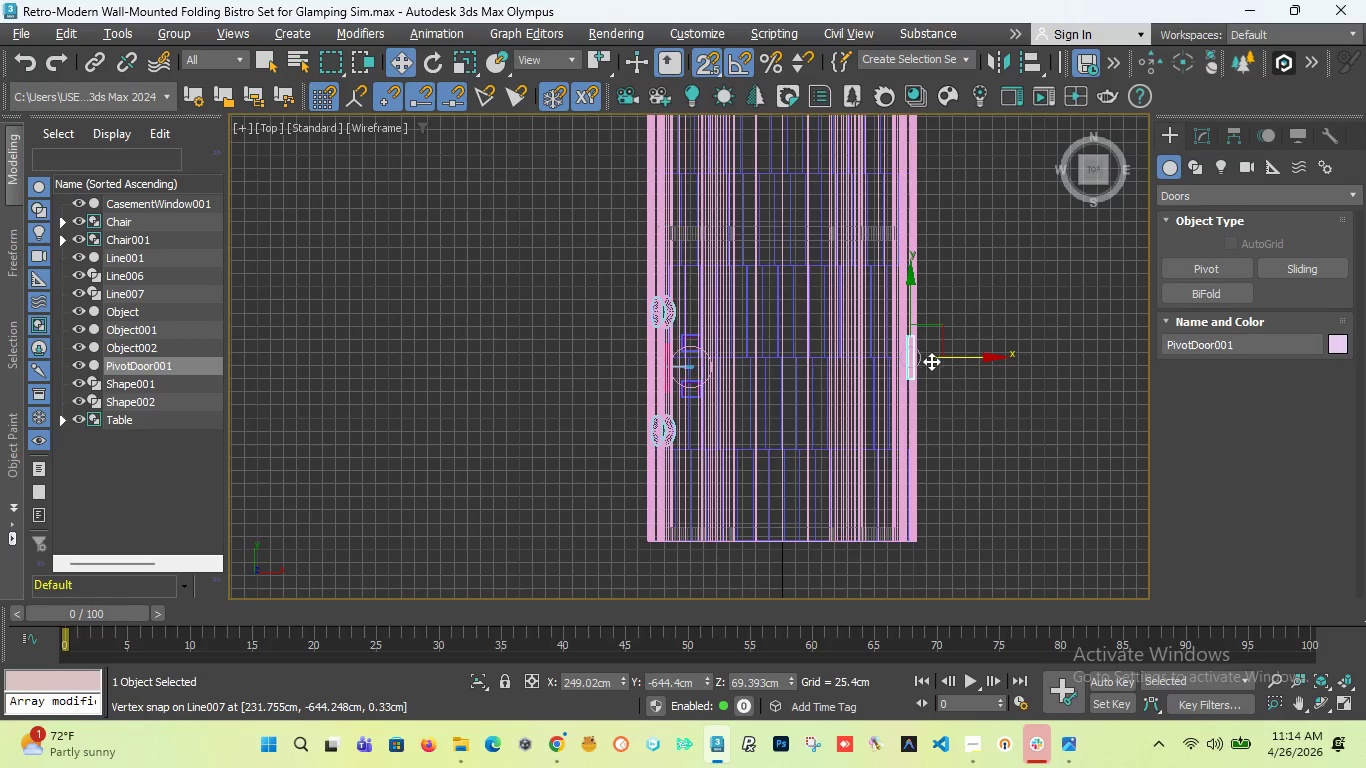 
scroll: coordinate [885, 338], scroll_direction: up, amount: 6.0
 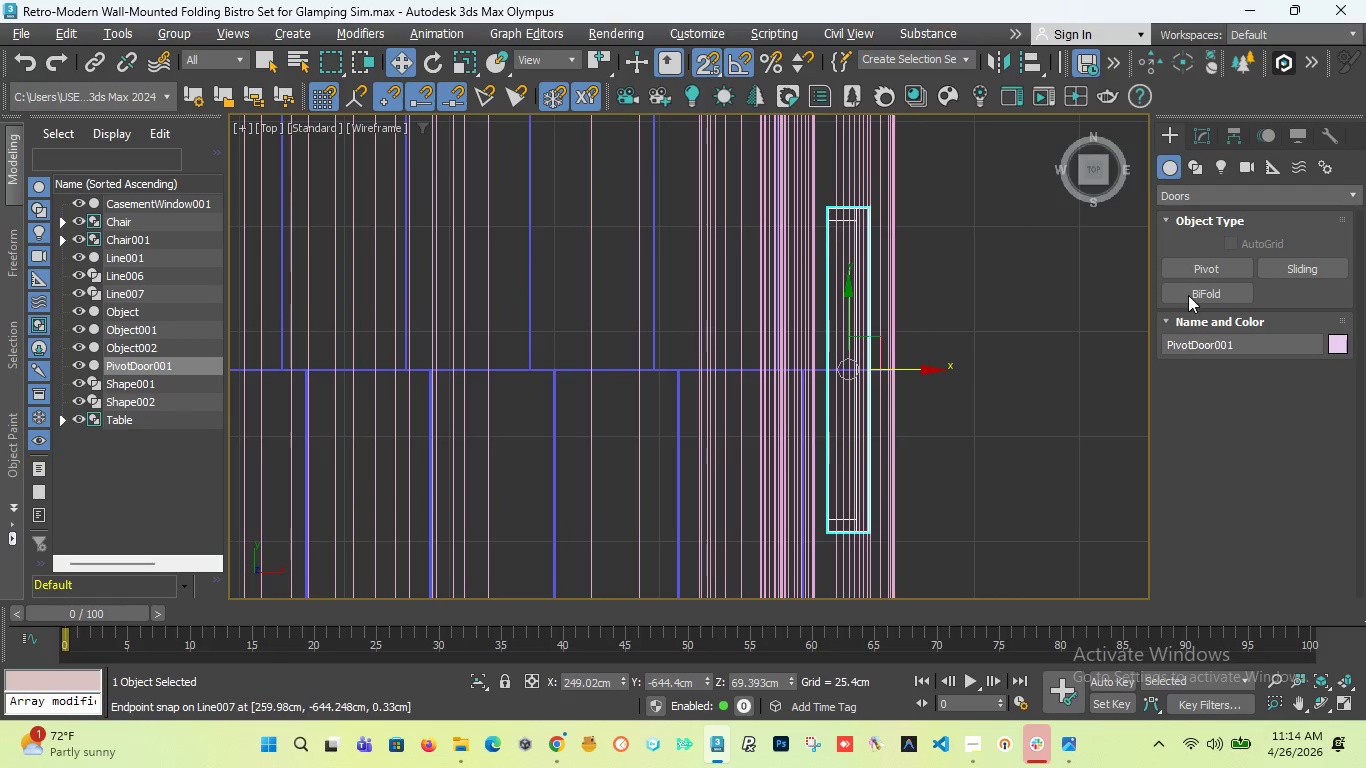 
scroll: coordinate [743, 346], scroll_direction: down, amount: 6.0
 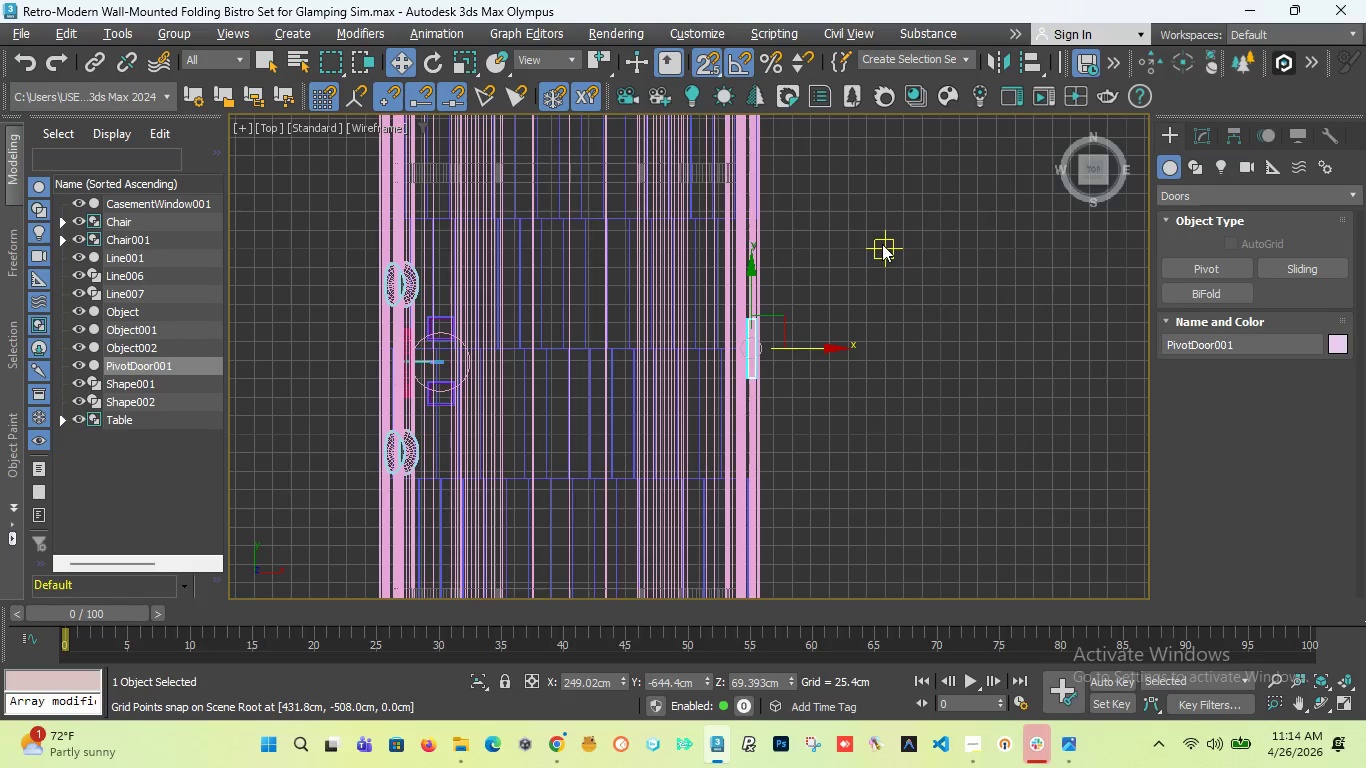 
key(L)
 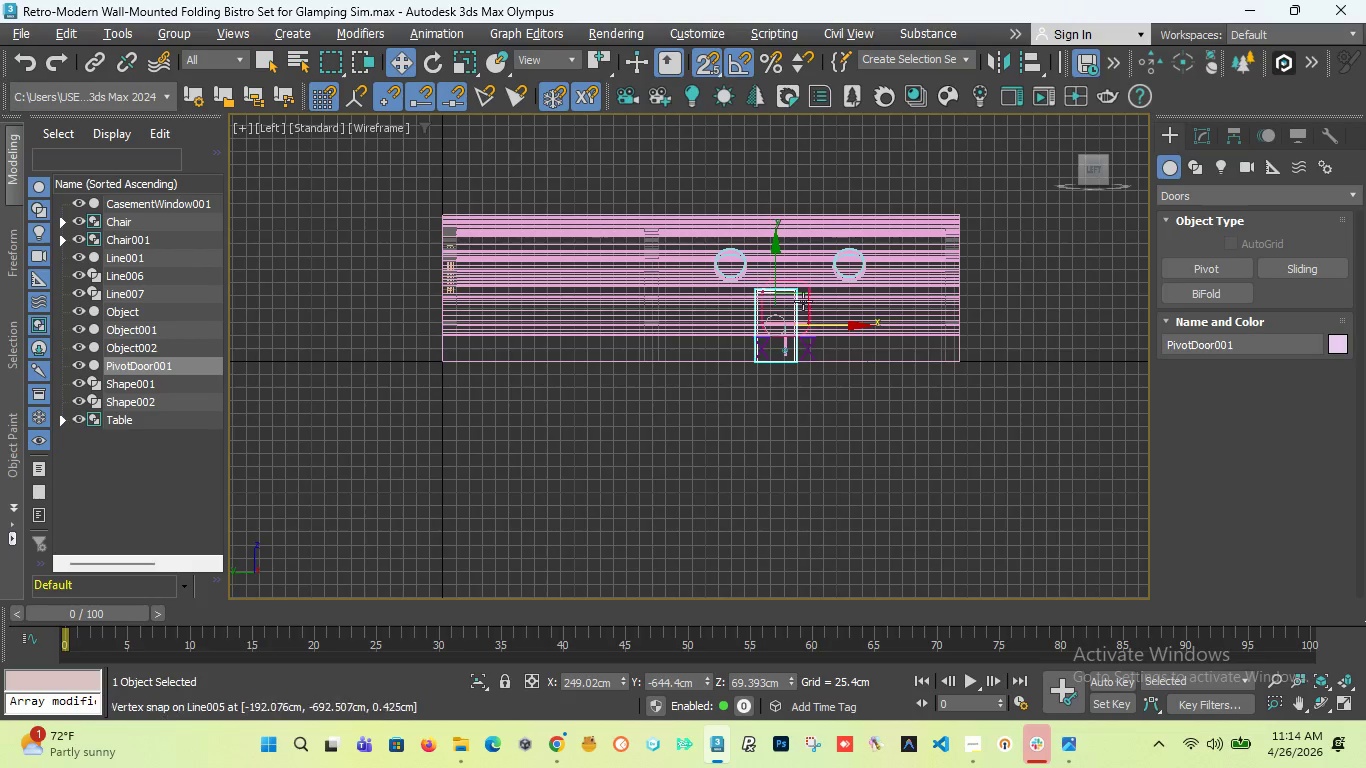 
scroll: coordinate [783, 304], scroll_direction: up, amount: 4.0
 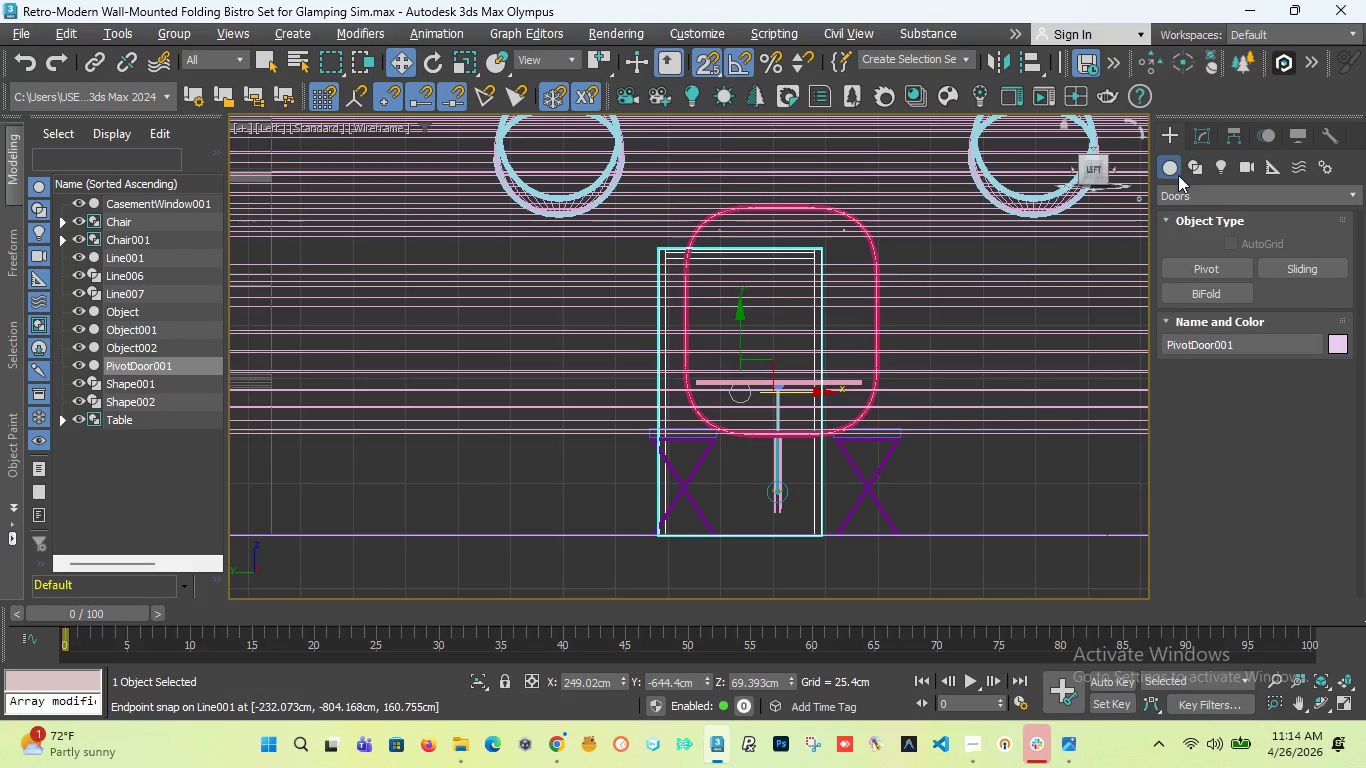 
double_click([1183, 199])
 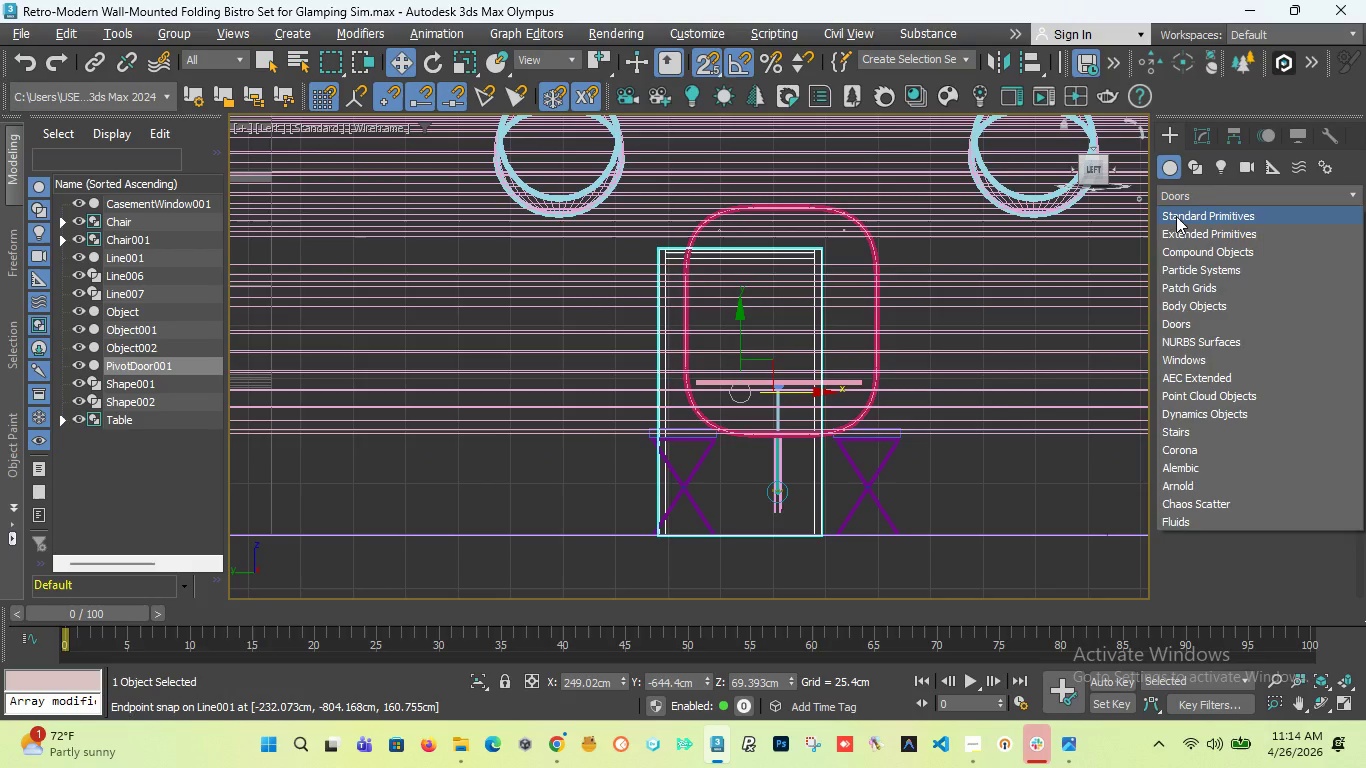 
left_click([1176, 216])
 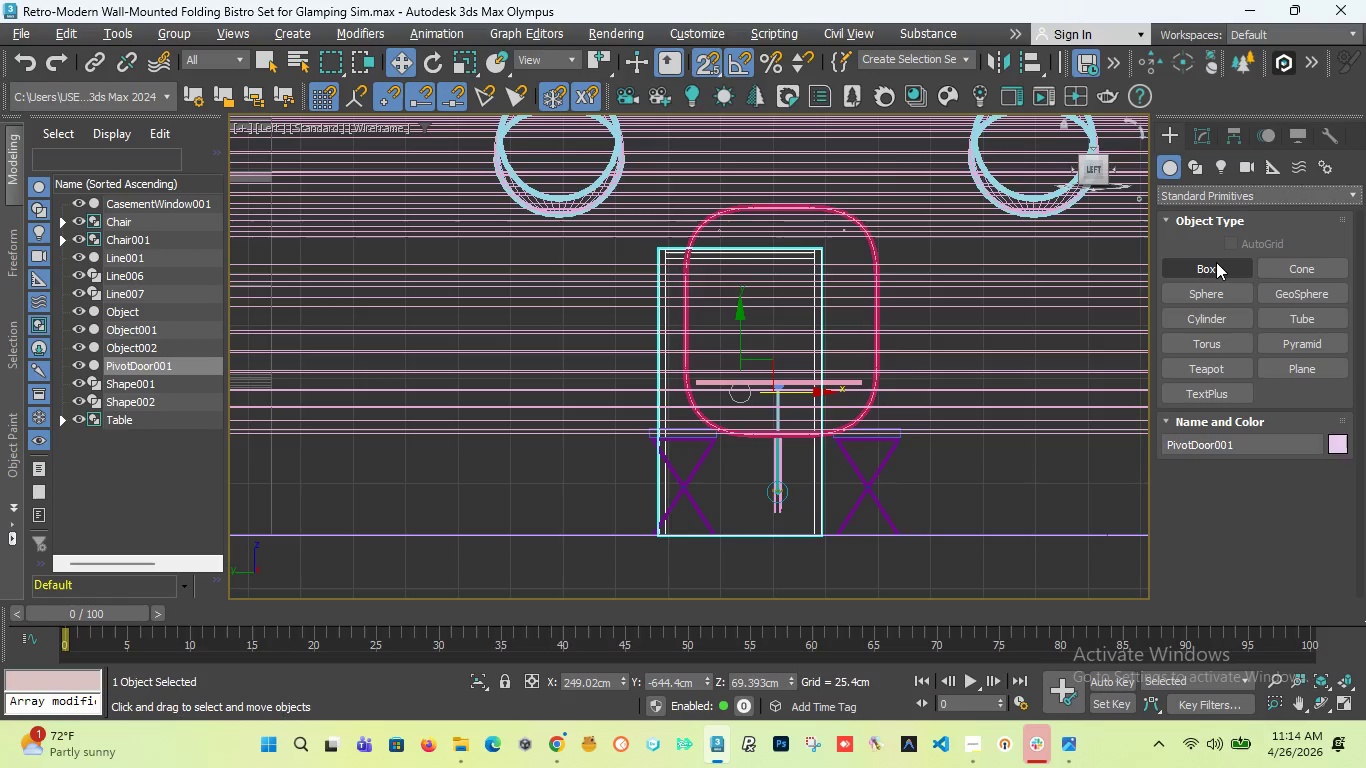 
left_click([1216, 262])
 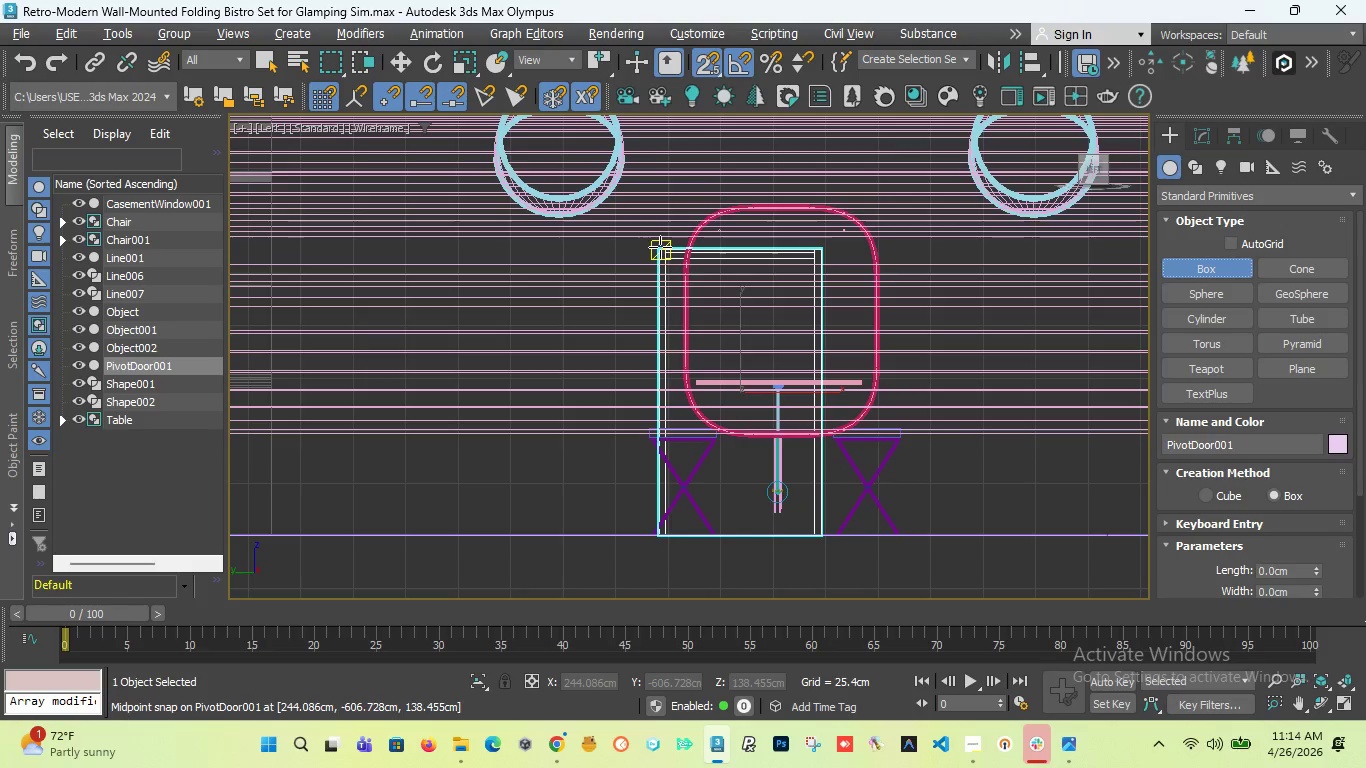 
scroll: coordinate [653, 253], scroll_direction: up, amount: 3.0
 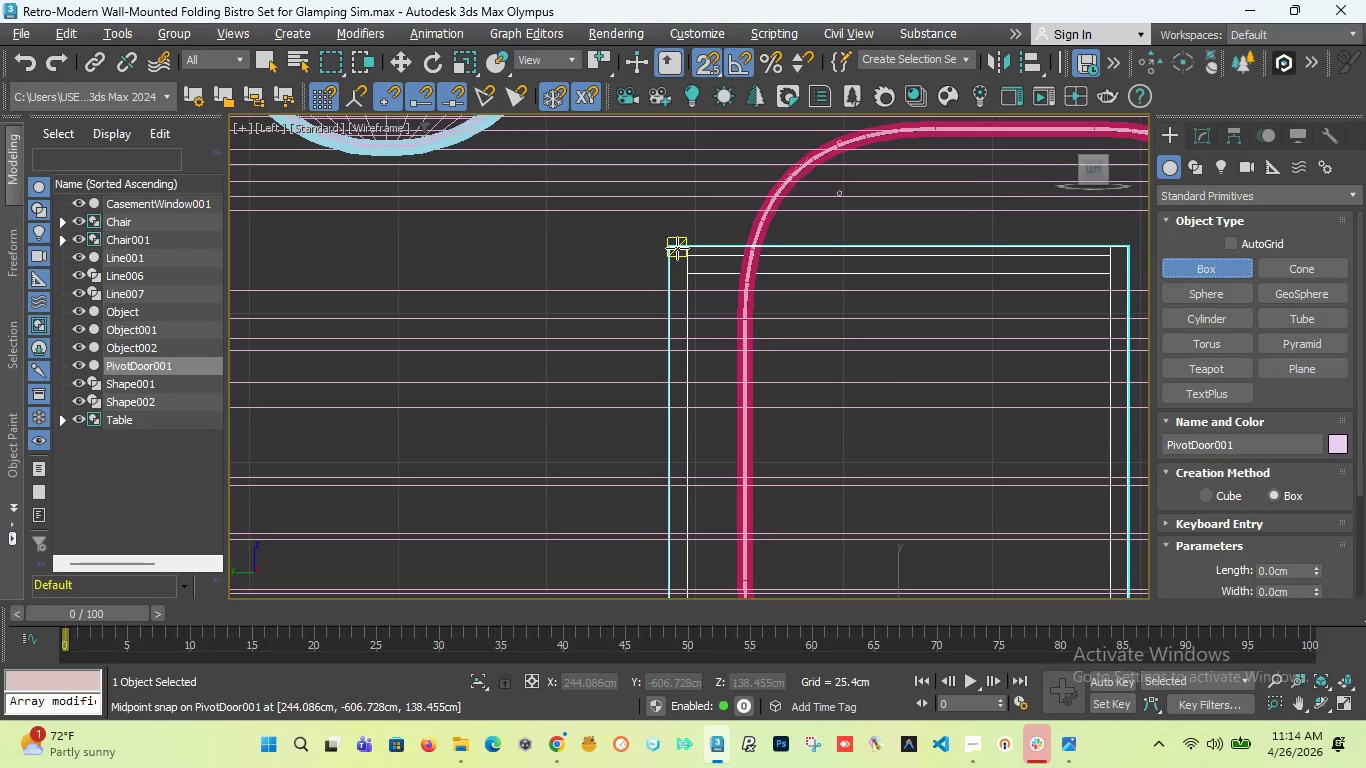 
left_click_drag(start_coordinate=[677, 248], to_coordinate=[839, 355])
 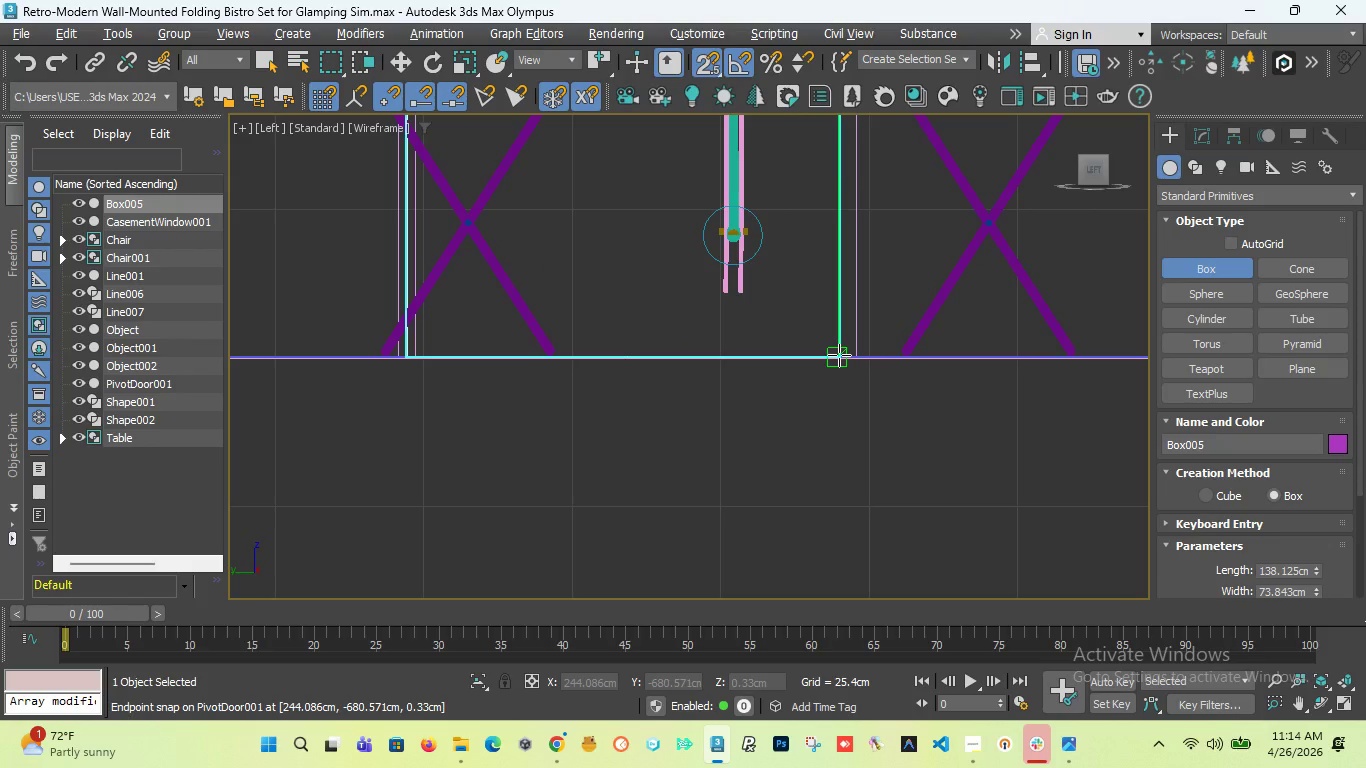 
scroll: coordinate [772, 533], scroll_direction: down, amount: 7.0
 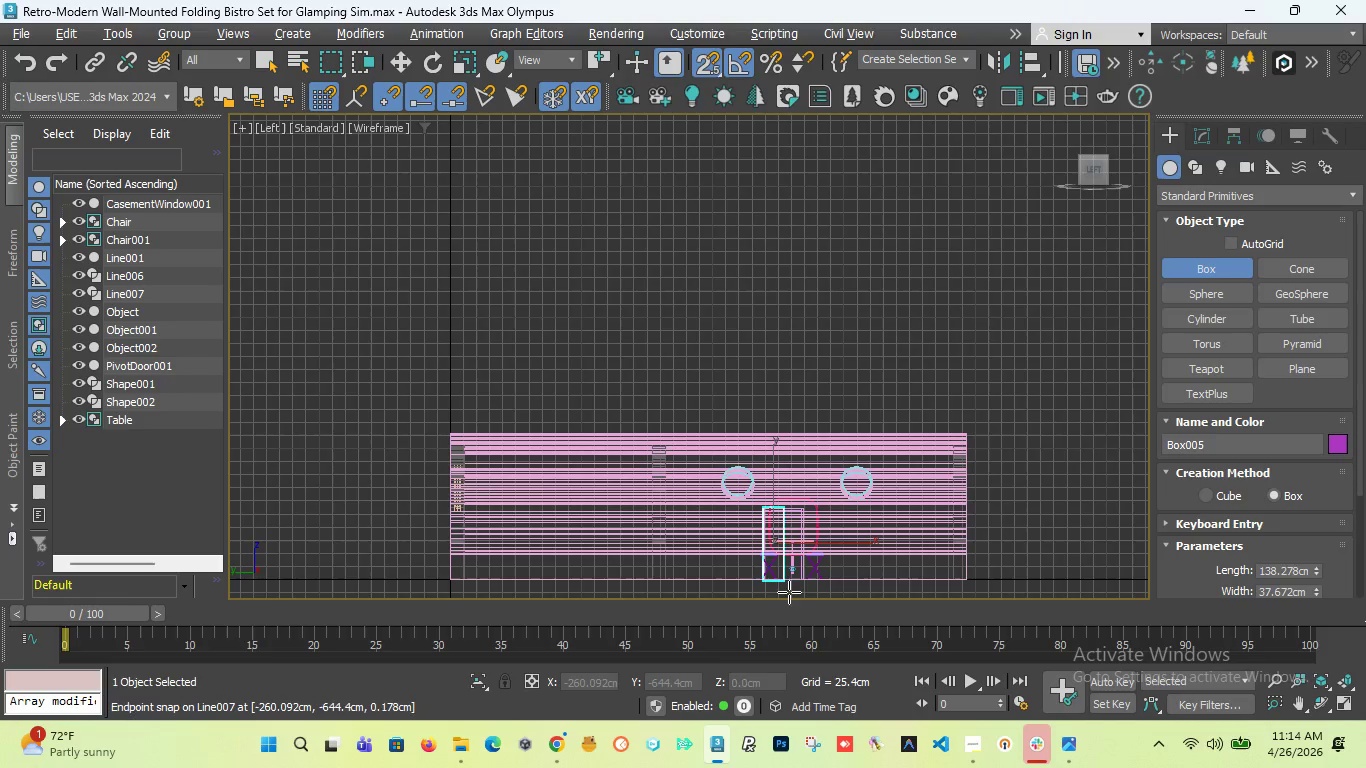 
scroll: coordinate [800, 593], scroll_direction: up, amount: 3.0
 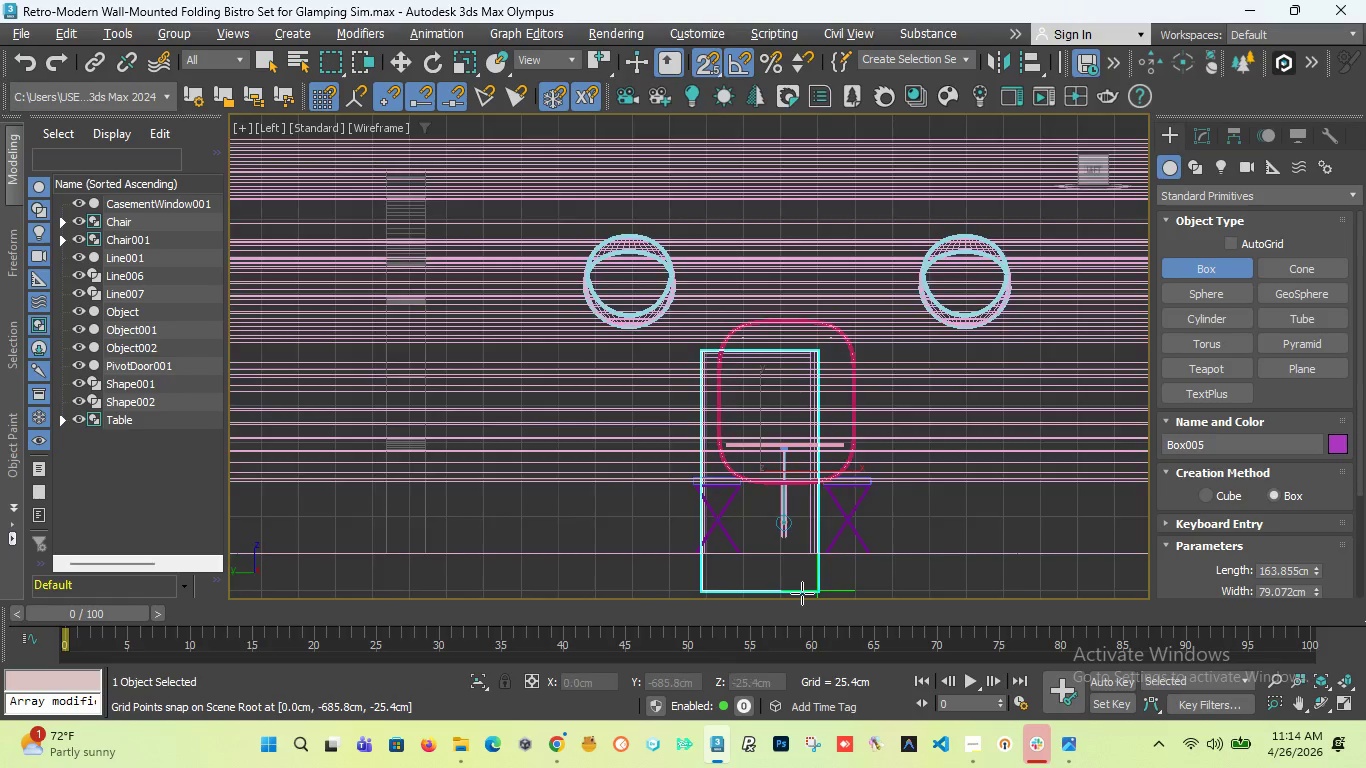 
scroll: coordinate [803, 554], scroll_direction: down, amount: 8.0
 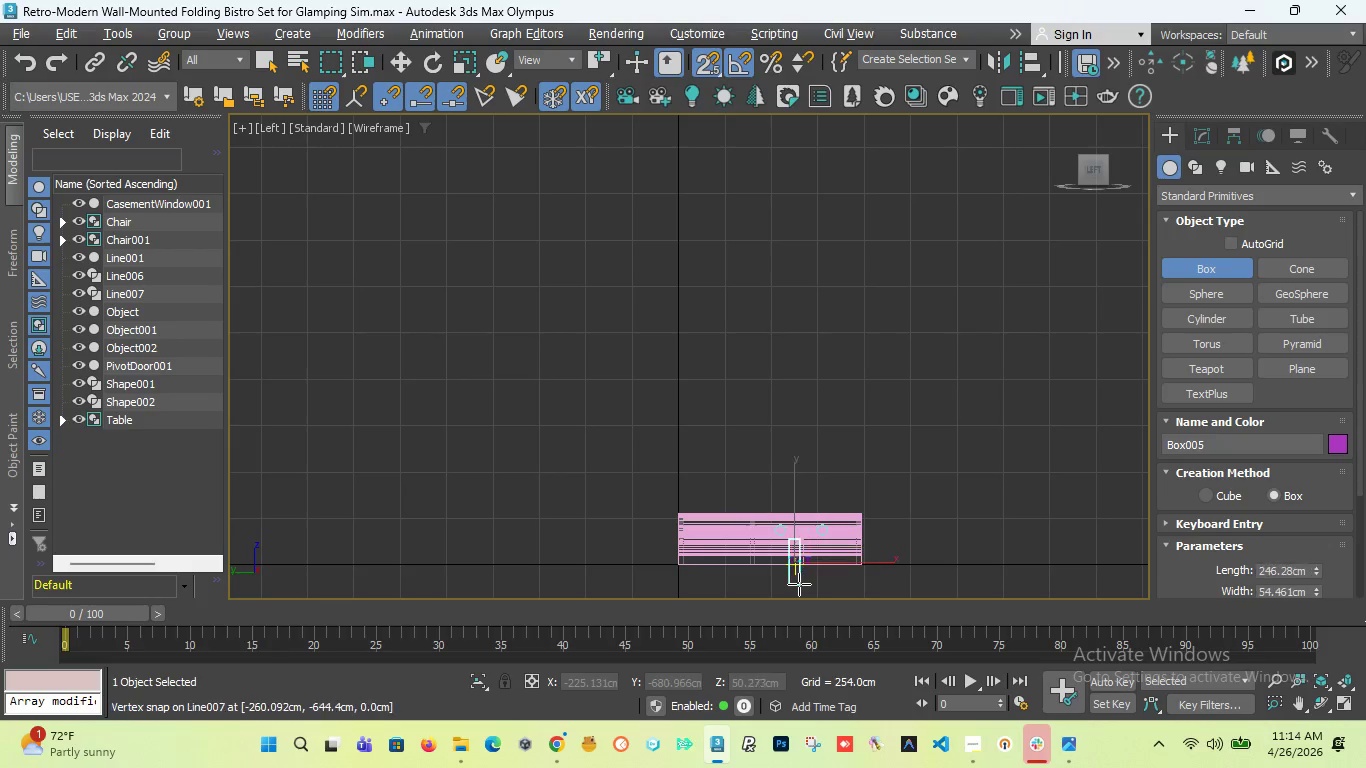 
scroll: coordinate [848, 363], scroll_direction: up, amount: 11.0
 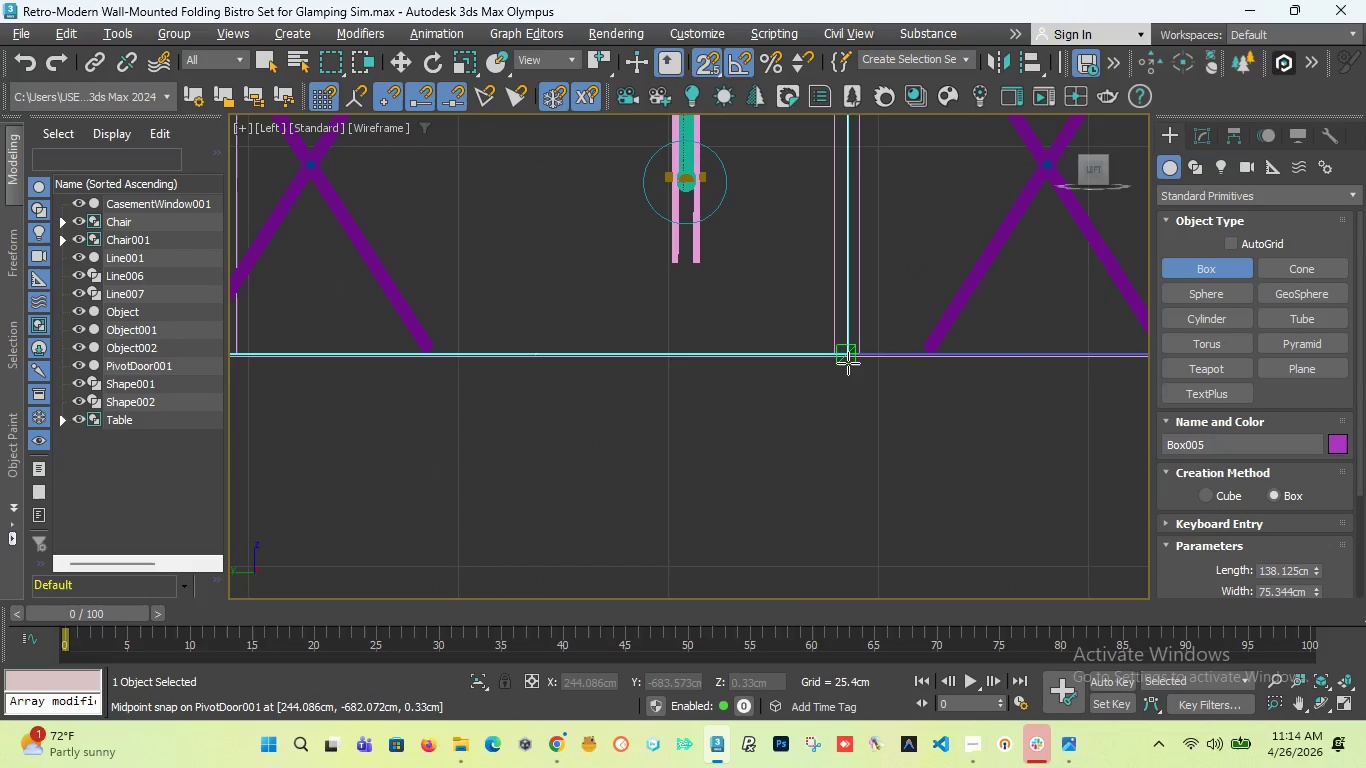 
scroll: coordinate [848, 363], scroll_direction: down, amount: 1.0
 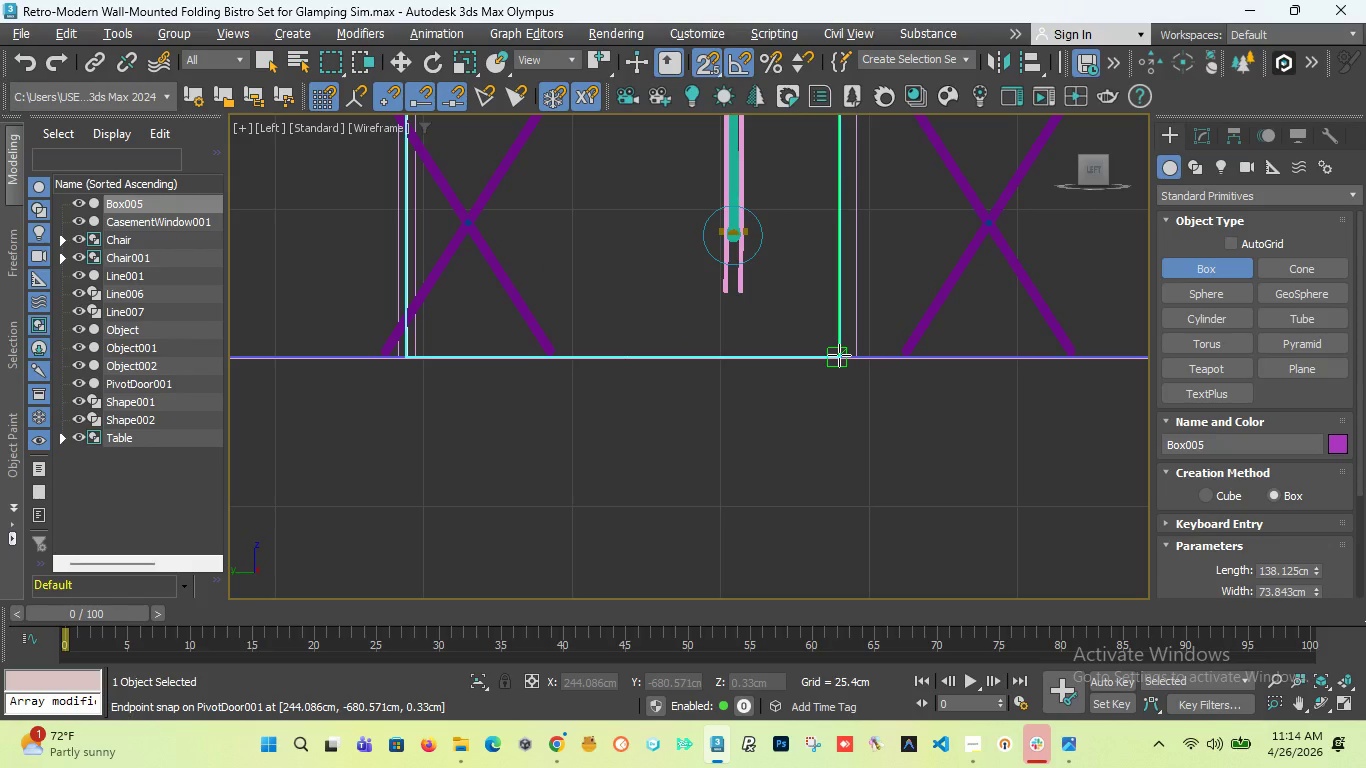 
left_click([847, 311])
 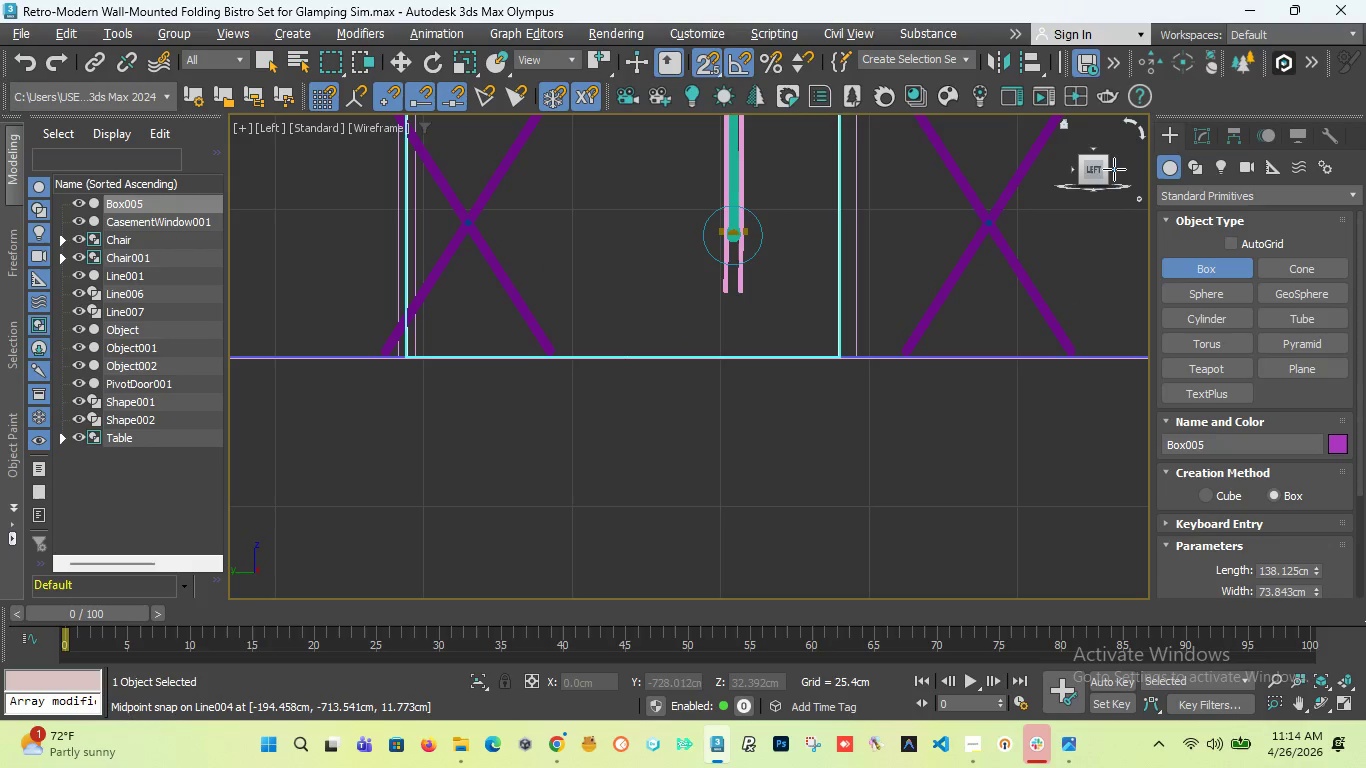 
left_click_drag(start_coordinate=[1089, 171], to_coordinate=[1141, 193])
 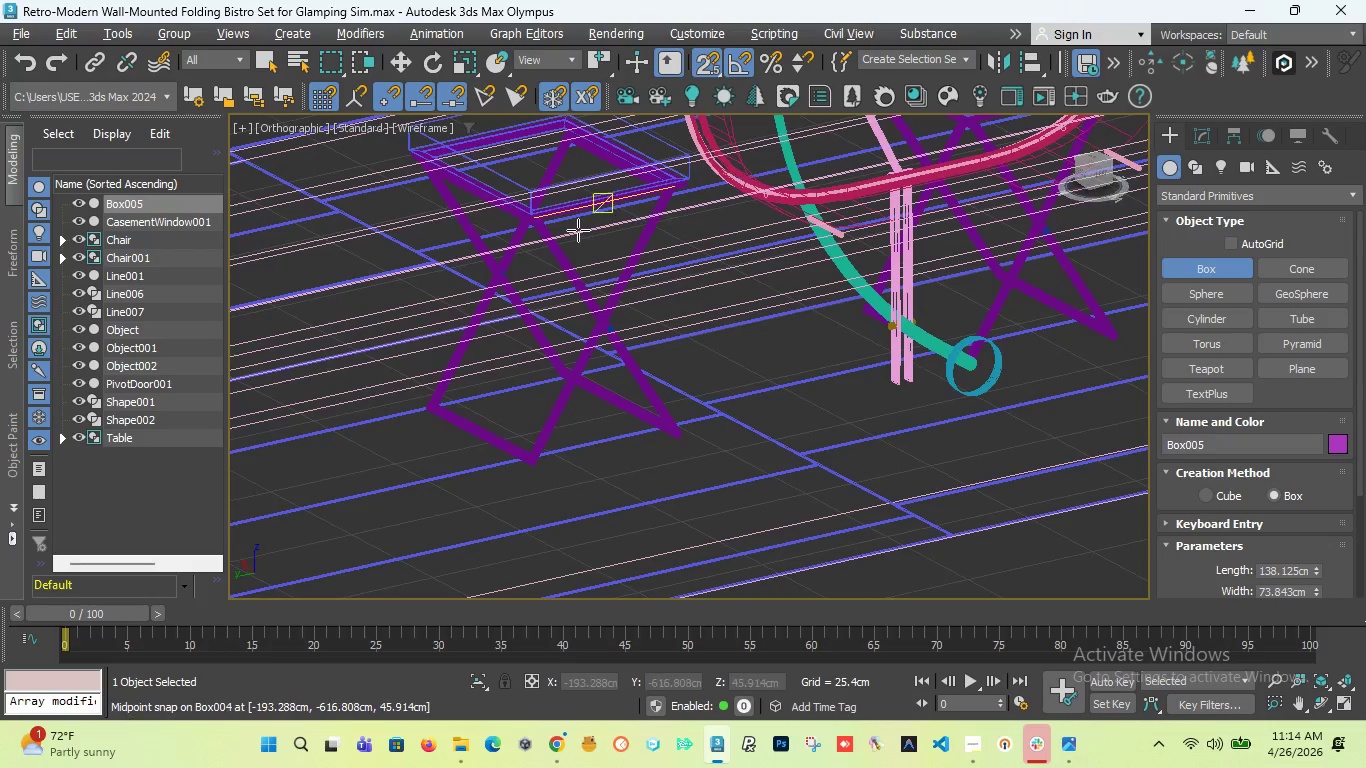 
scroll: coordinate [752, 321], scroll_direction: down, amount: 8.0
 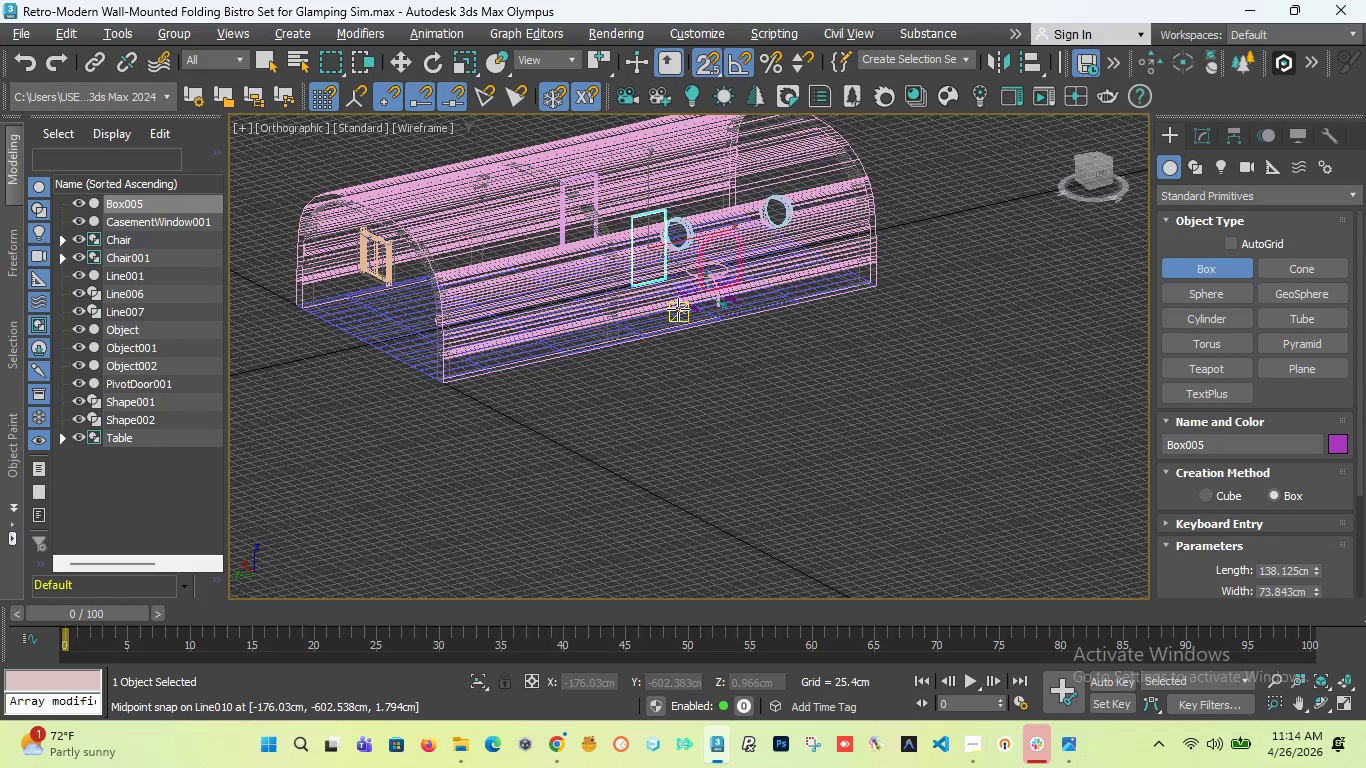 
key(T)
 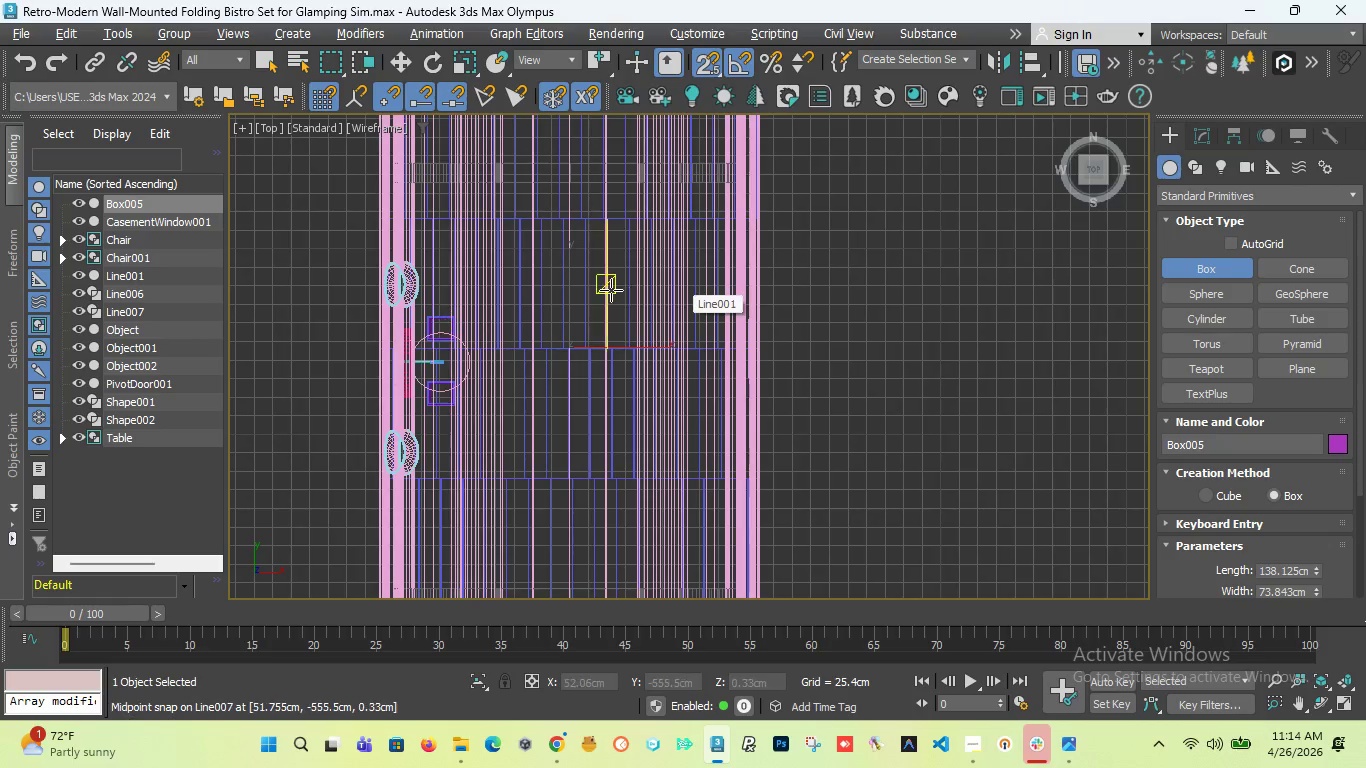 
scroll: coordinate [607, 290], scroll_direction: down, amount: 6.0
 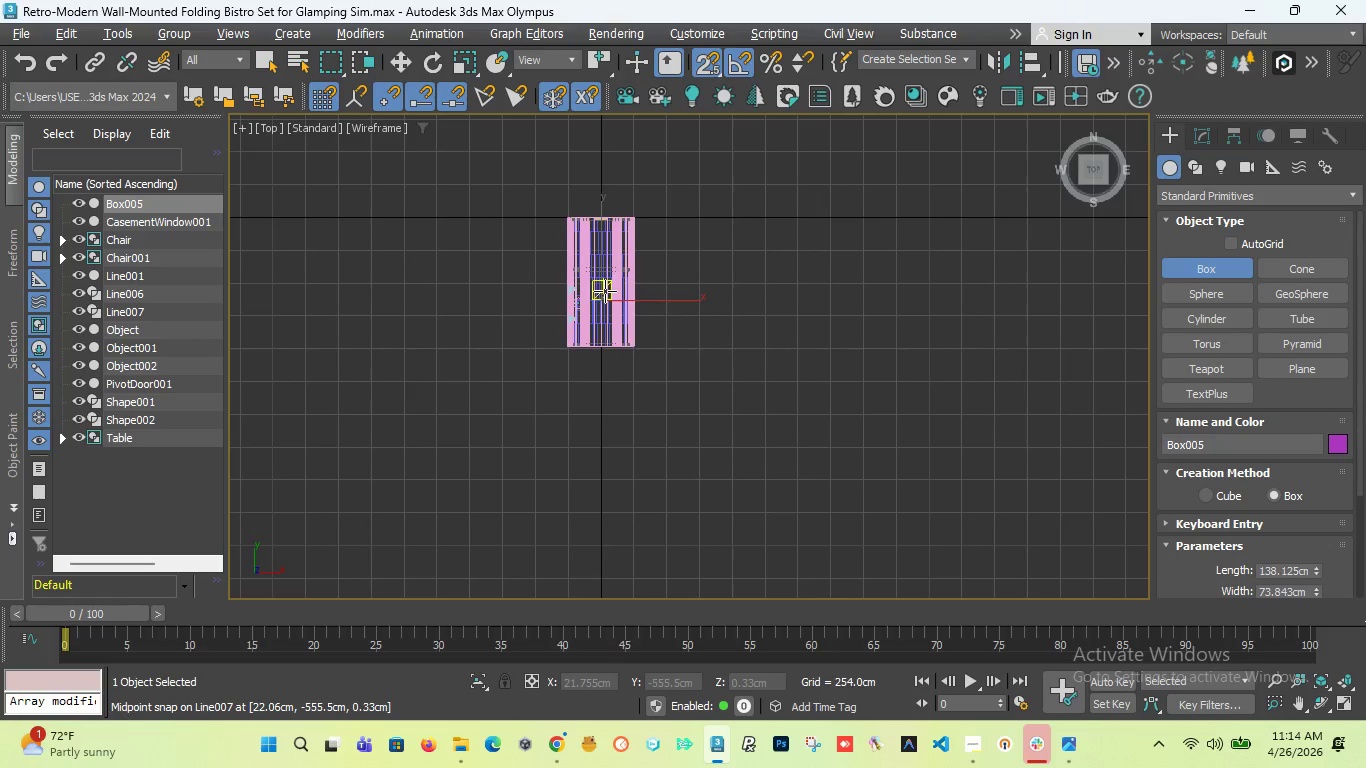 
scroll: coordinate [464, 306], scroll_direction: up, amount: 6.0
 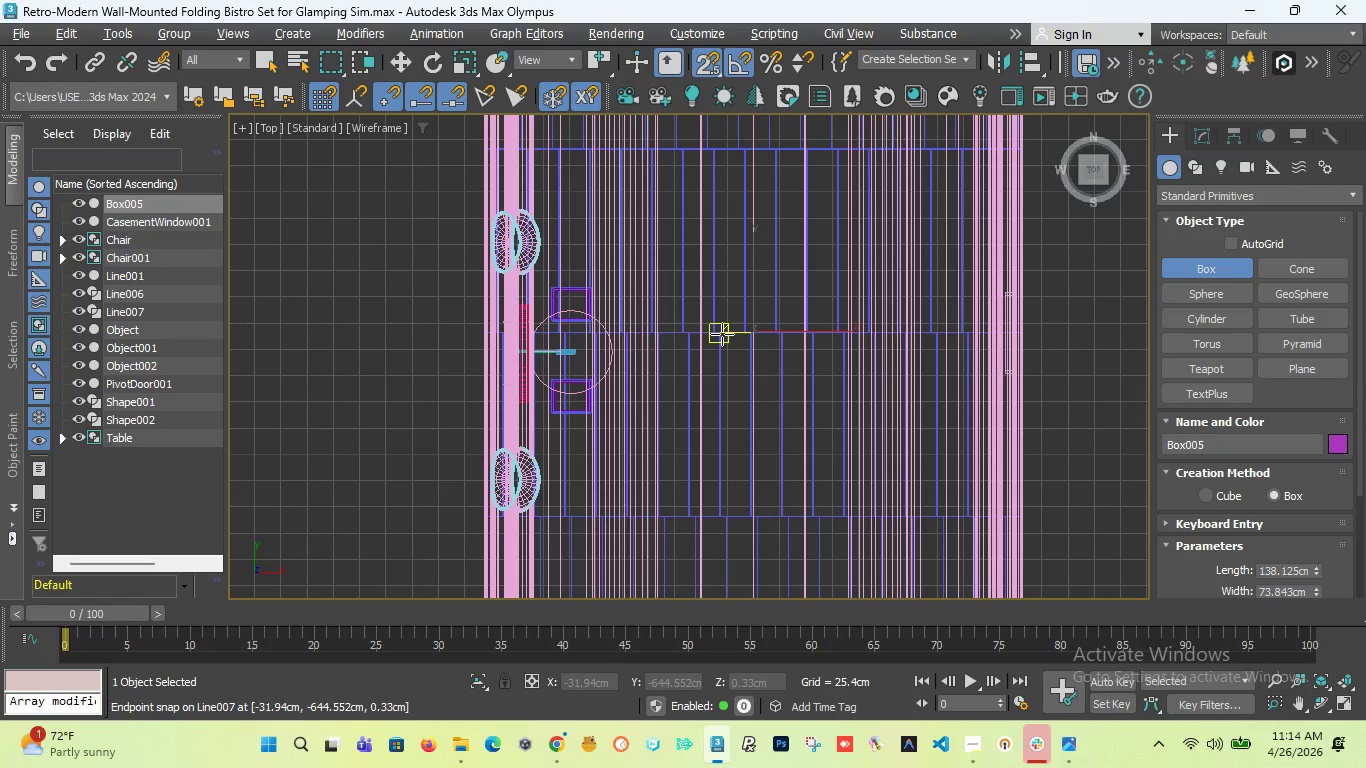 
key(W)
 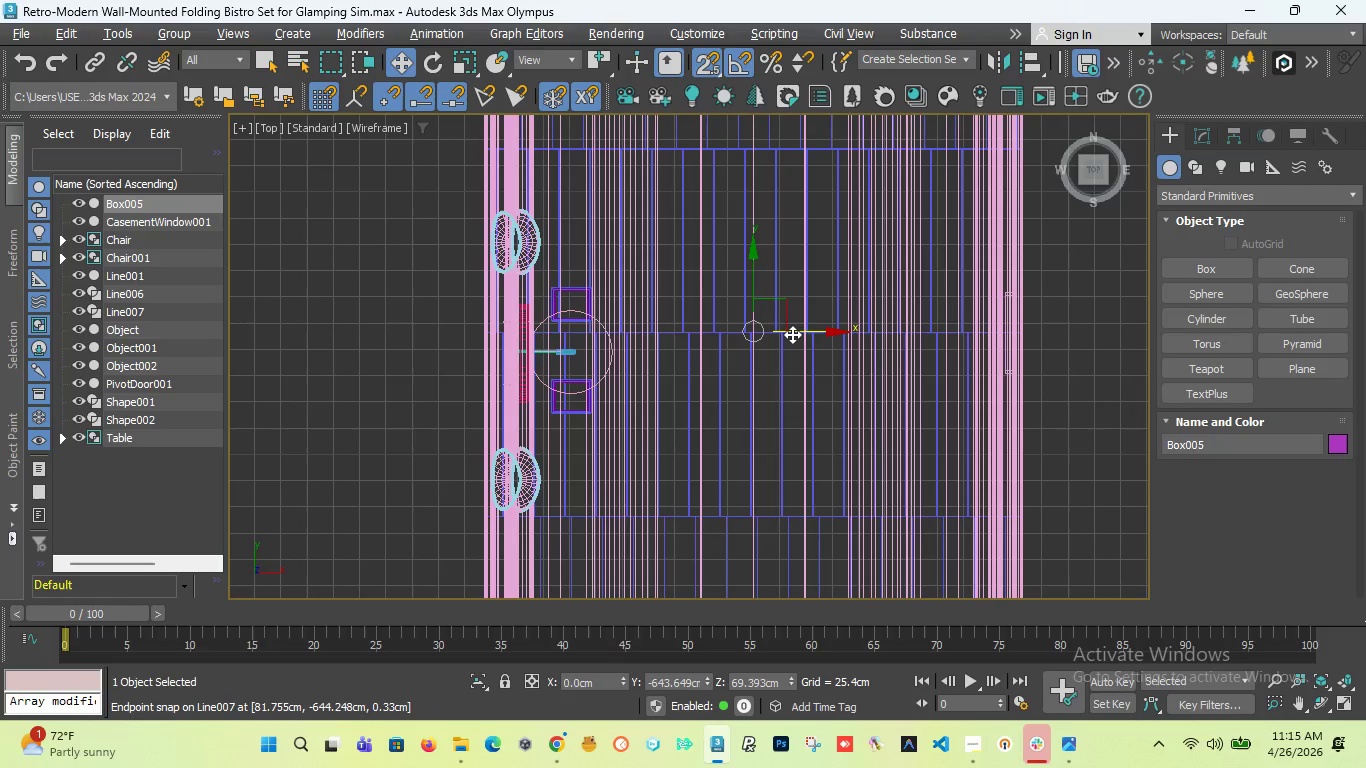 
left_click_drag(start_coordinate=[792, 334], to_coordinate=[1042, 350])
 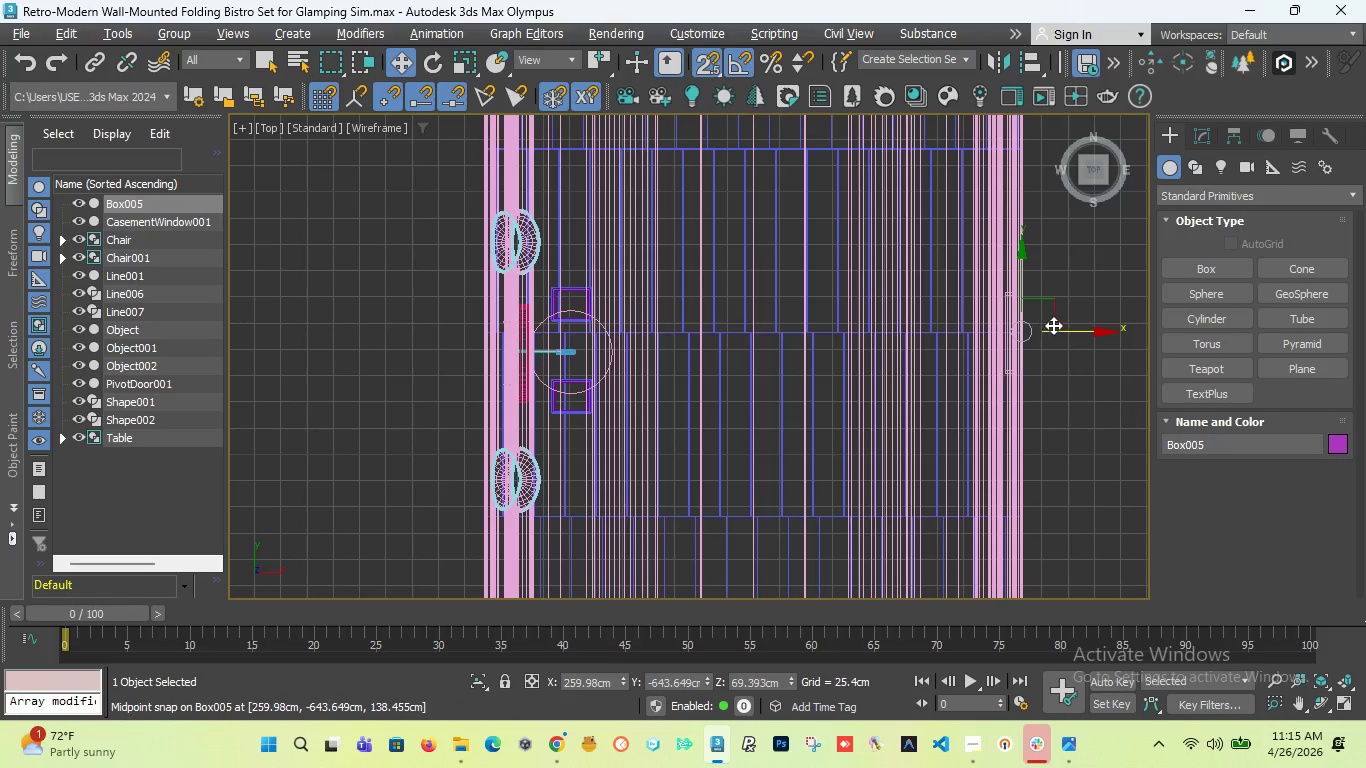 
left_click_drag(start_coordinate=[1064, 334], to_coordinate=[1130, 337])
 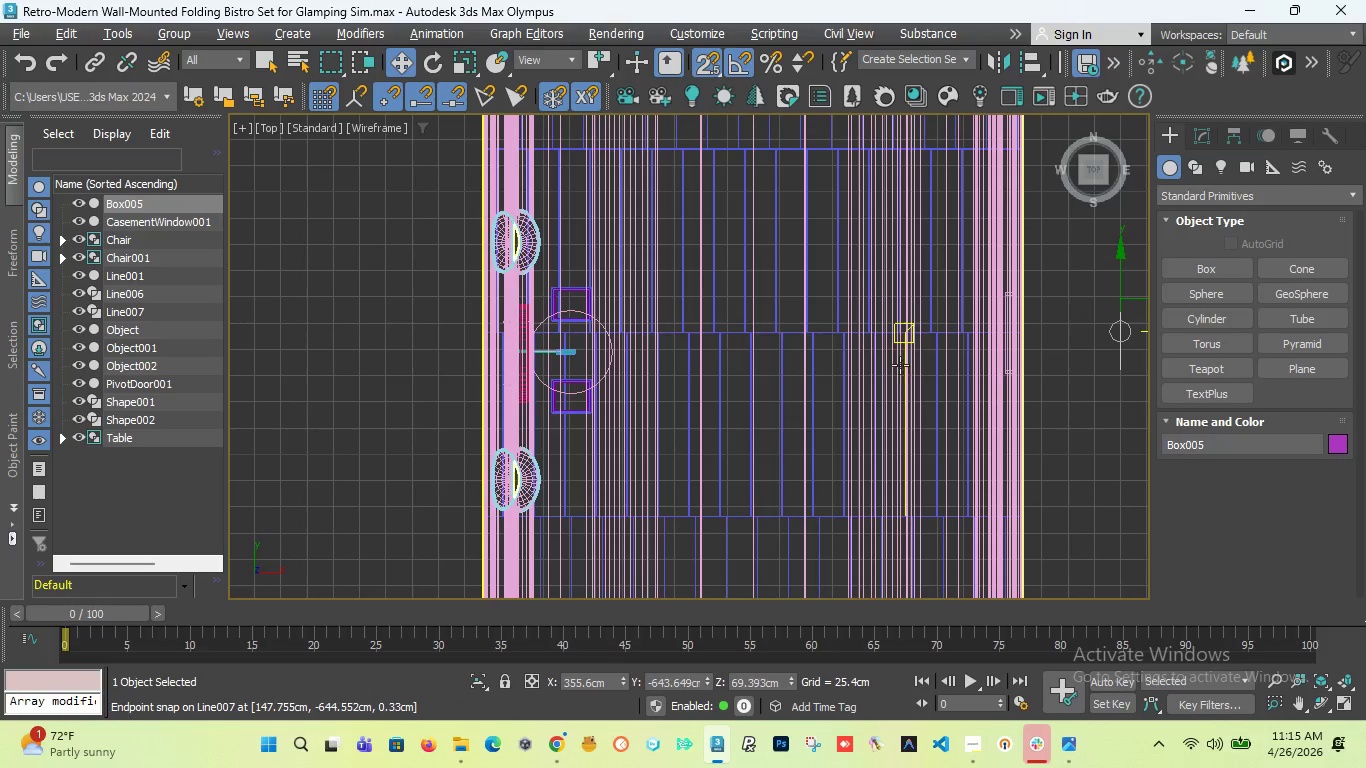 
scroll: coordinate [728, 377], scroll_direction: down, amount: 3.0
 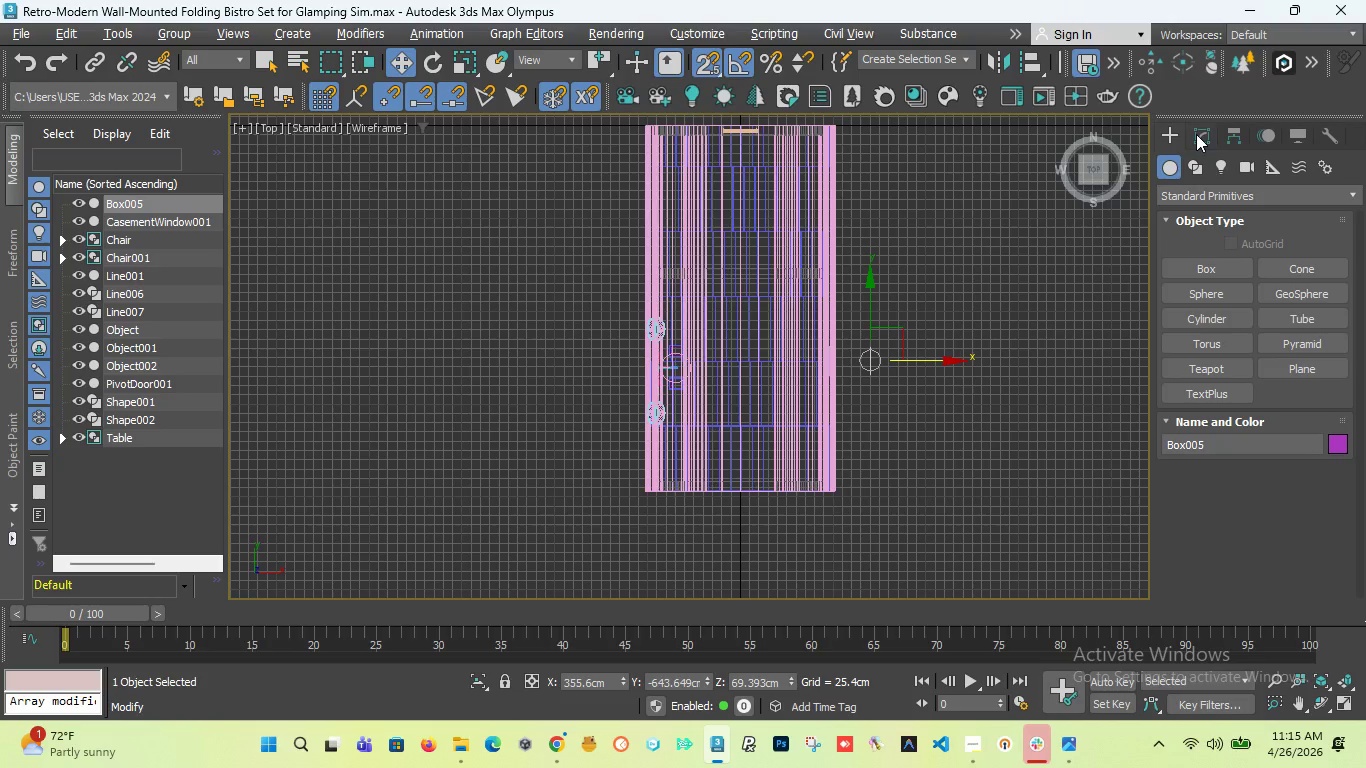 
left_click([1196, 134])
 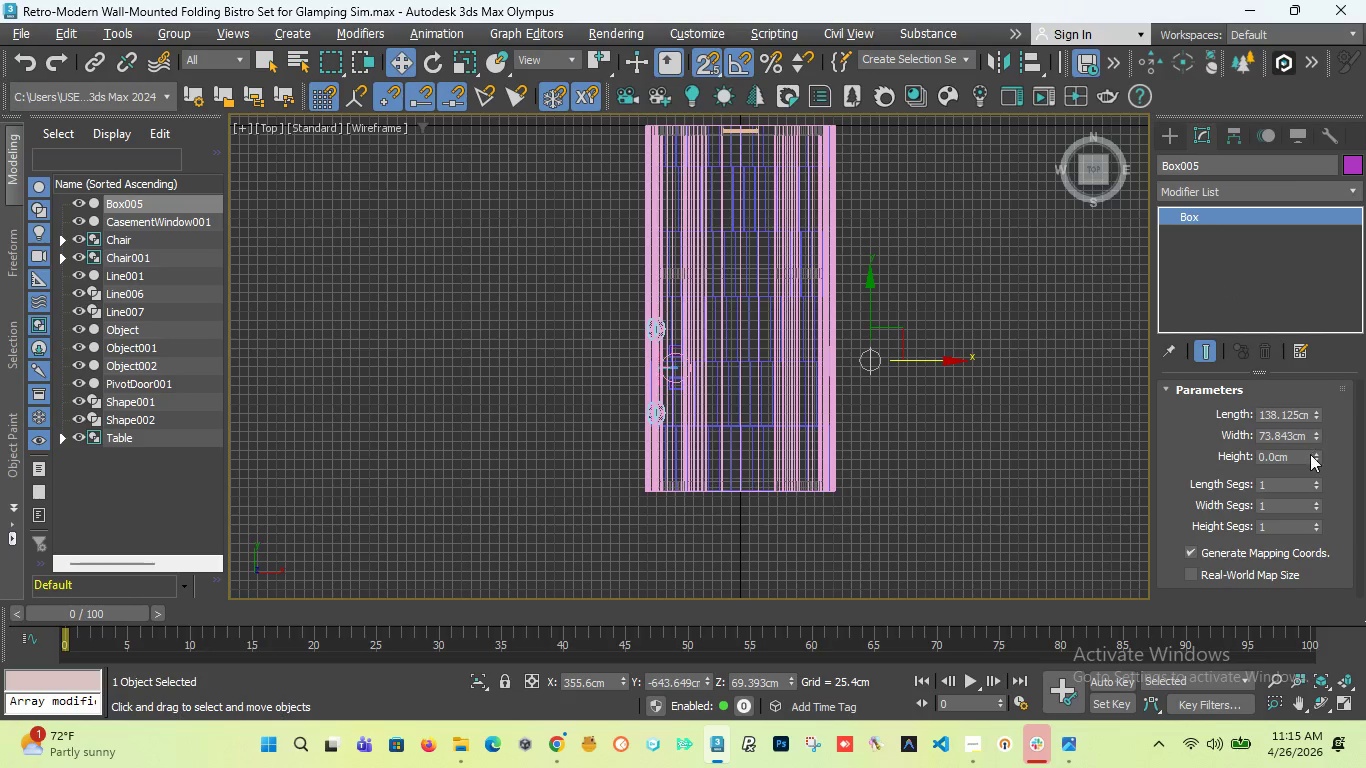 
left_click_drag(start_coordinate=[1312, 453], to_coordinate=[1151, 22])
 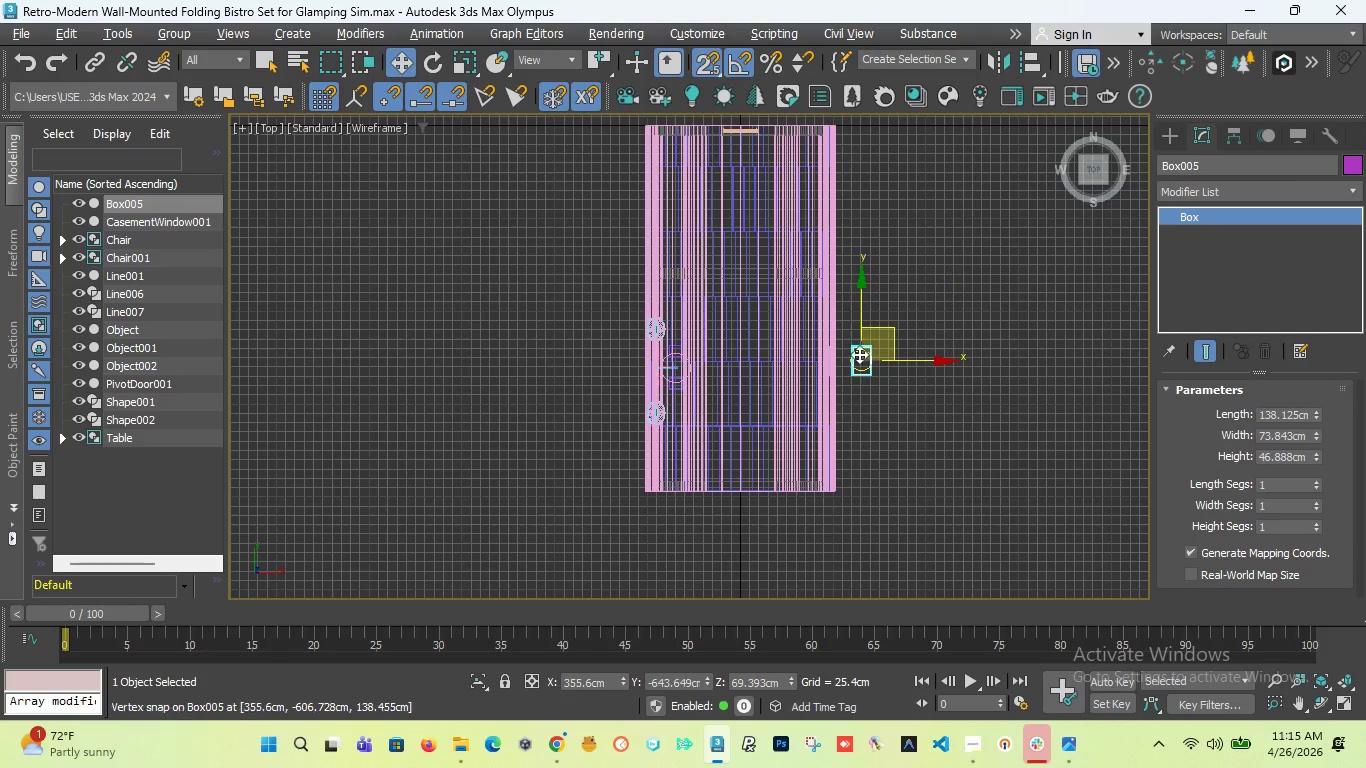 
scroll: coordinate [856, 355], scroll_direction: up, amount: 5.0
 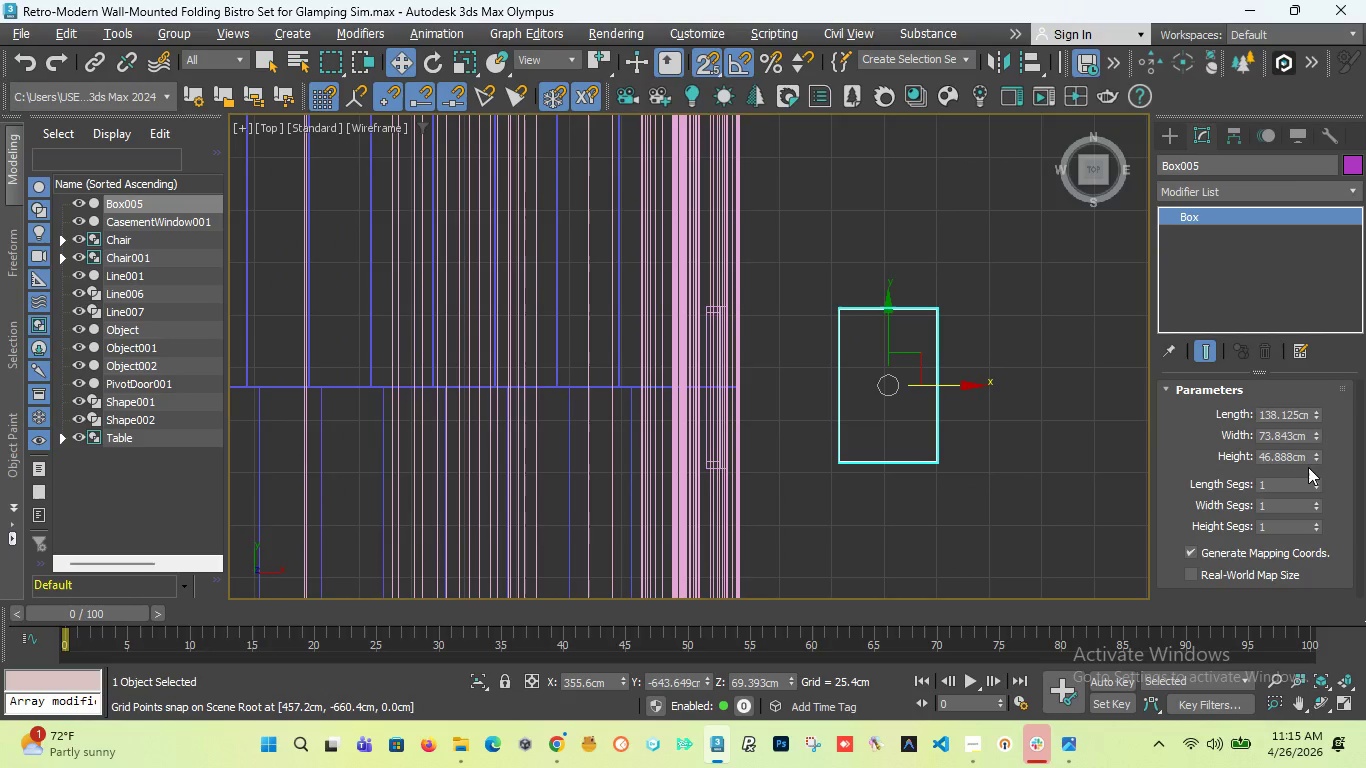 
left_click_drag(start_coordinate=[1315, 454], to_coordinate=[1316, 430])
 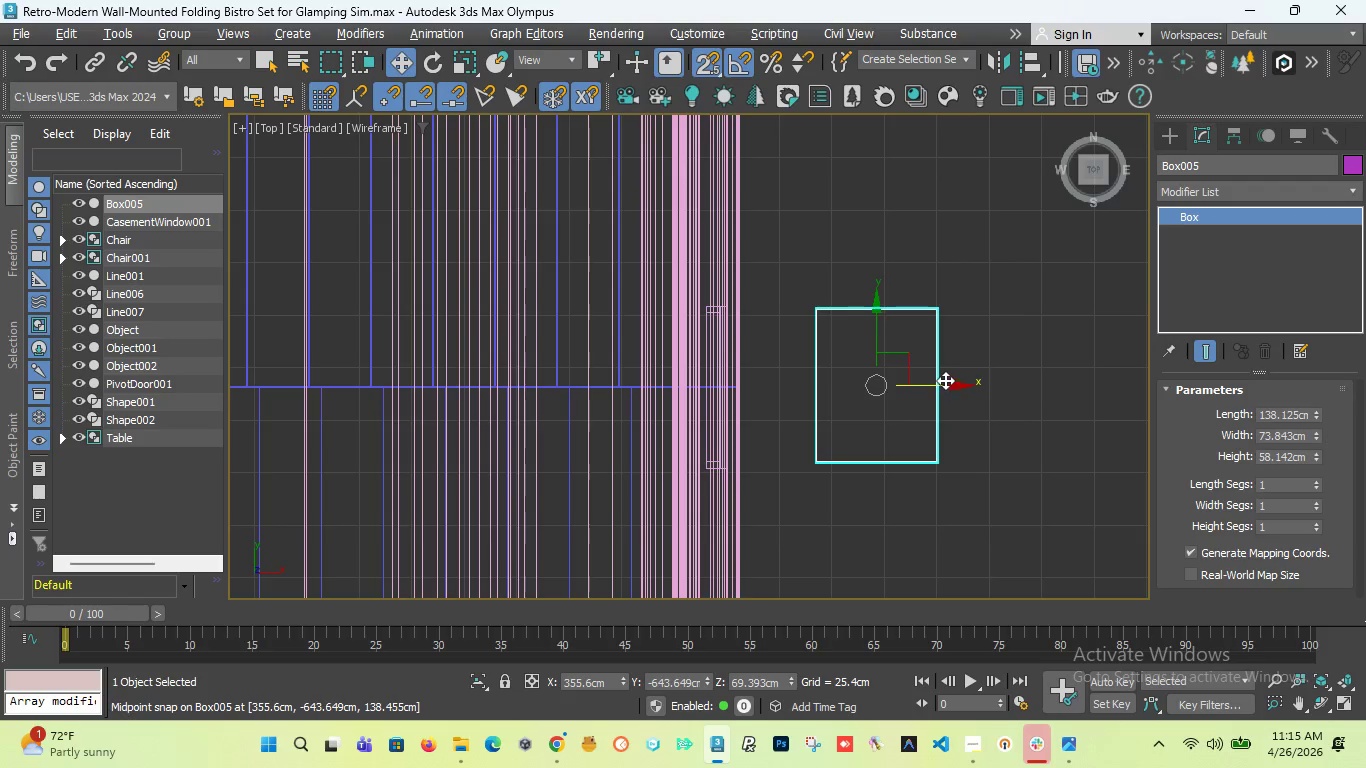 
left_click_drag(start_coordinate=[945, 380], to_coordinate=[698, 376])
 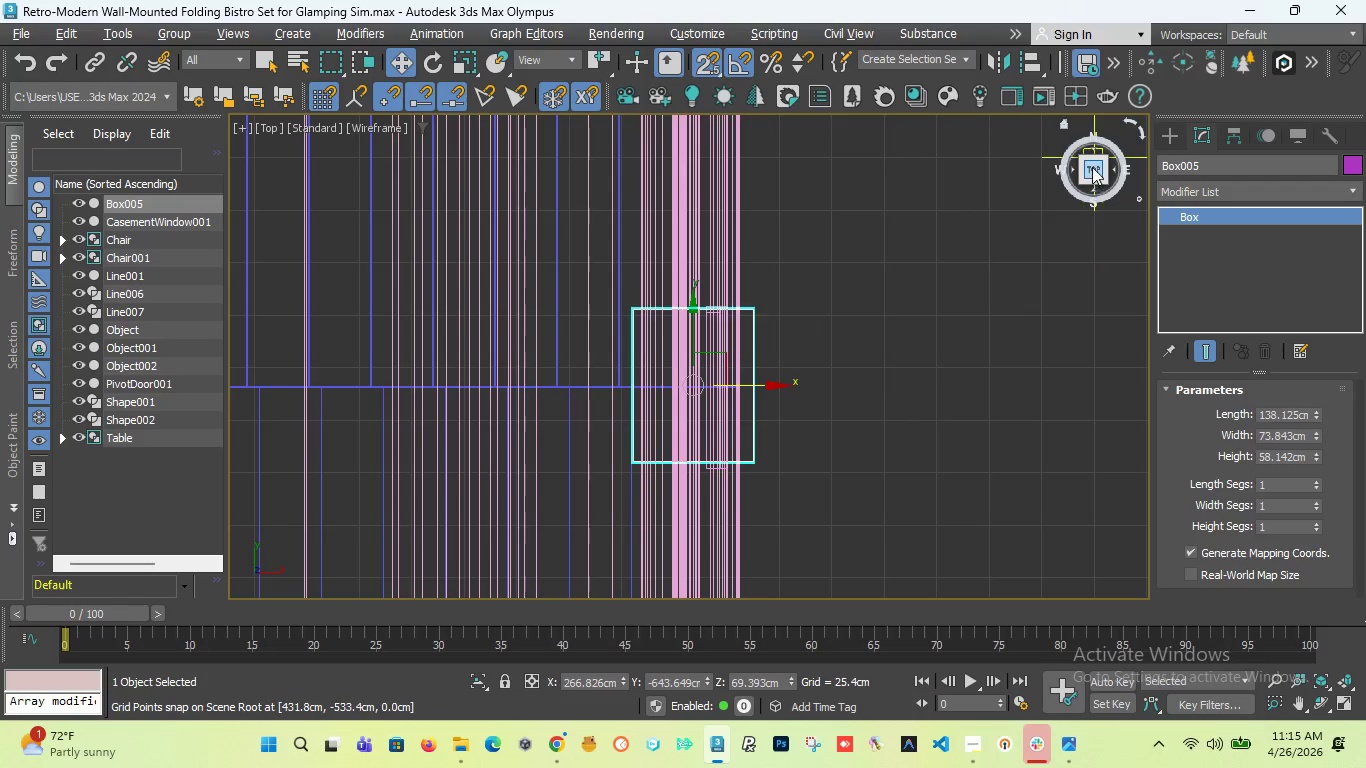 
left_click([1170, 139])
 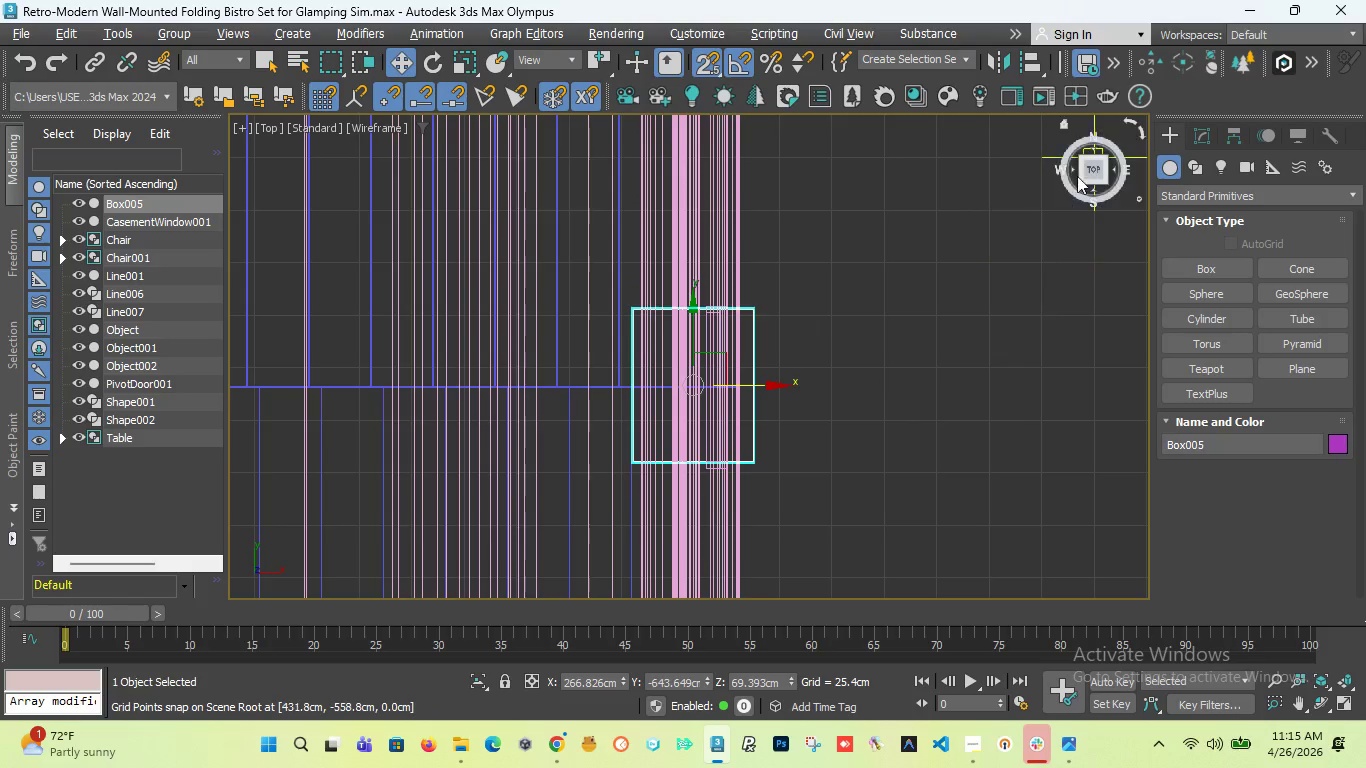 
left_click_drag(start_coordinate=[1078, 169], to_coordinate=[1049, 595])
 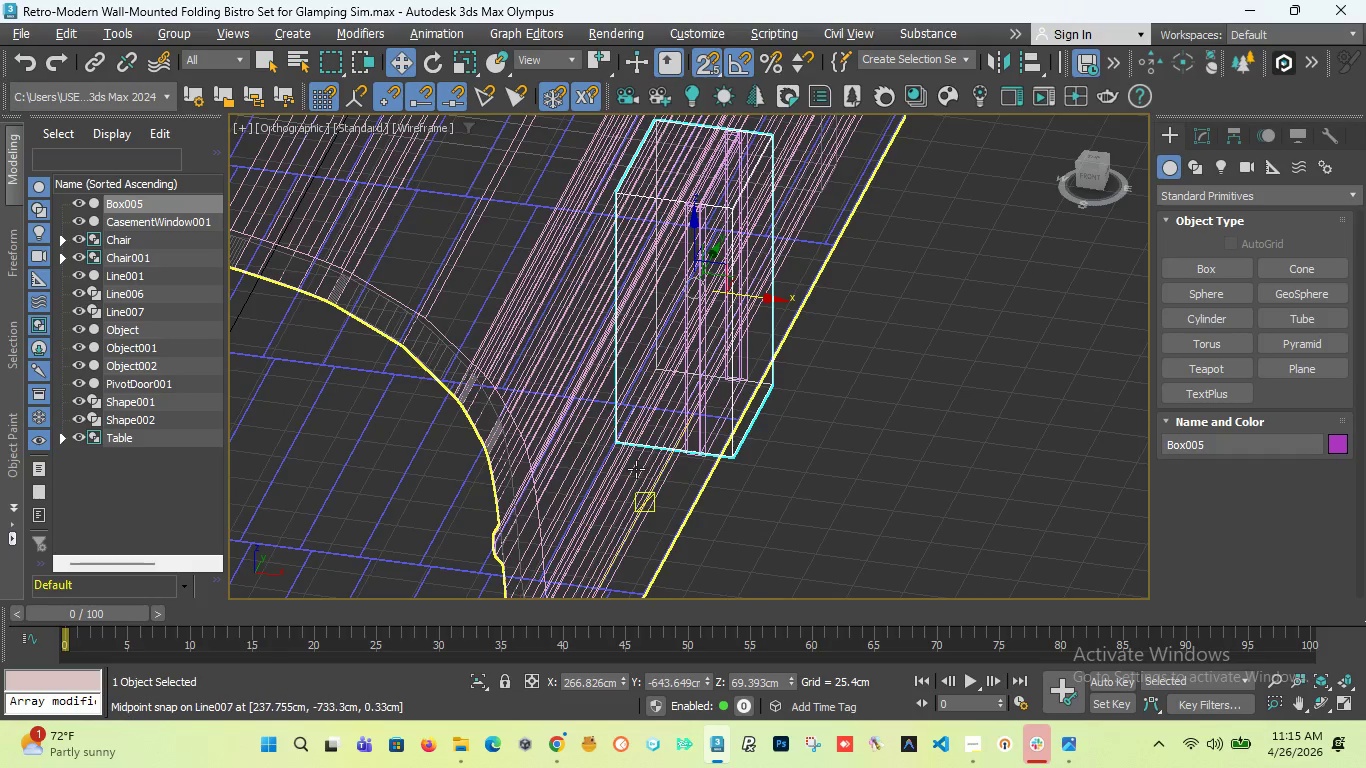 
scroll: coordinate [636, 469], scroll_direction: down, amount: 2.0
 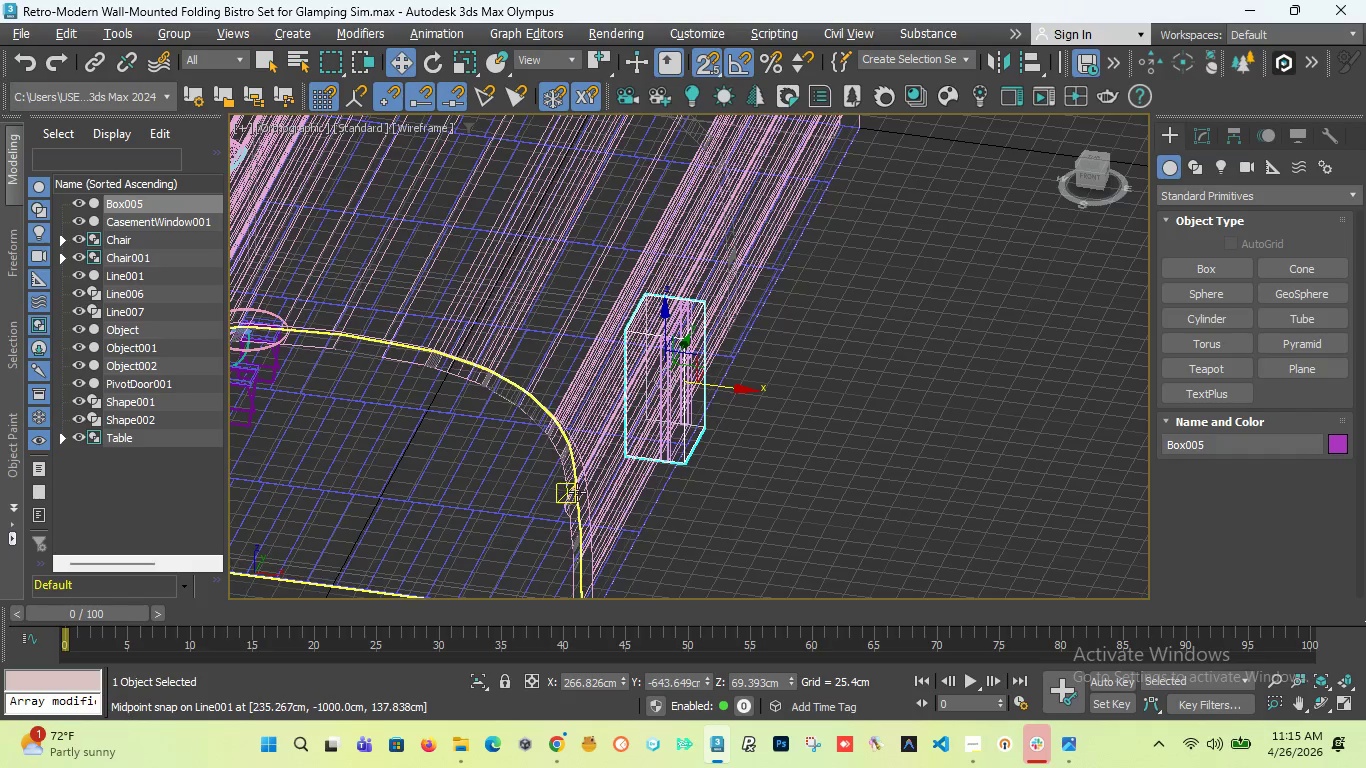 
left_click([597, 477])
 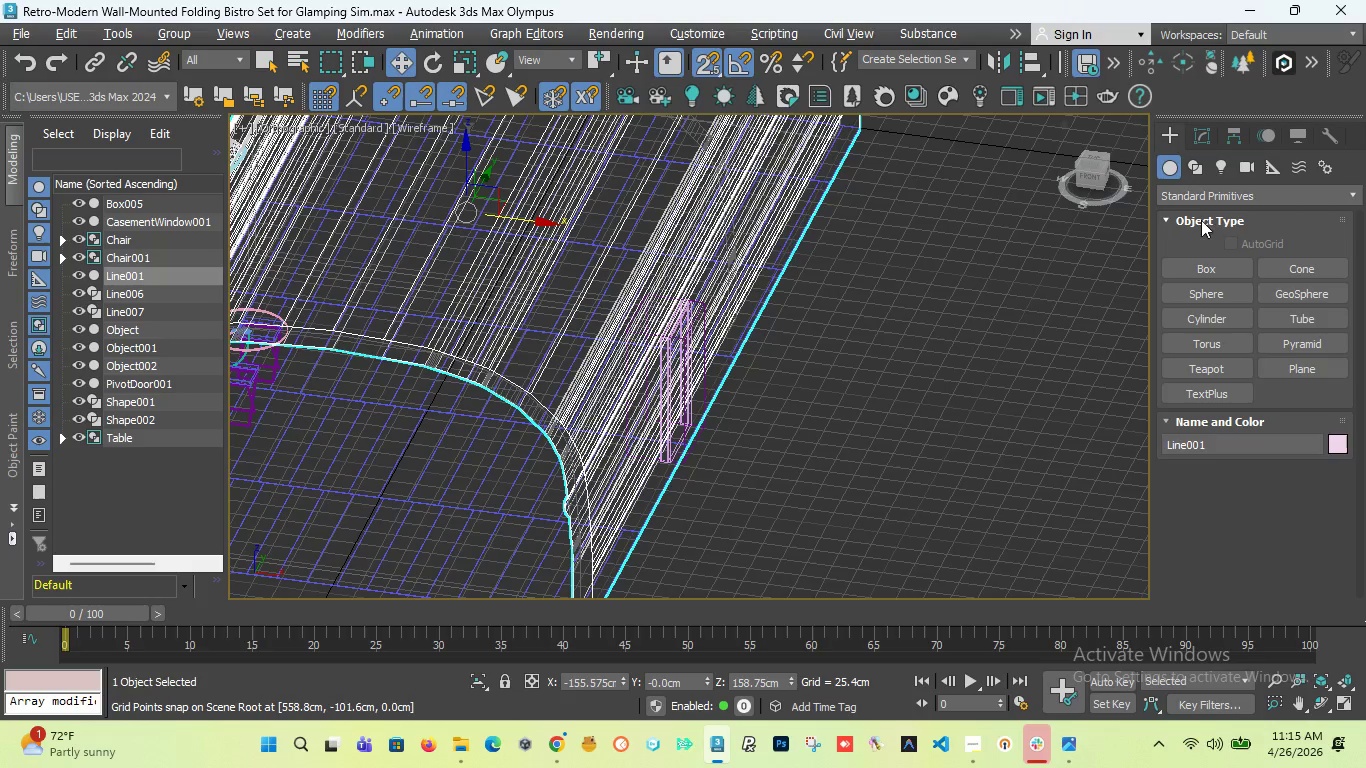 
left_click([1229, 189])
 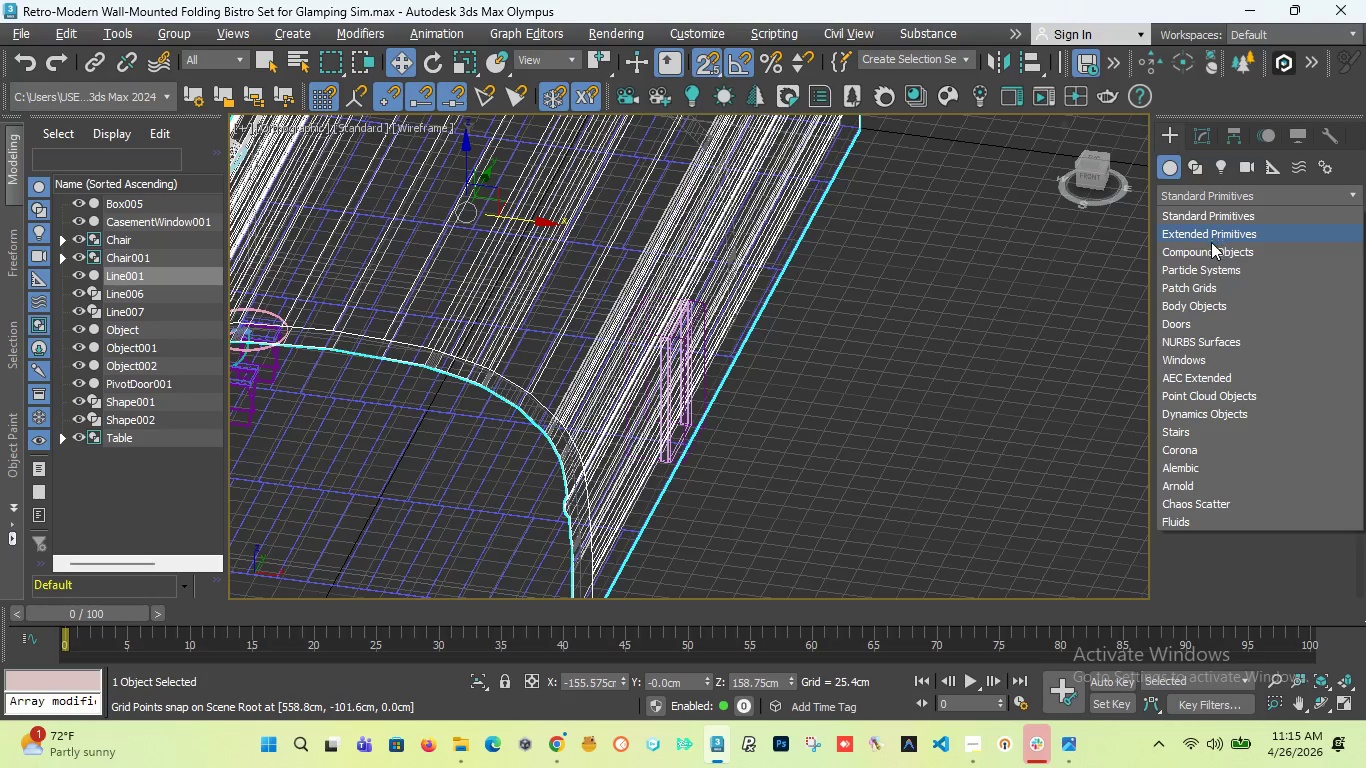 
left_click([1210, 255])
 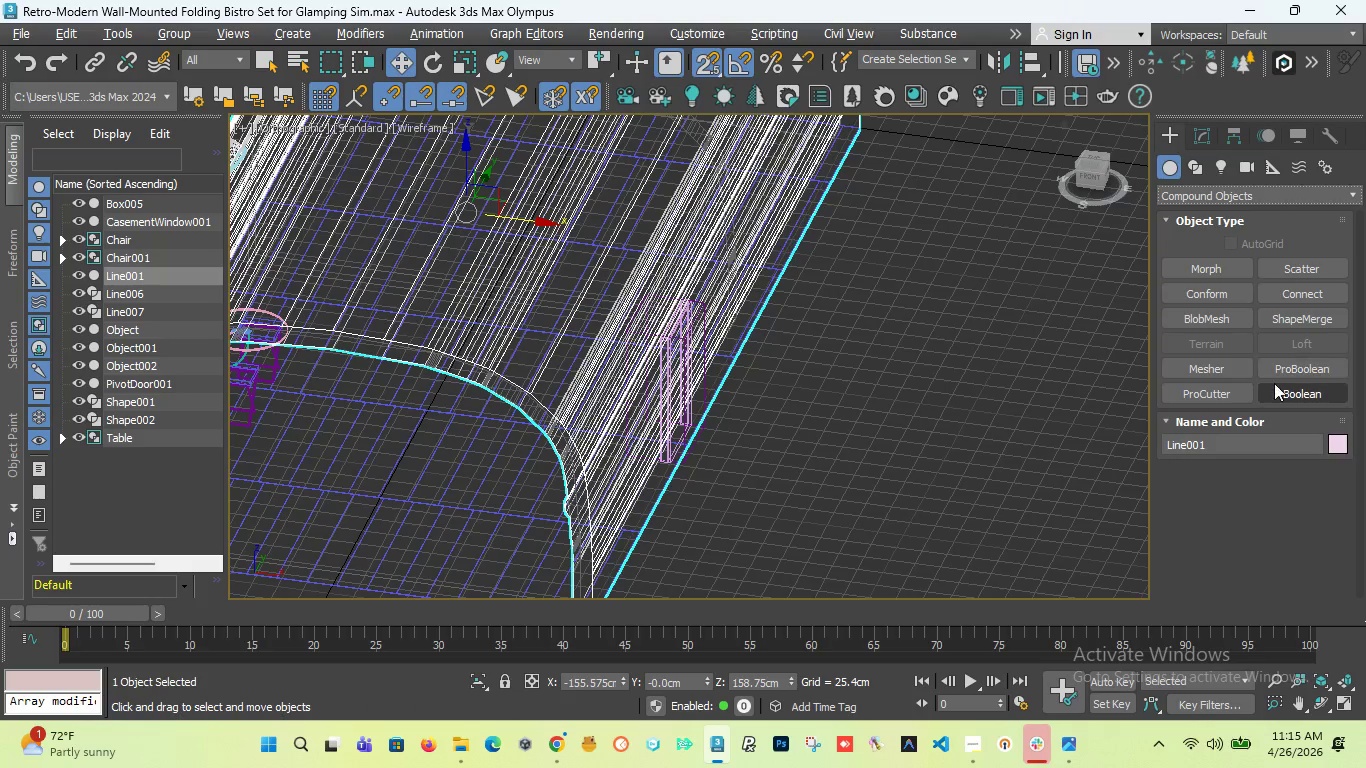 
left_click([1293, 363])
 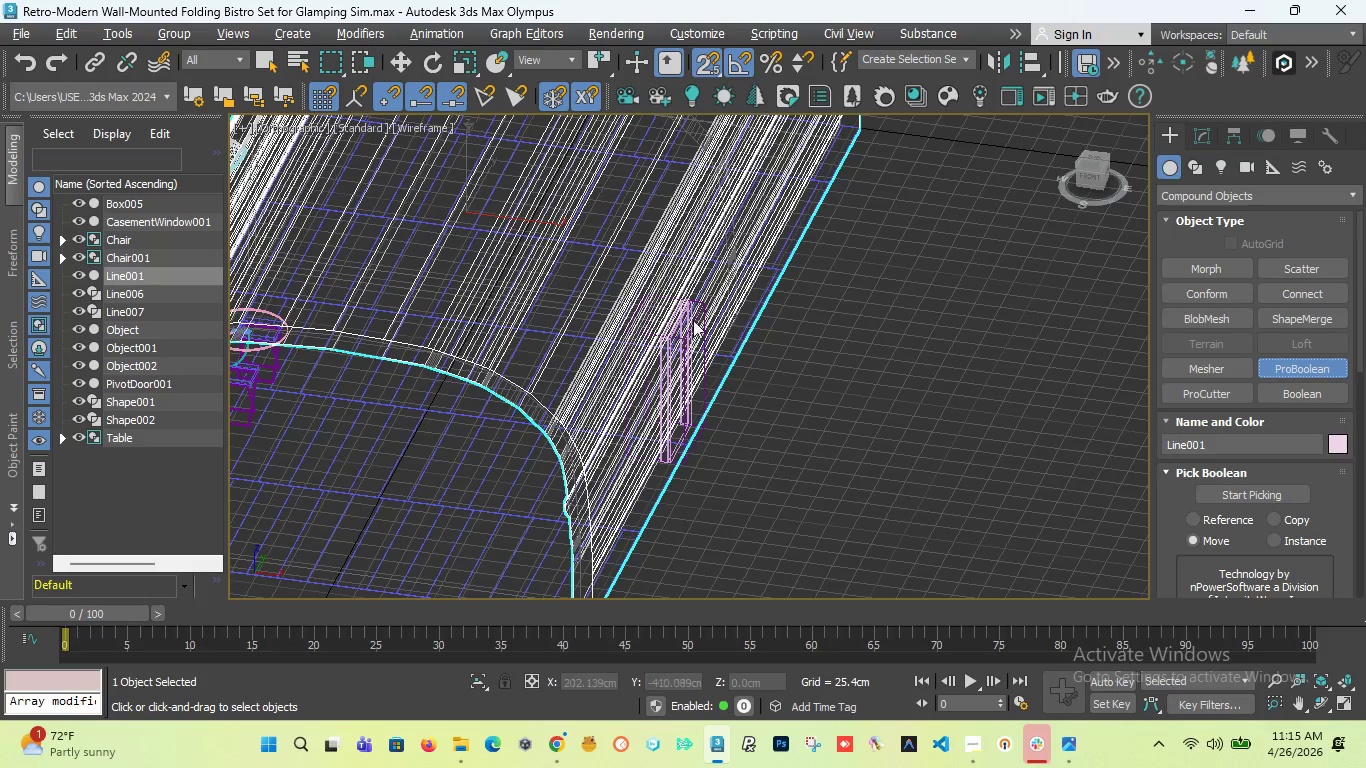 
scroll: coordinate [704, 327], scroll_direction: up, amount: 6.0
 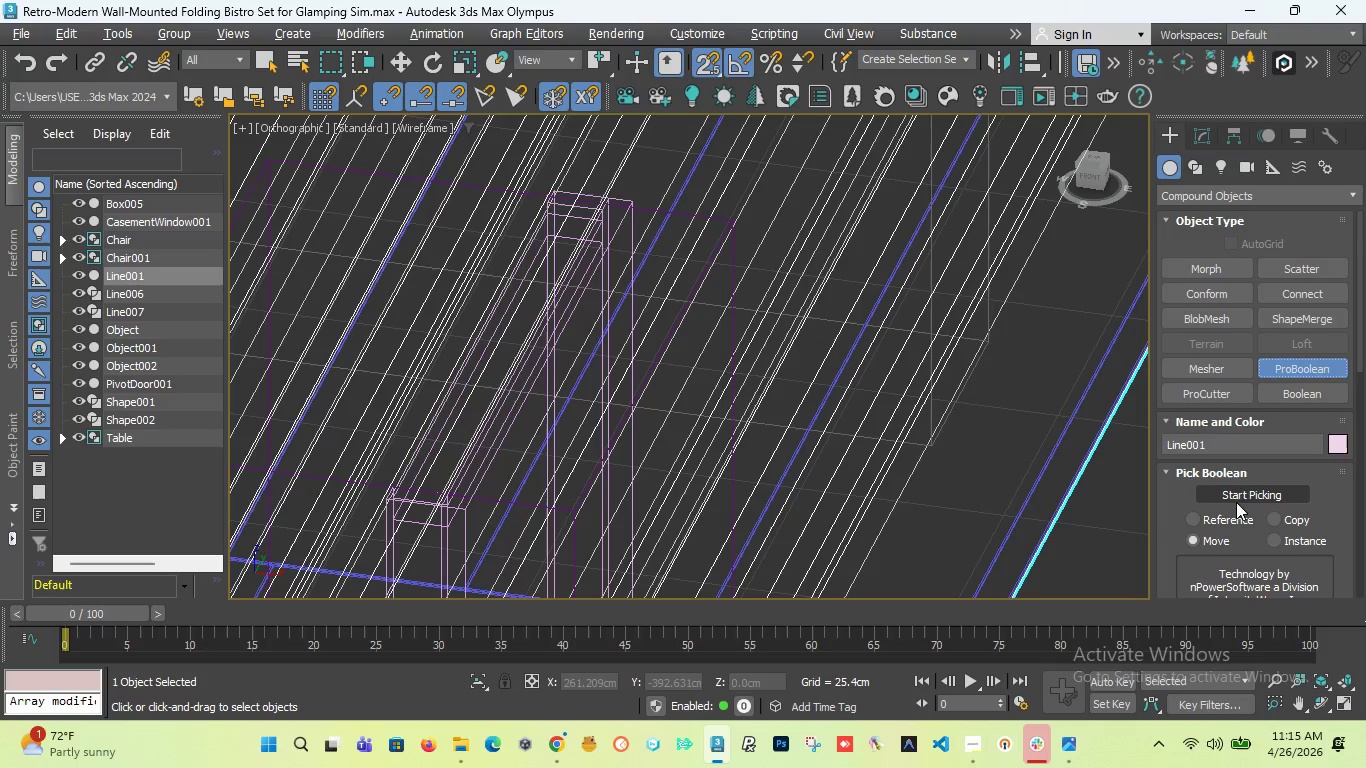 
left_click([1234, 487])
 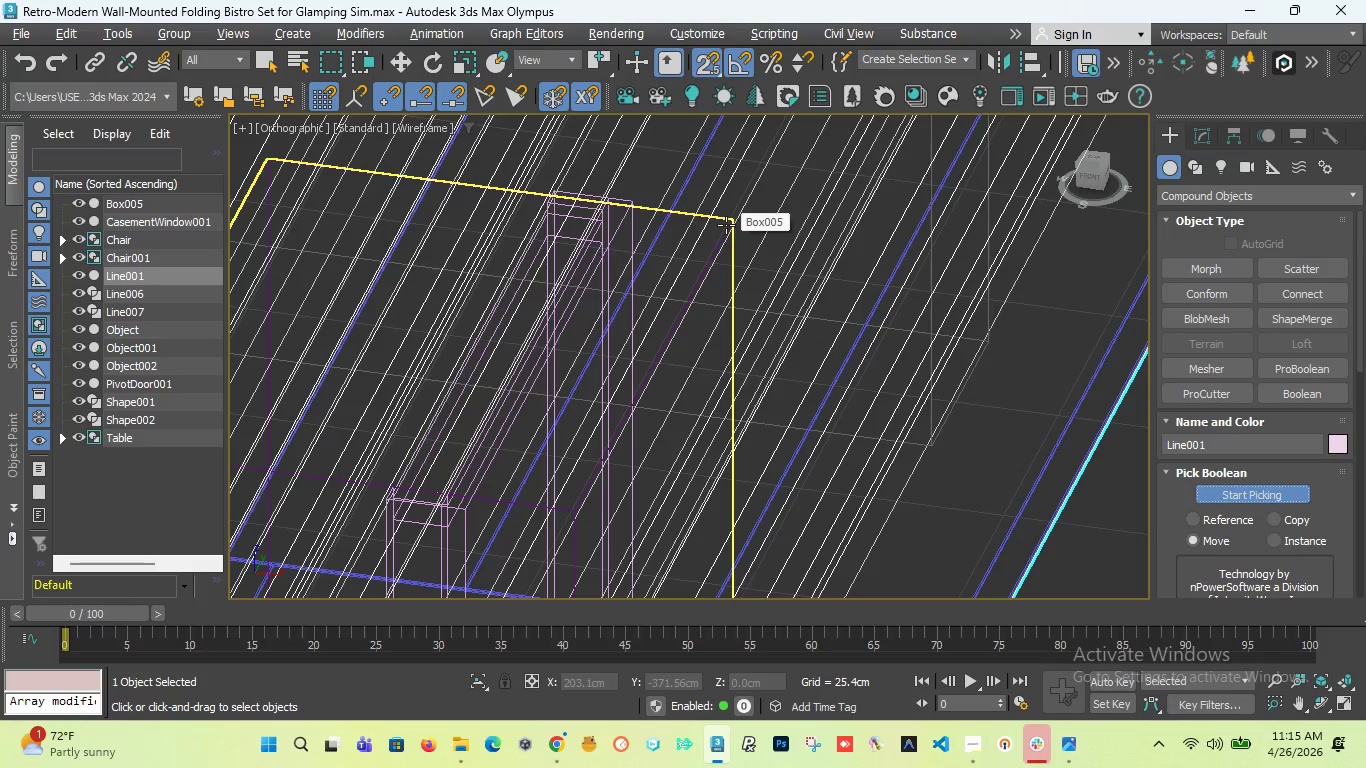 
left_click([726, 225])
 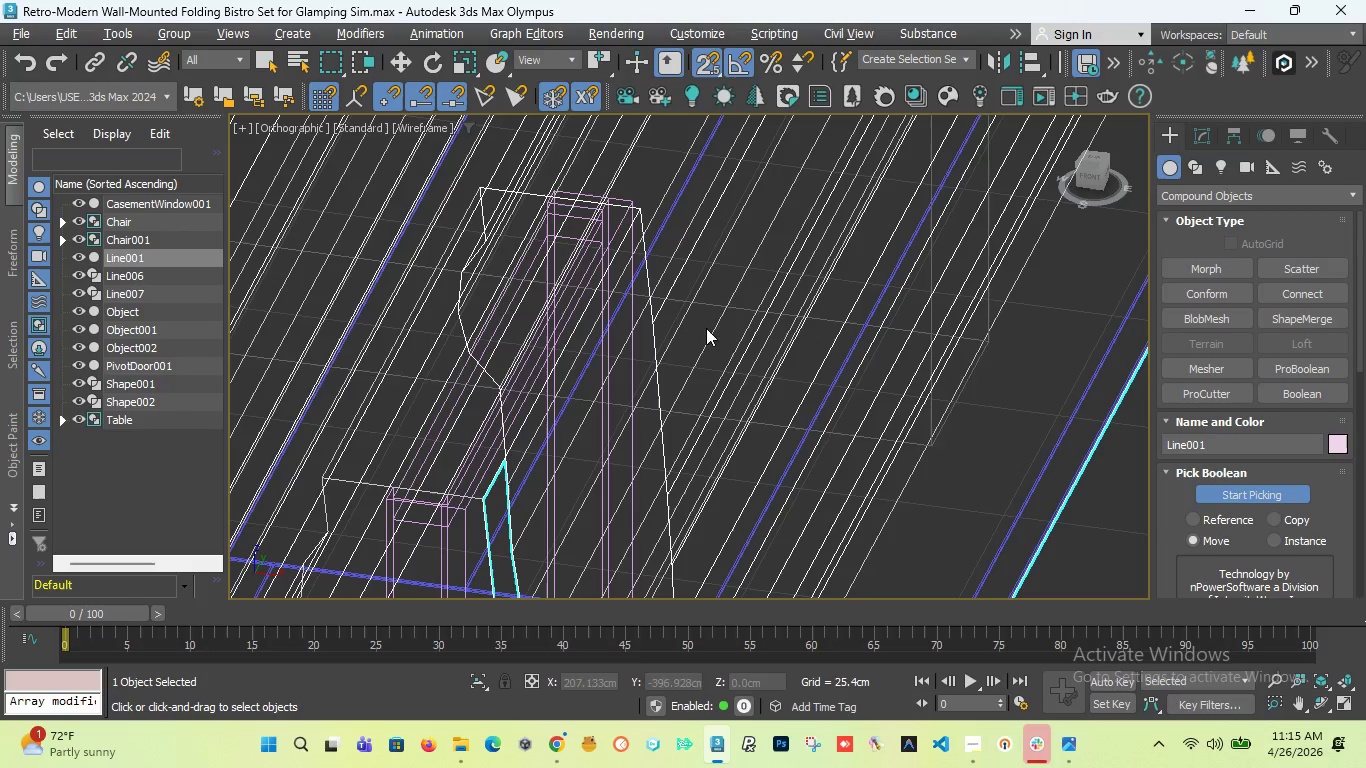 
scroll: coordinate [755, 287], scroll_direction: down, amount: 4.0
 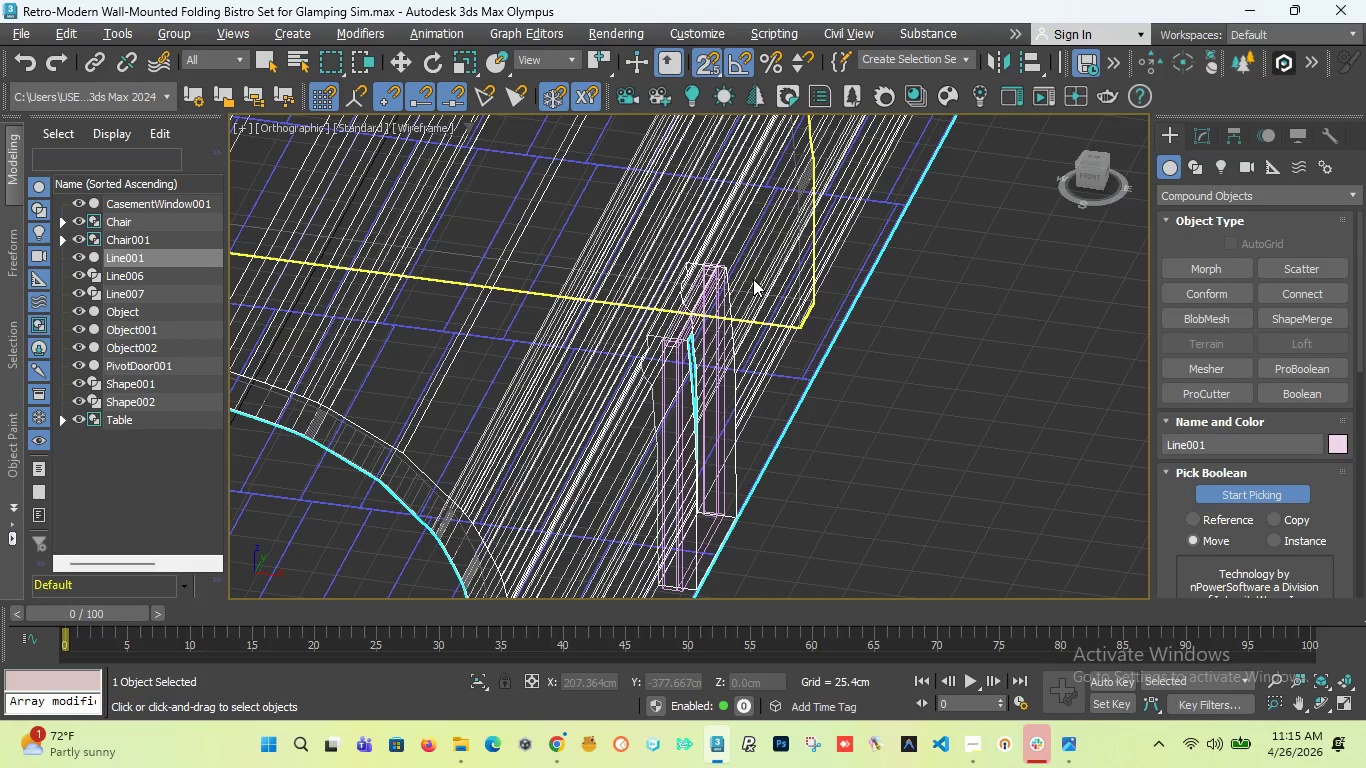 
wait(17.98)
 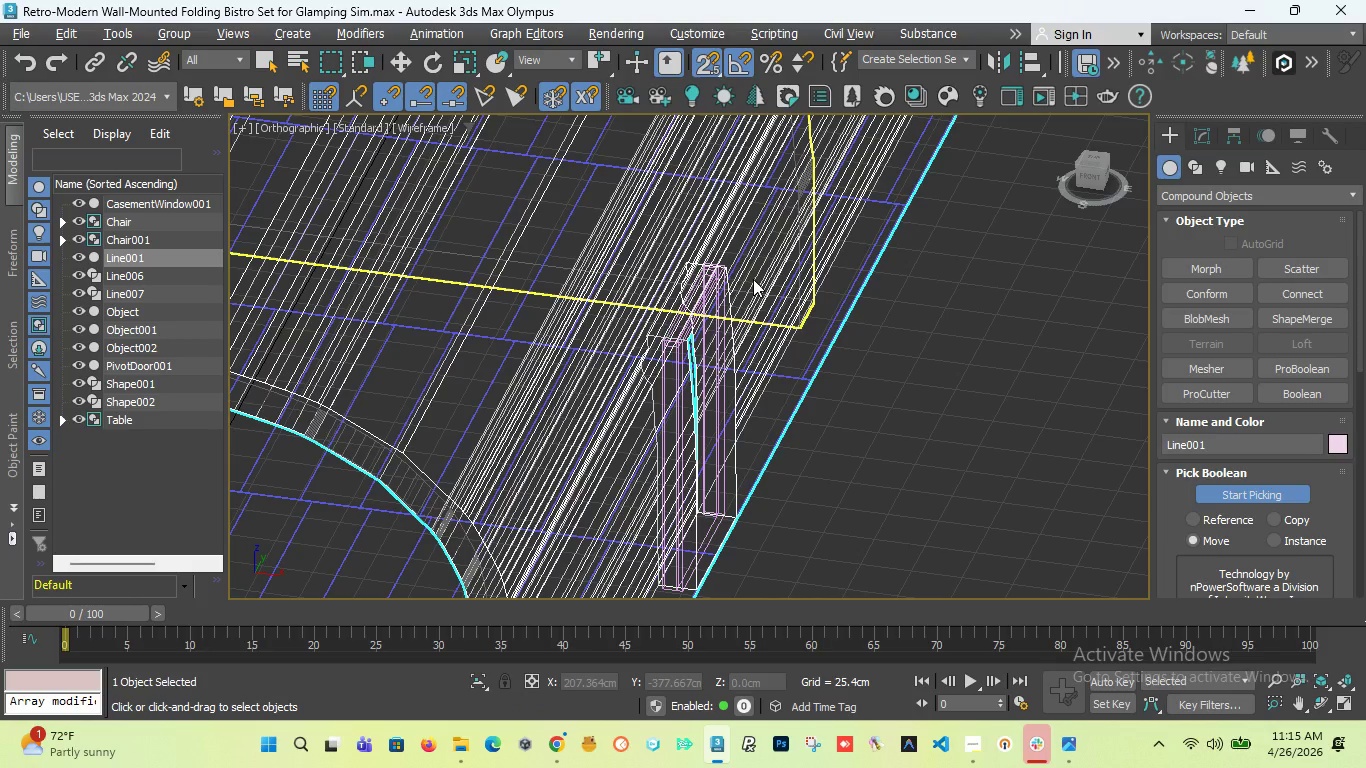 
scroll: coordinate [781, 363], scroll_direction: down, amount: 3.0
 